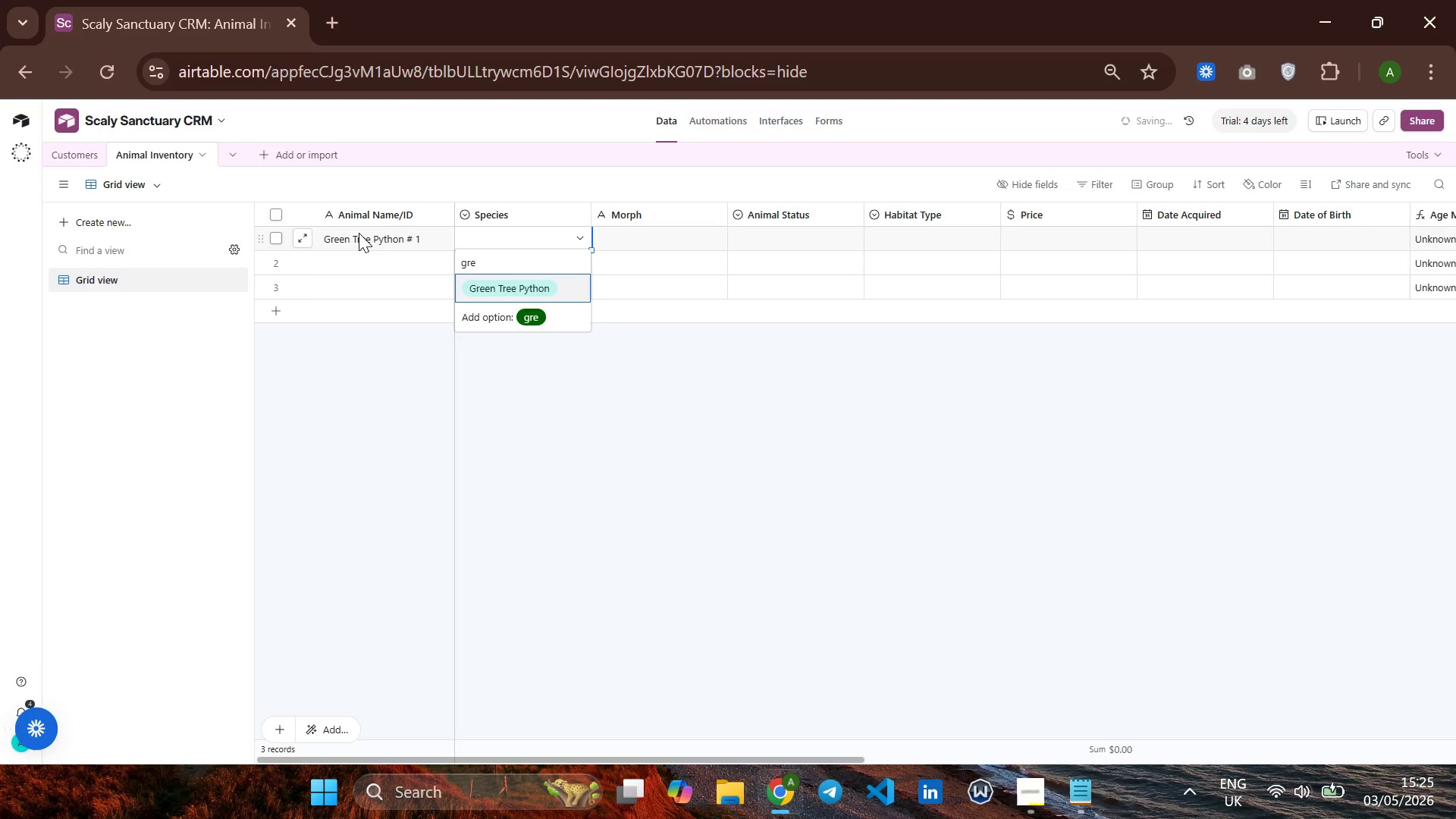 
key(Enter)
 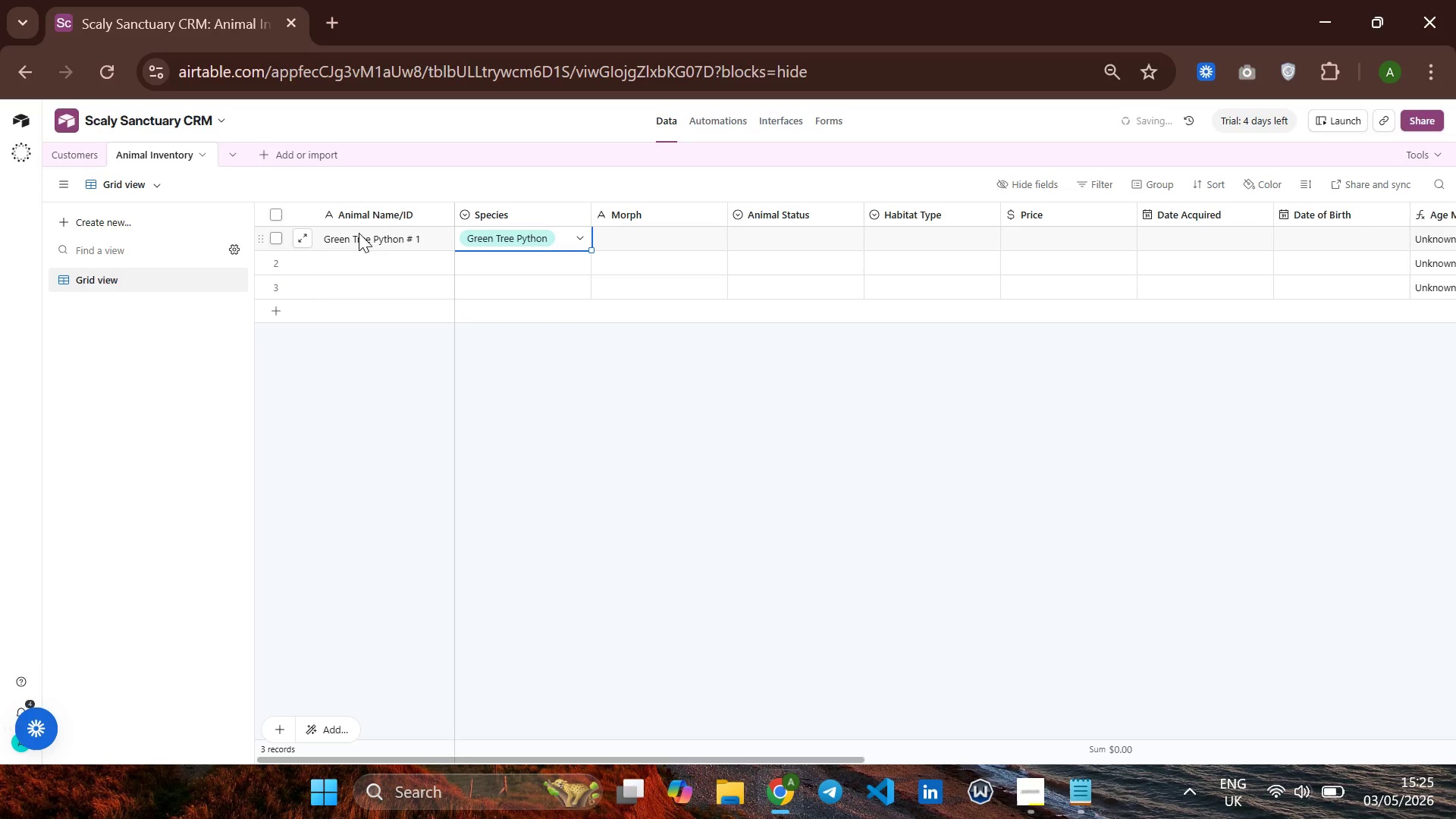 
key(ArrowRight)
 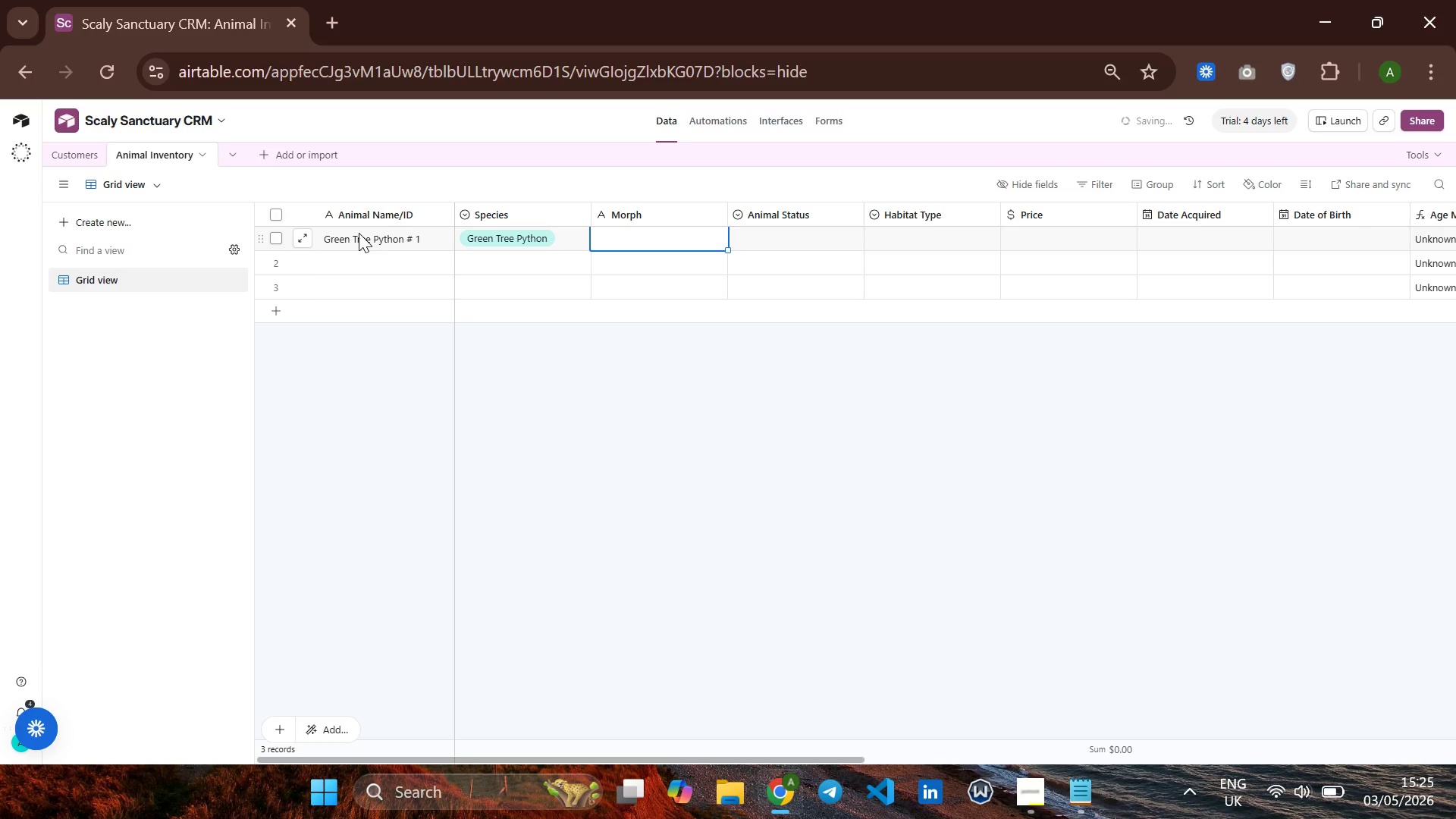 
type(ar)
key(Backspace)
key(Backspace)
key(Backspace)
 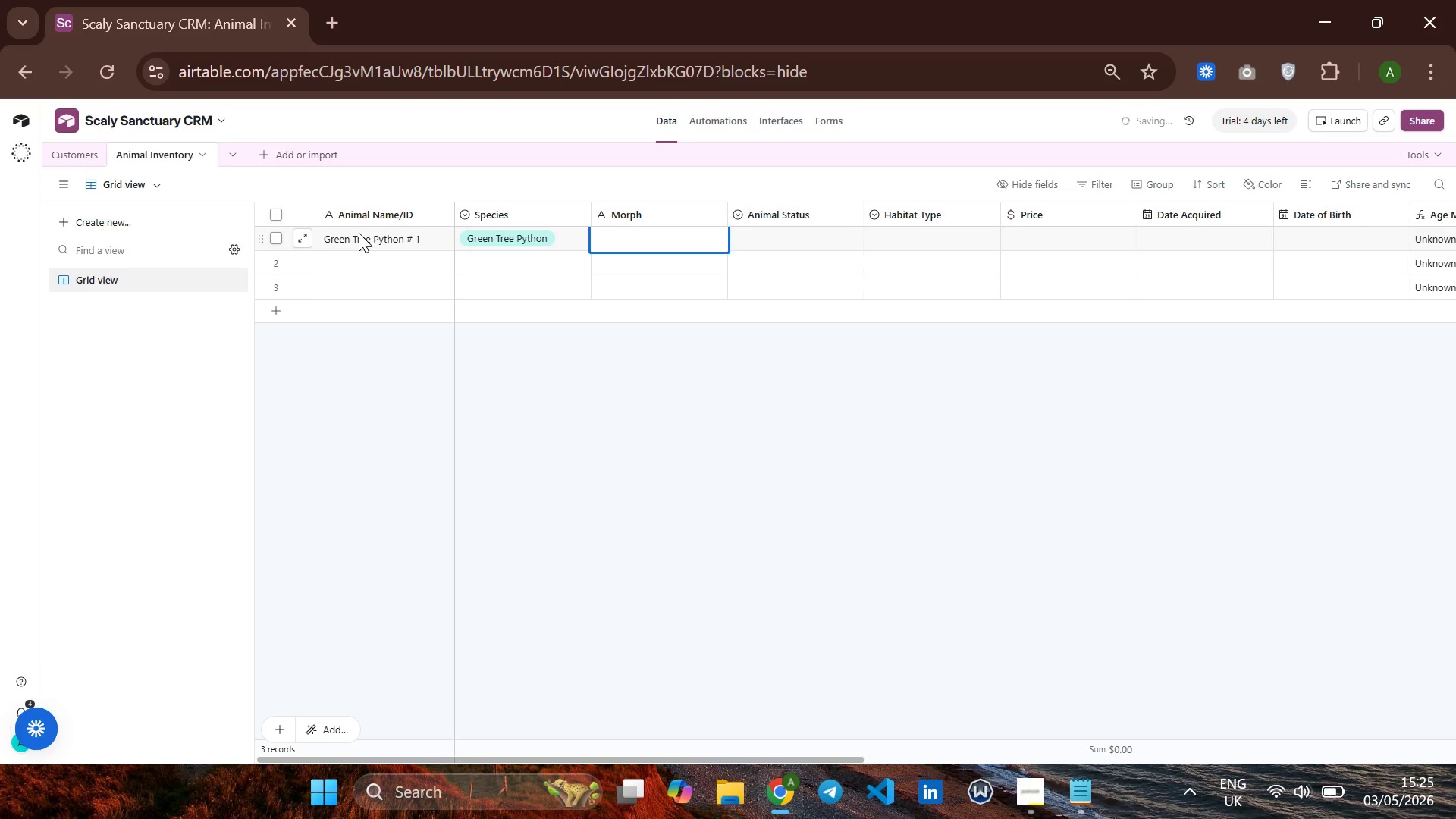 
wait(6.3)
 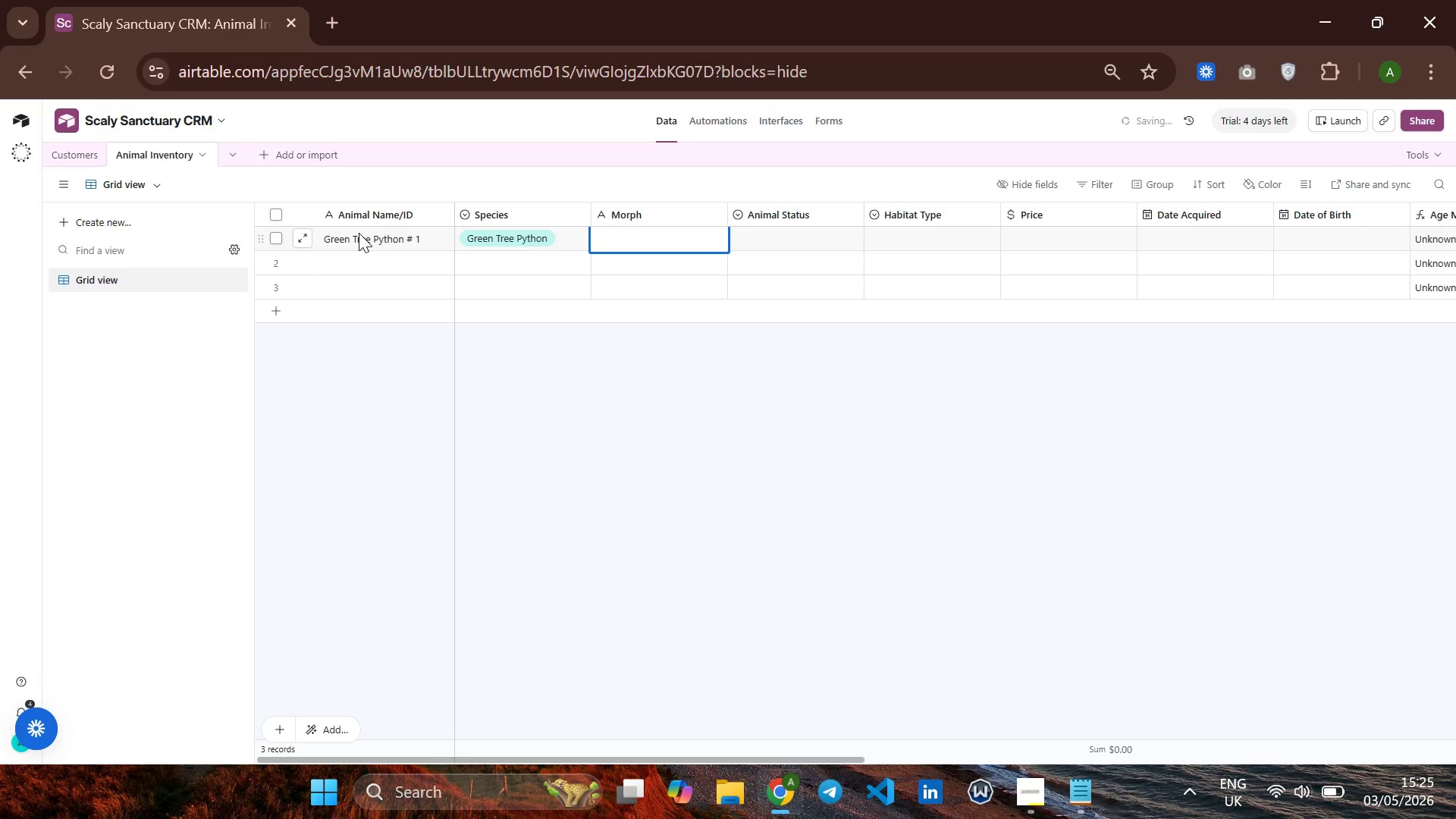 
key(ArrowRight)
 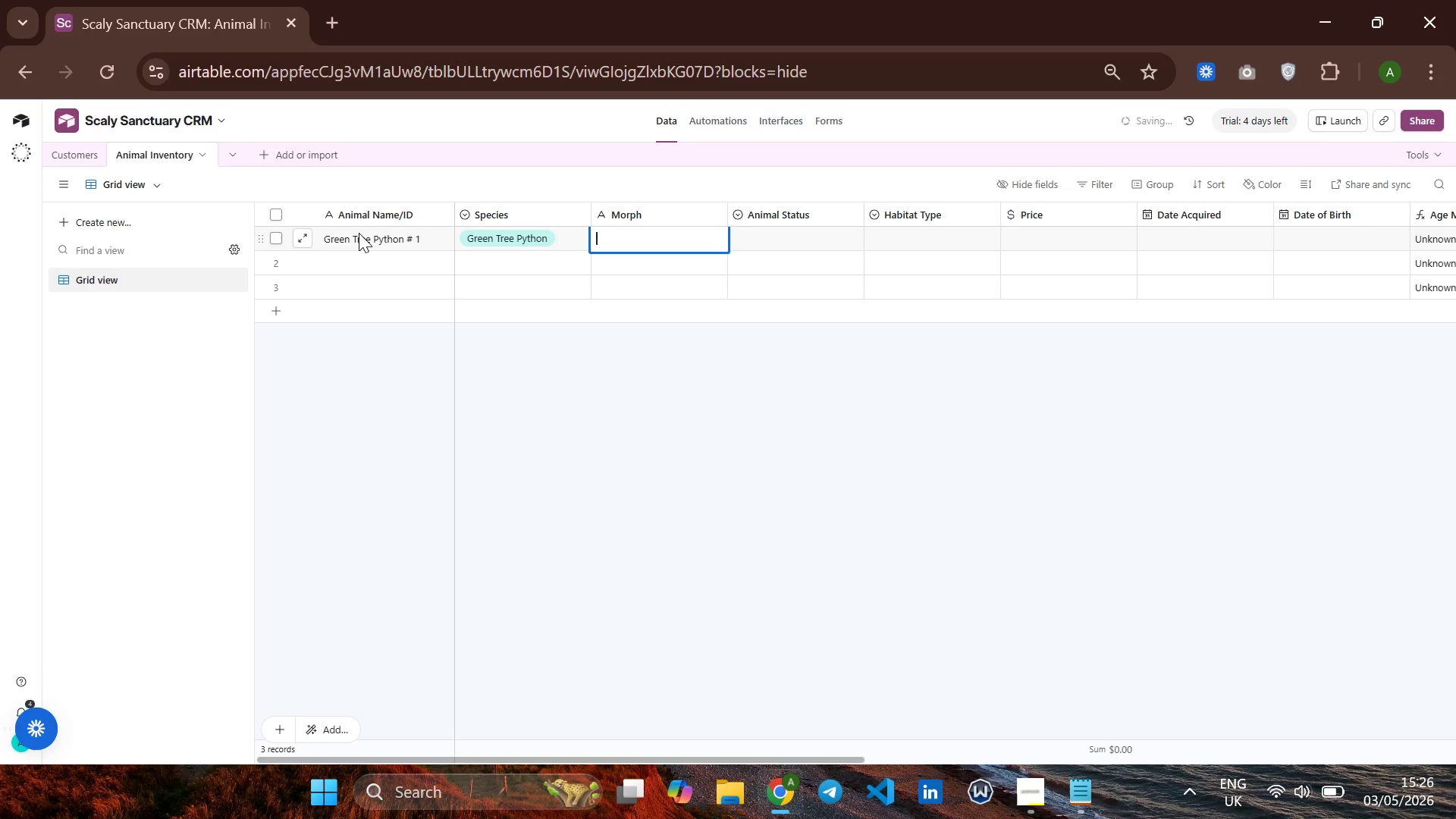 
key(ArrowRight)
 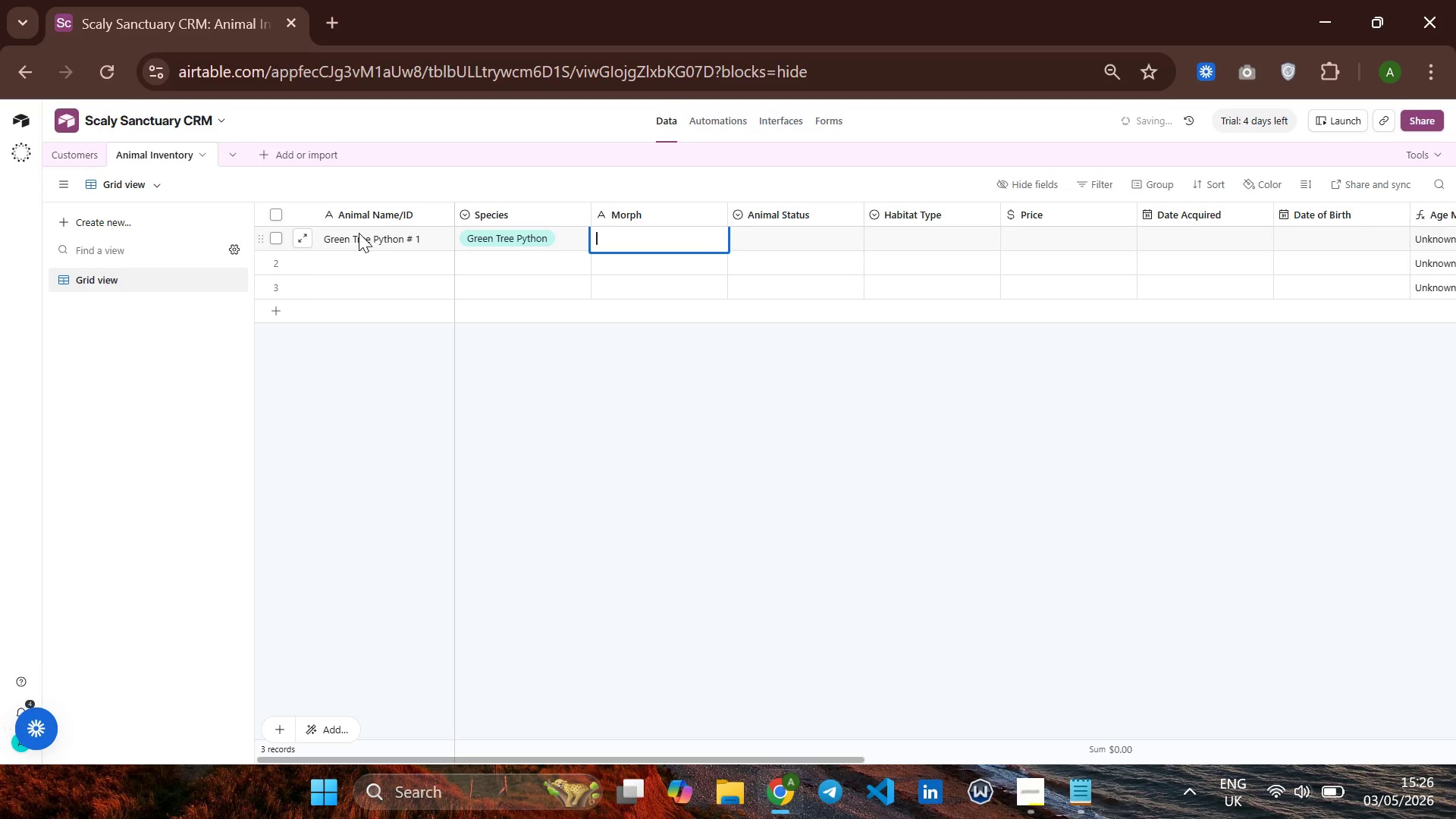 
key(ArrowRight)
 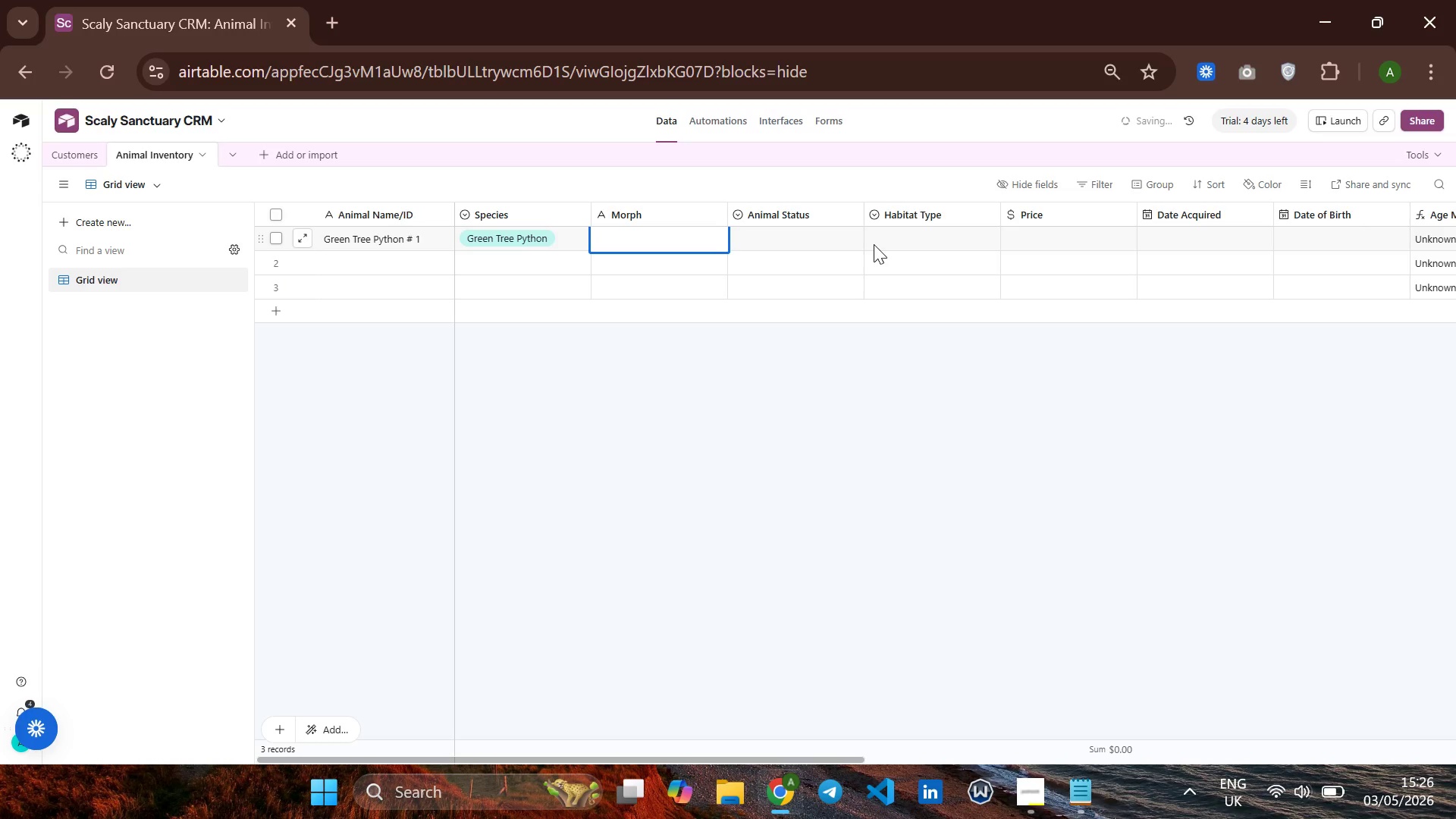 
left_click([890, 236])
 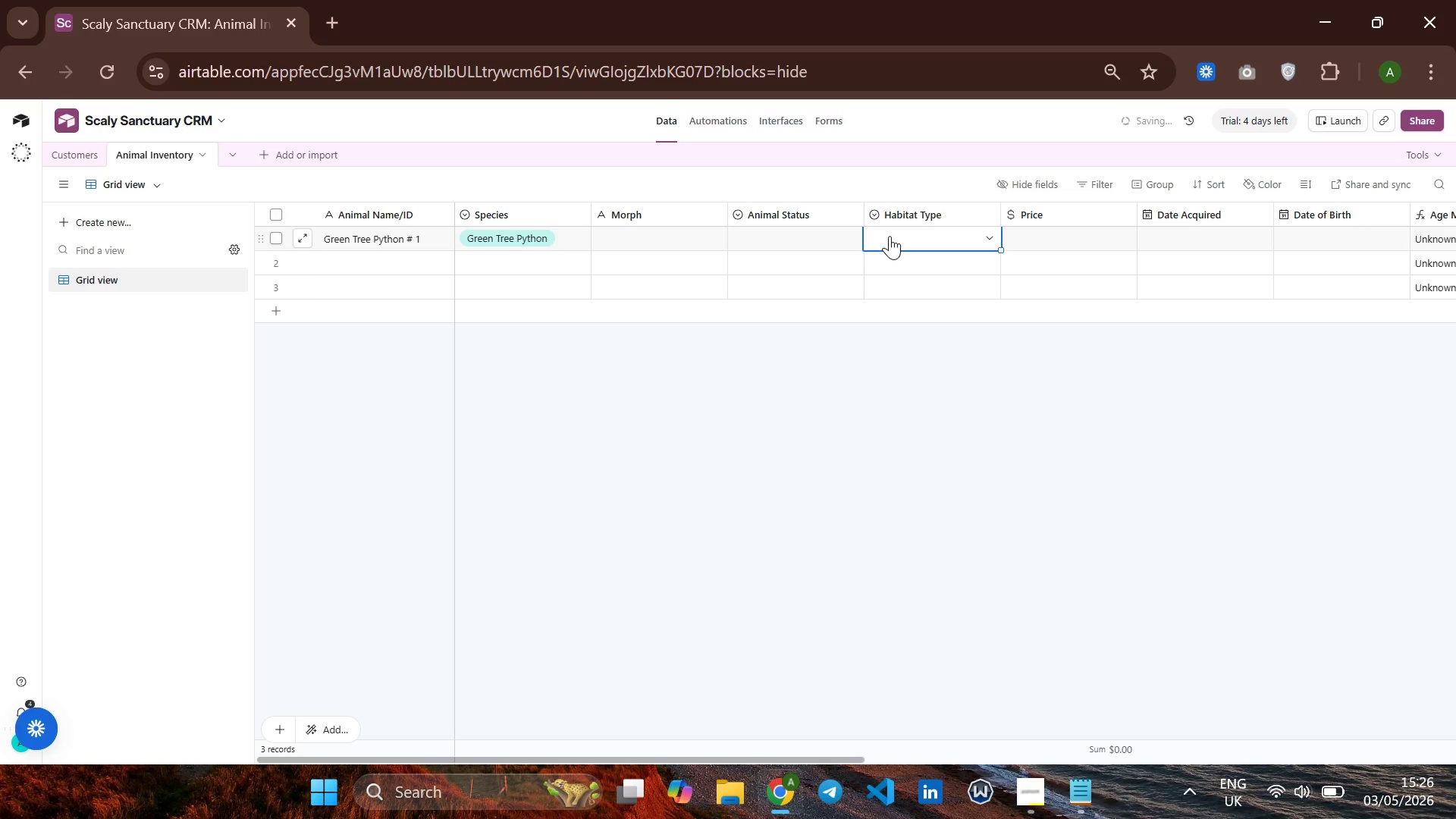 
key(A)
 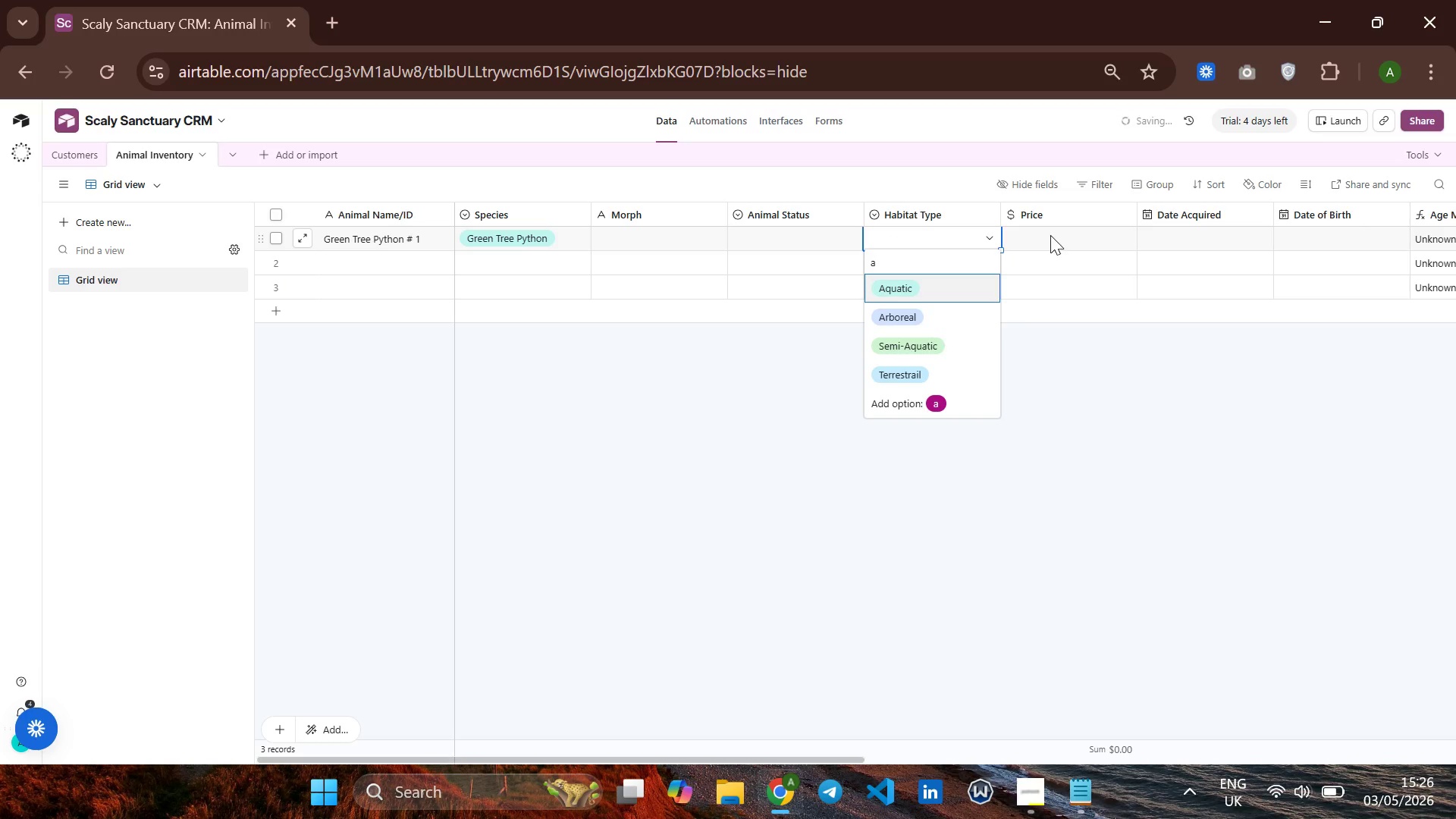 
left_click([927, 317])
 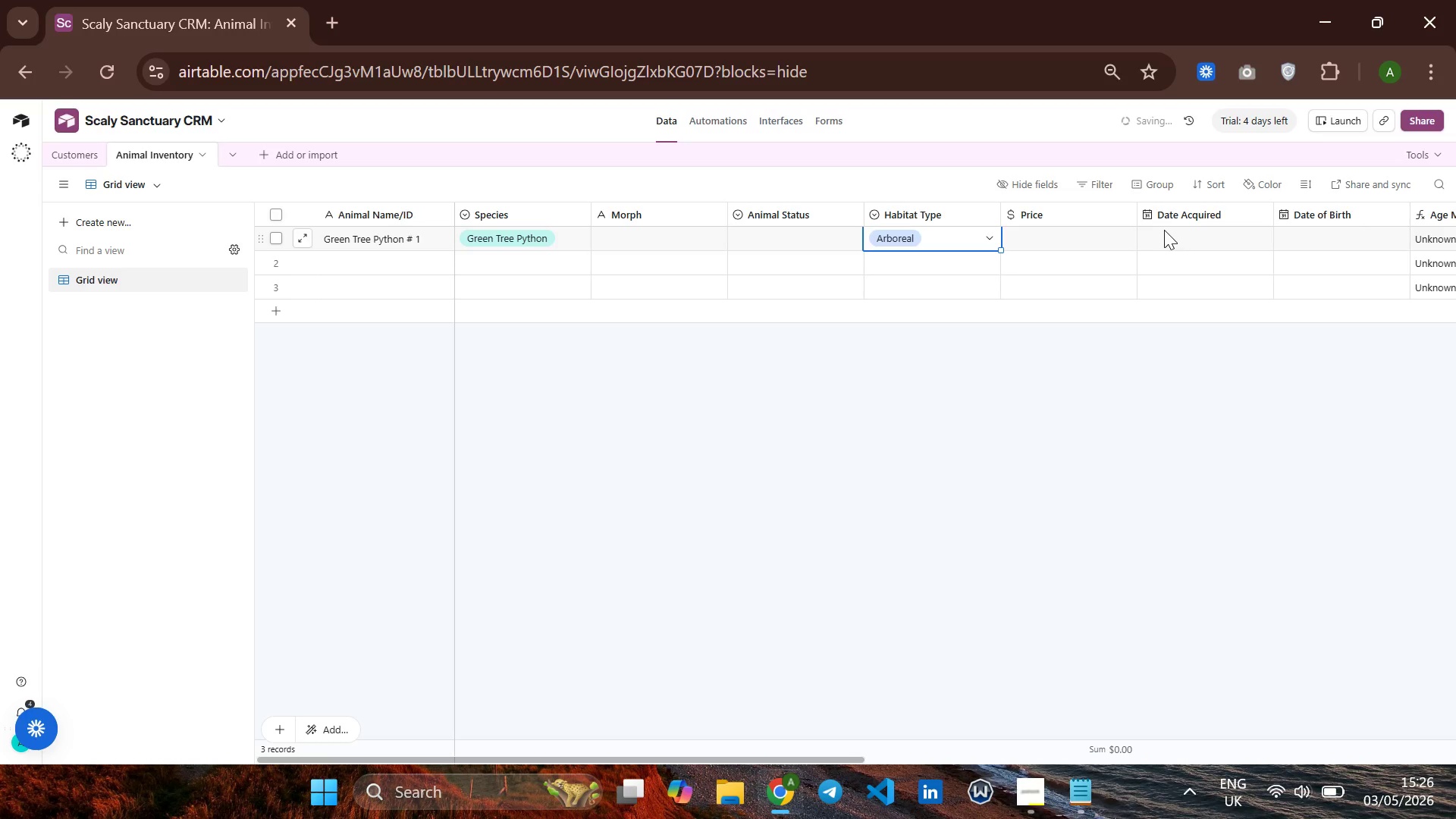 
wait(9.77)
 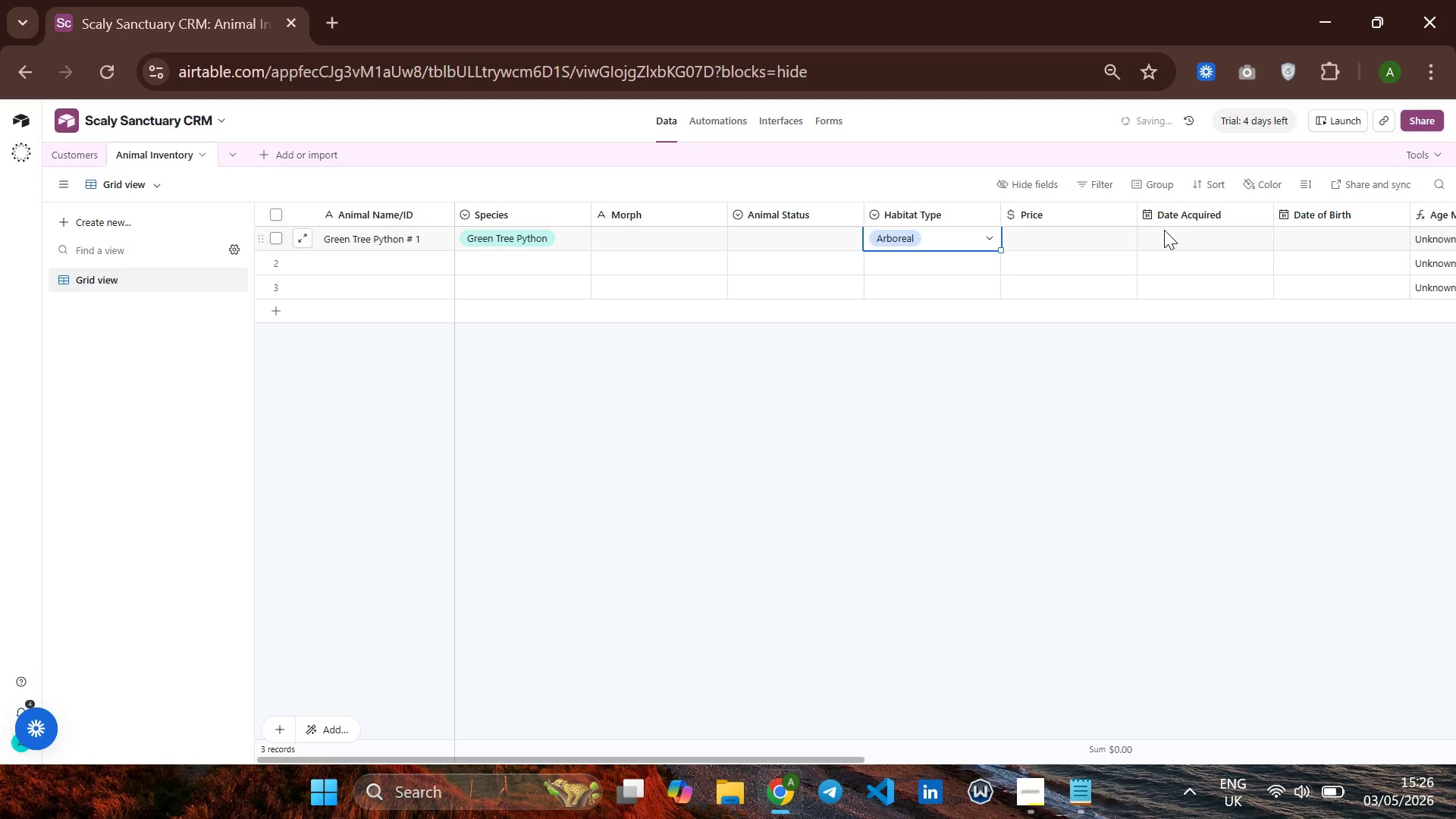 
left_click([936, 231])
 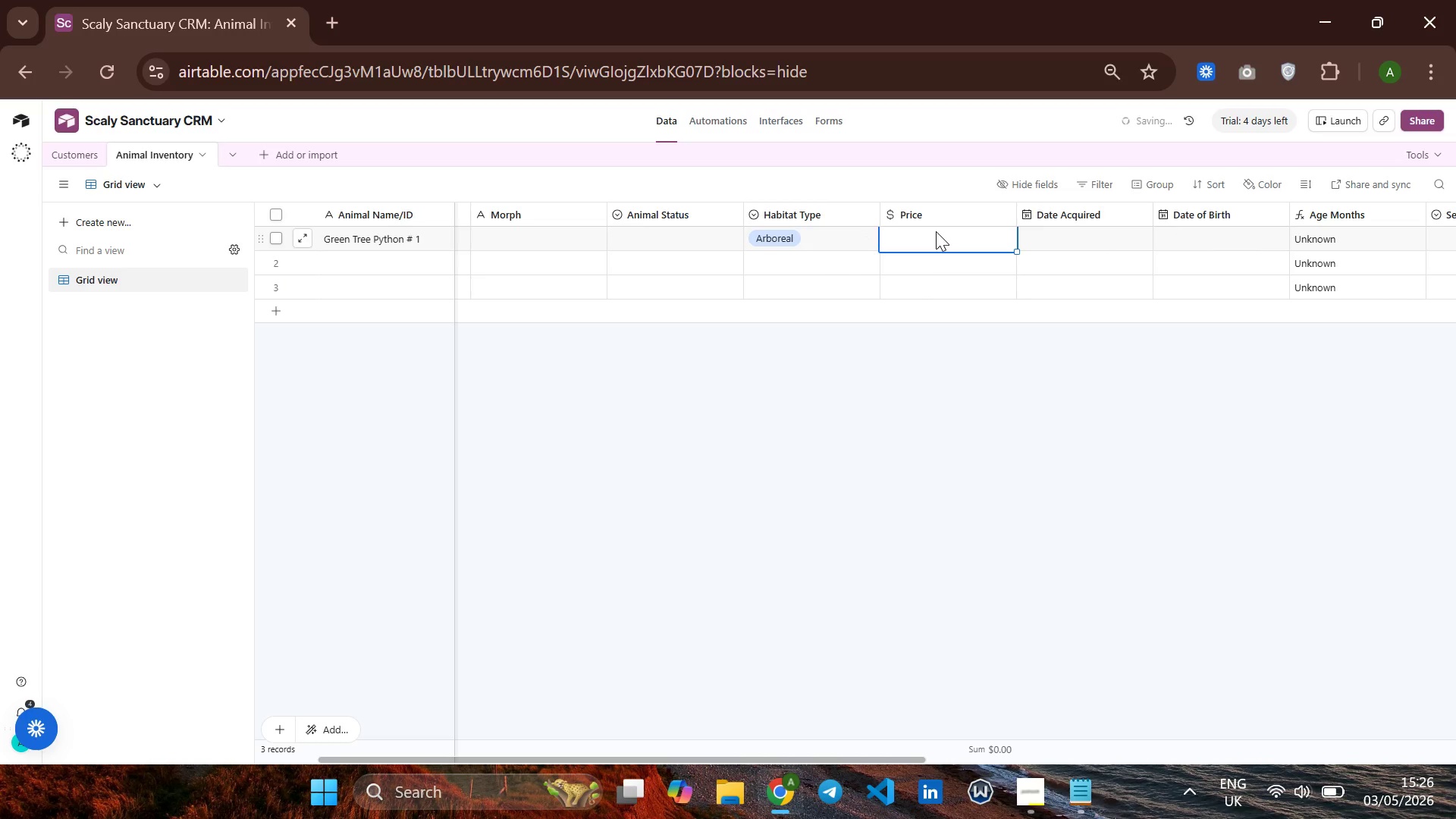 
type(450)
 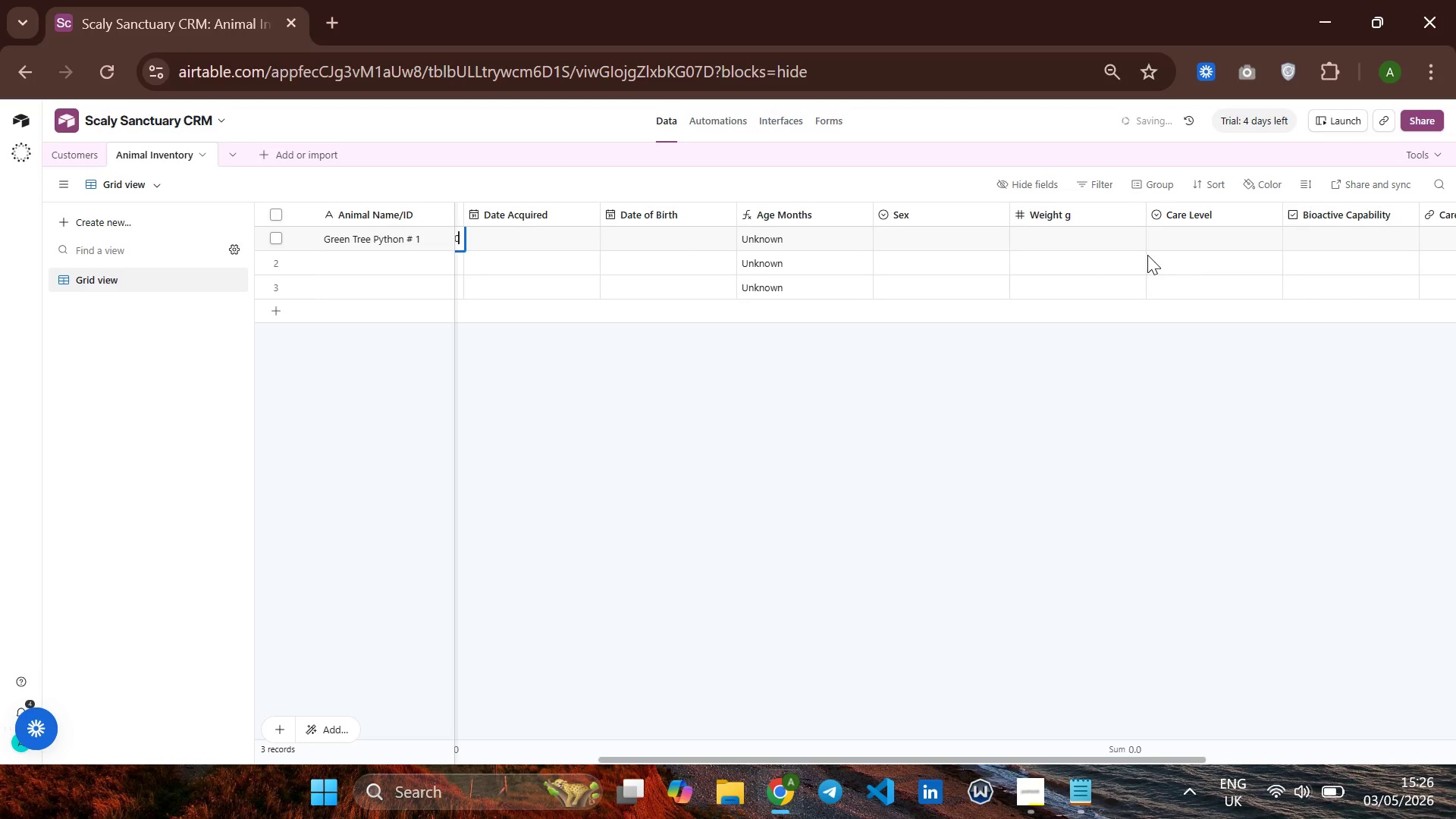 
left_click([1165, 234])
 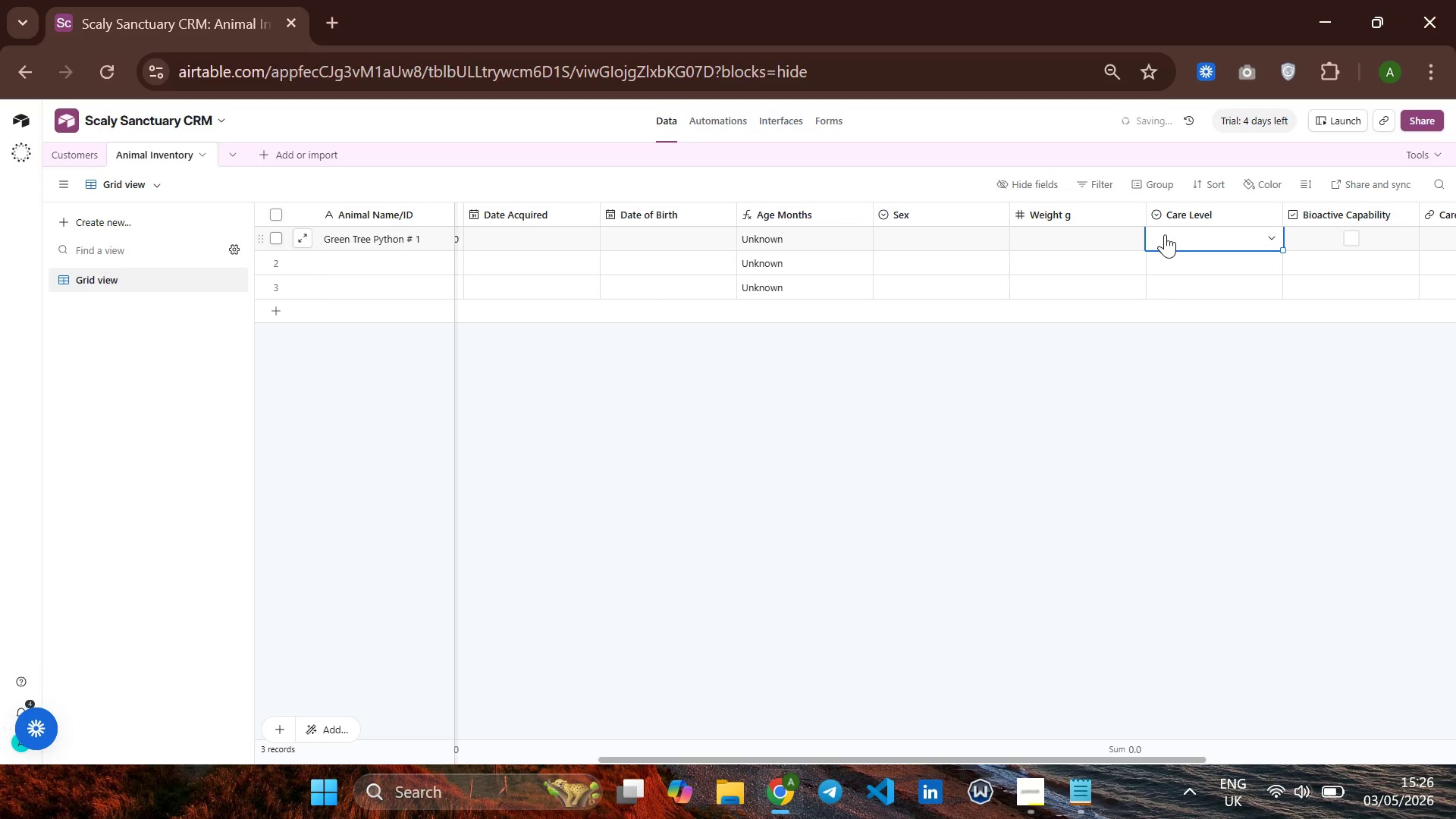 
left_click([1165, 234])
 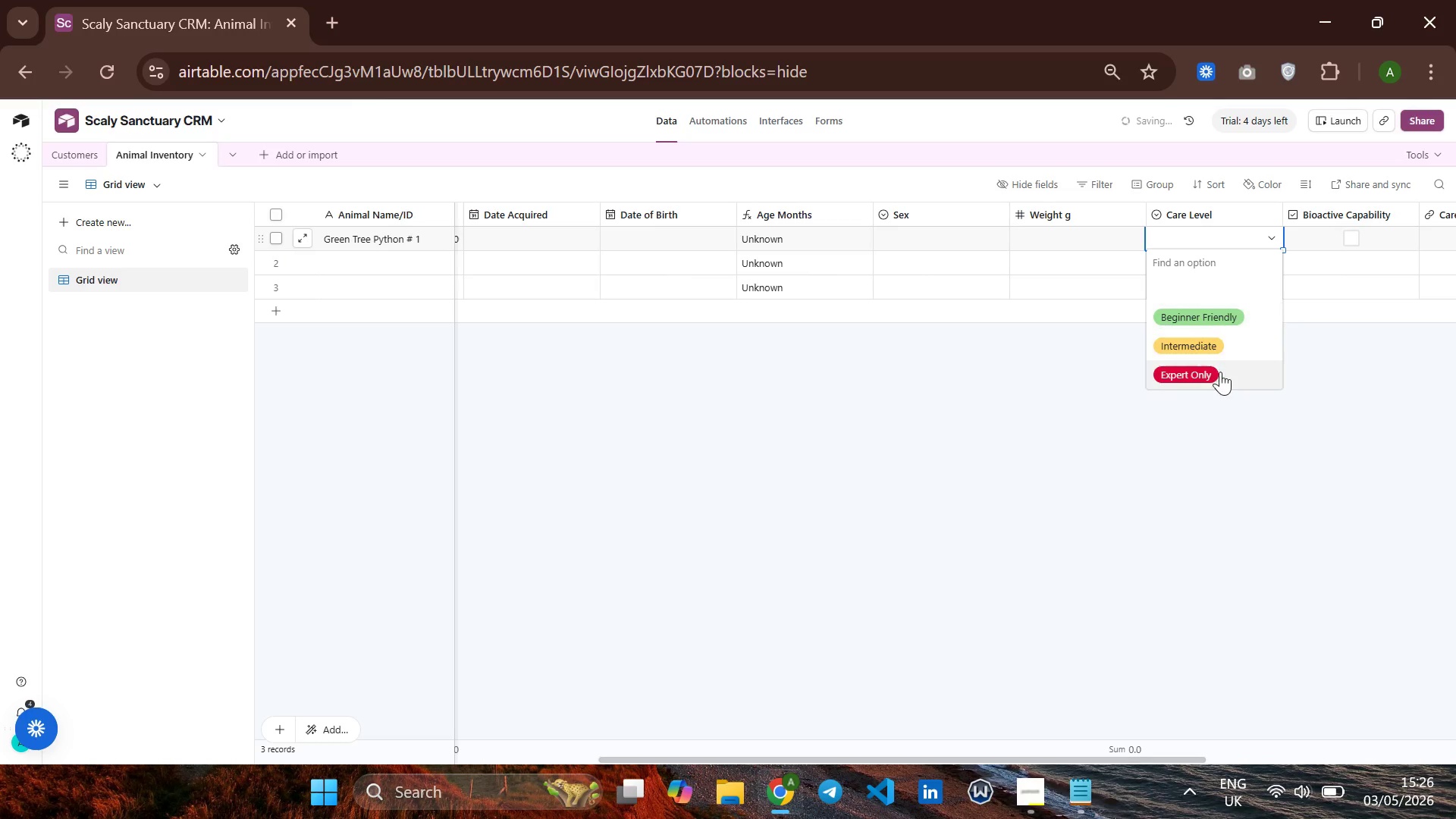 
left_click([1220, 373])
 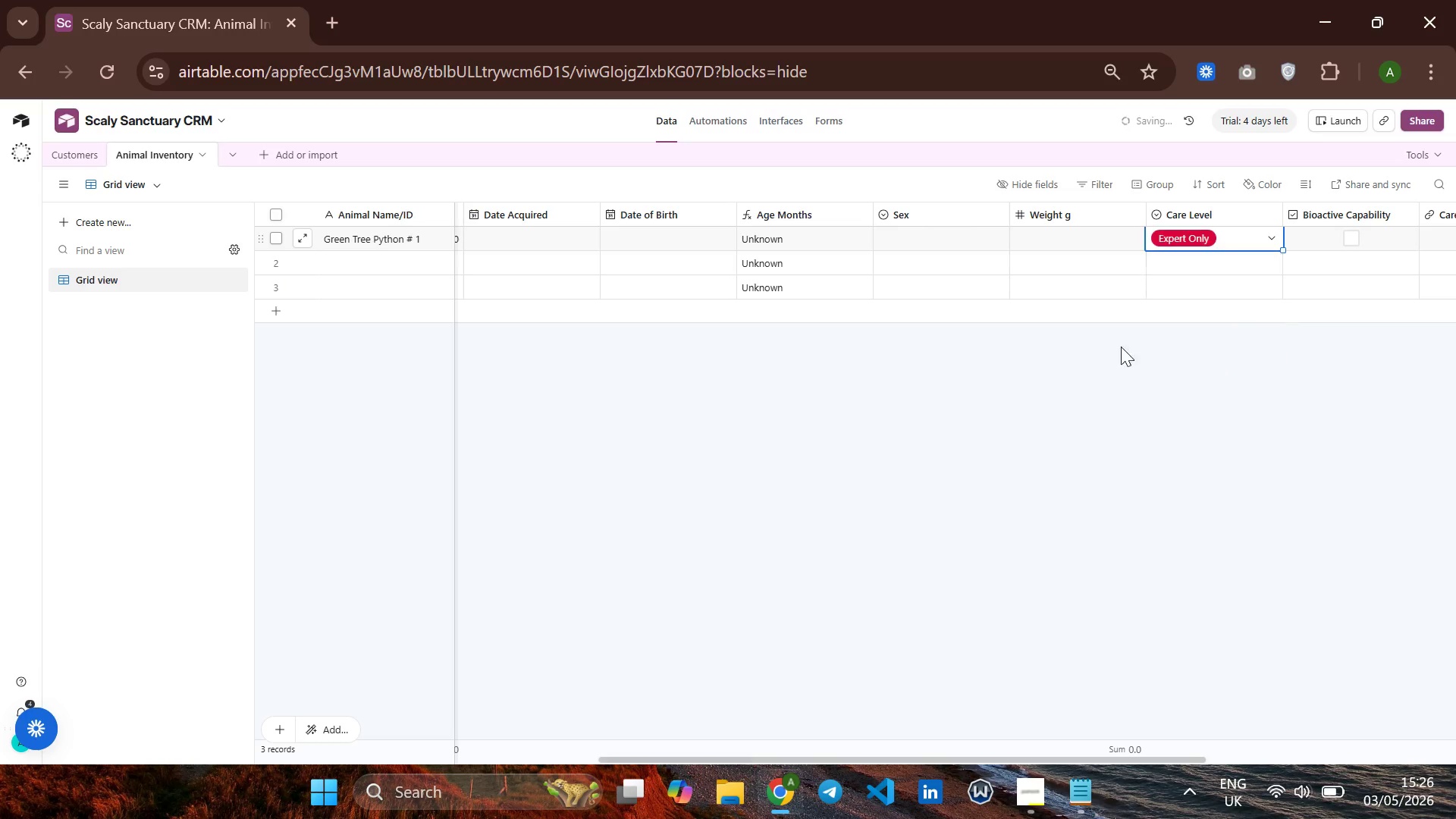 
mouse_move([767, 256])
 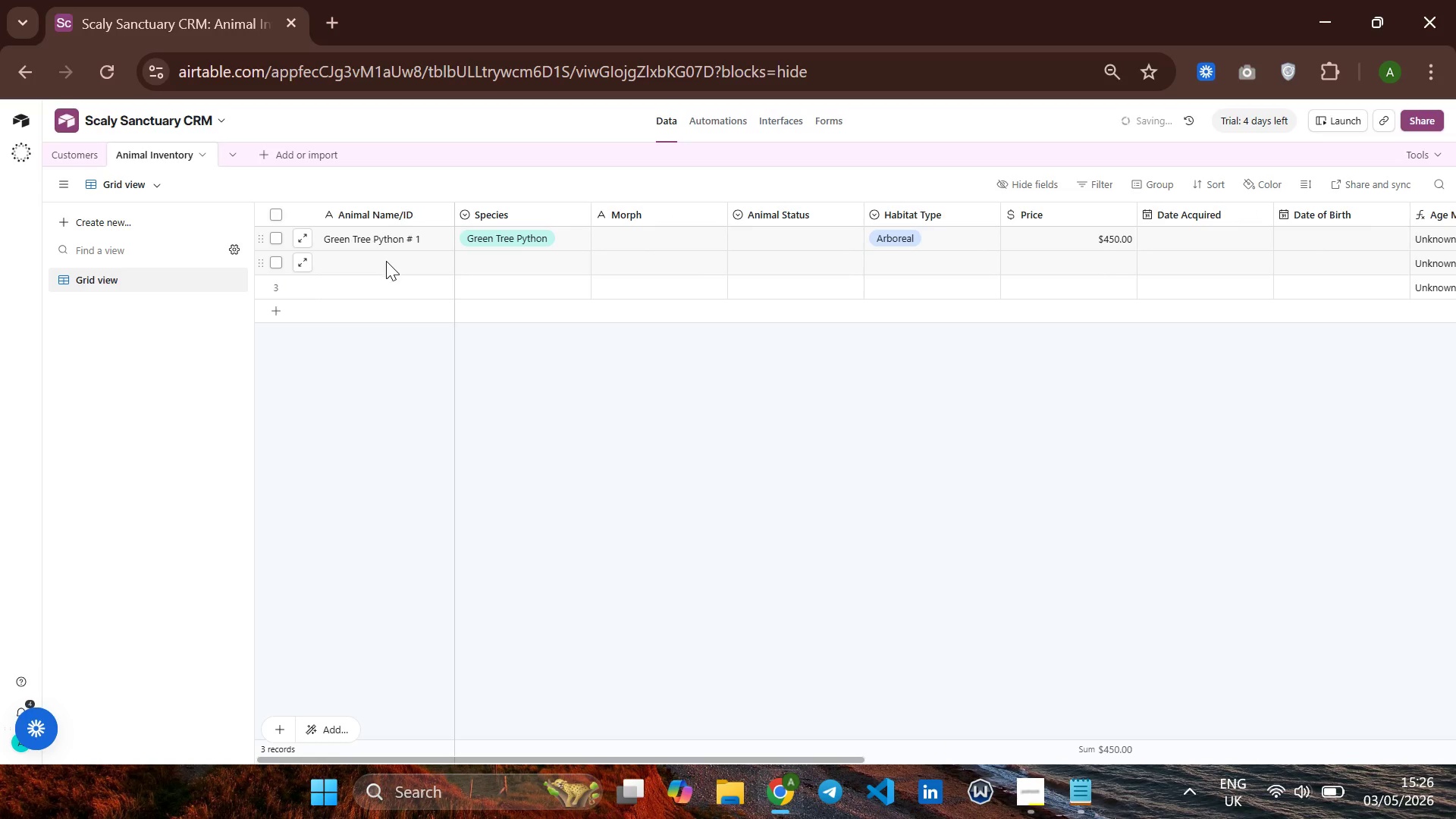 
left_click([386, 261])
 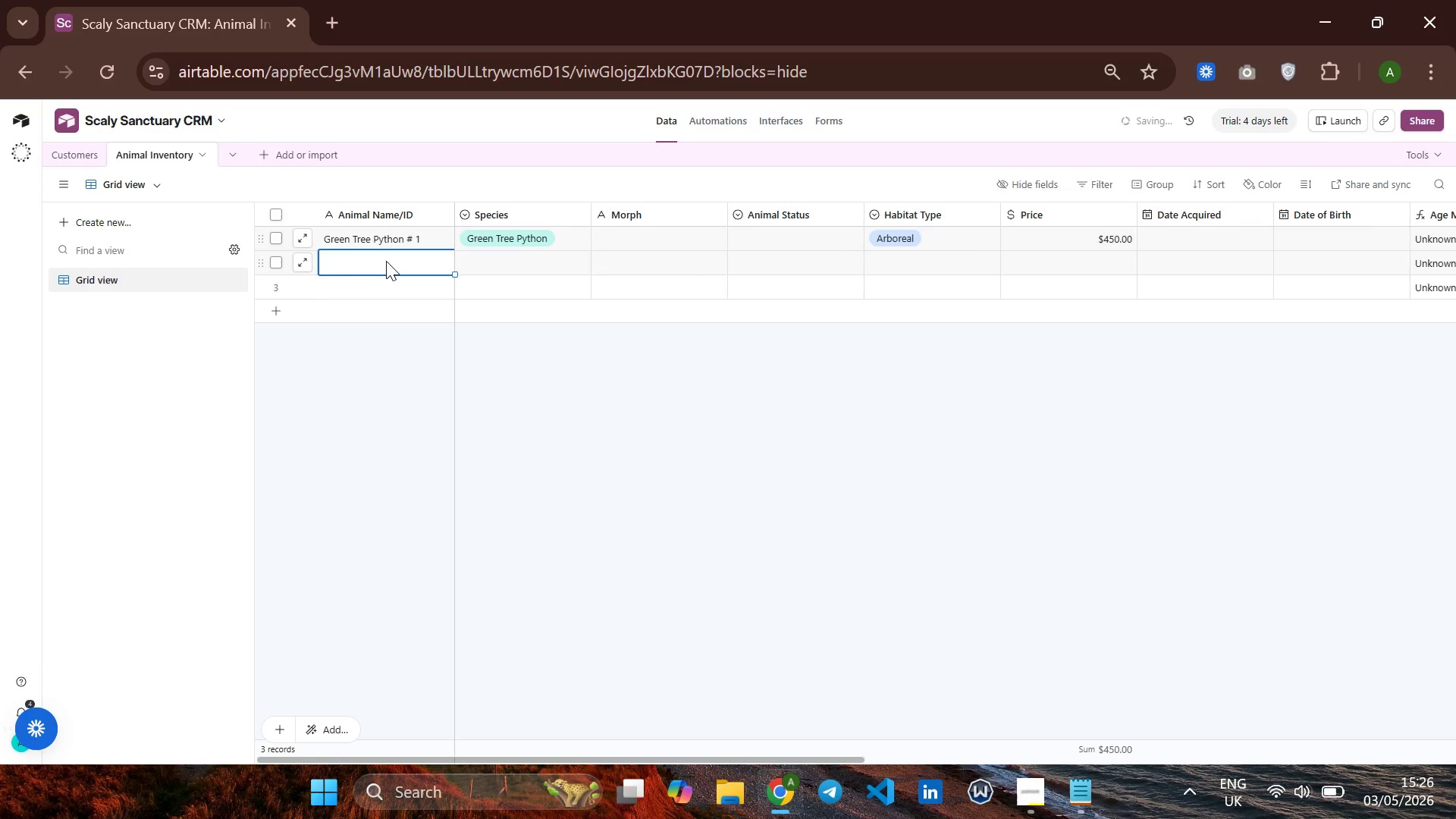 
type(Crested Gecko)
 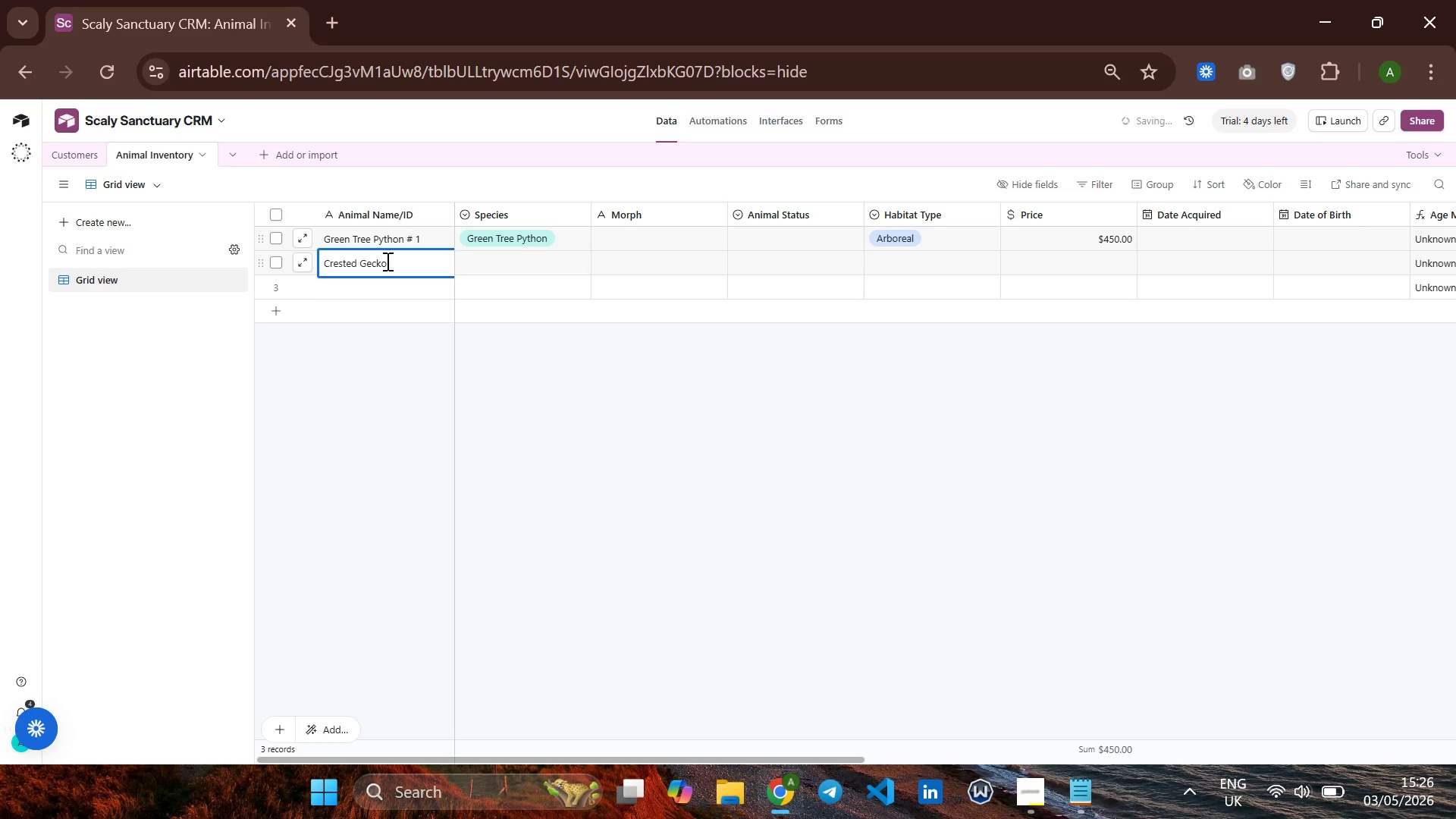 
key(Shift+Quote)
 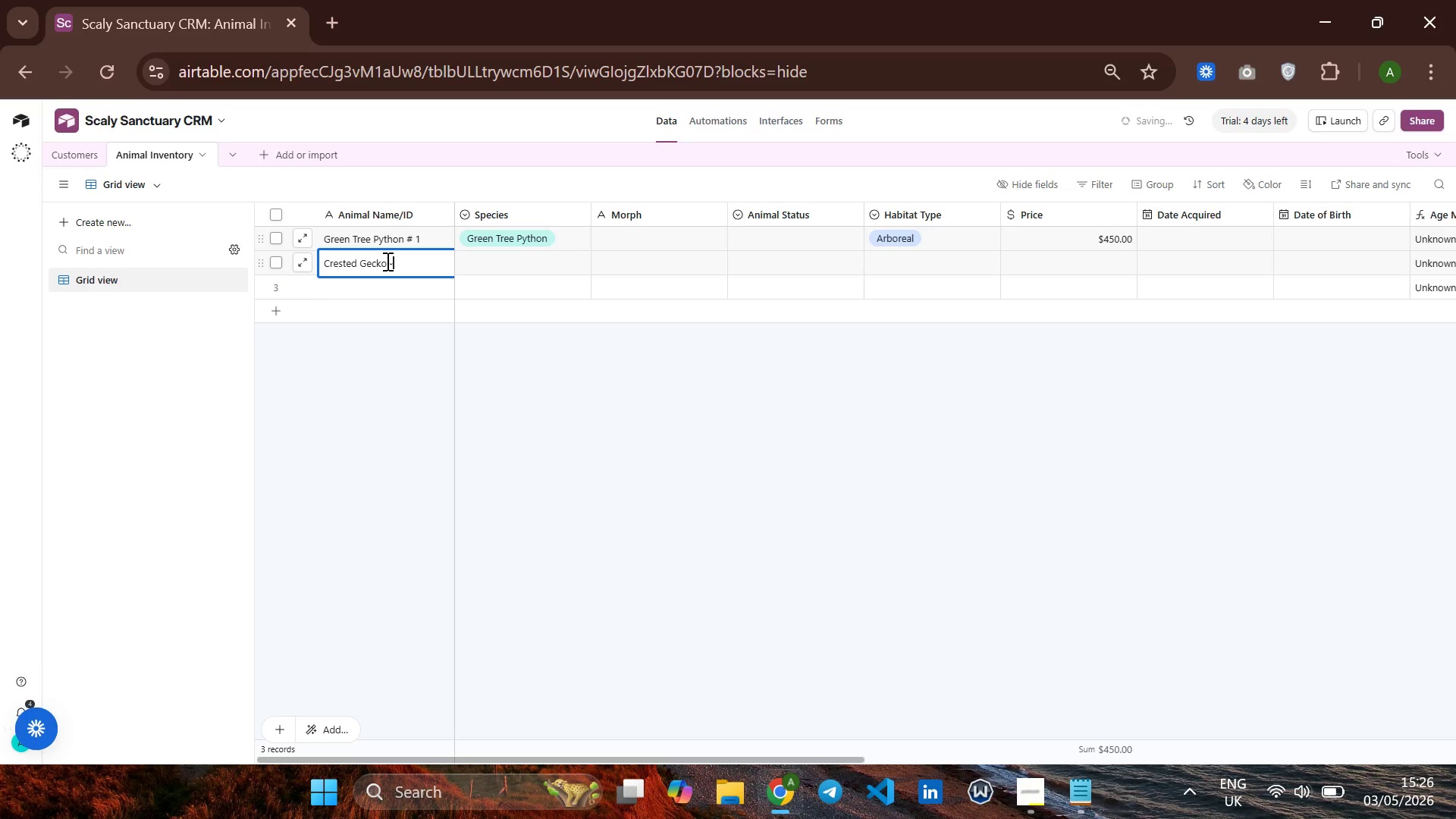 
key(Backspace)
 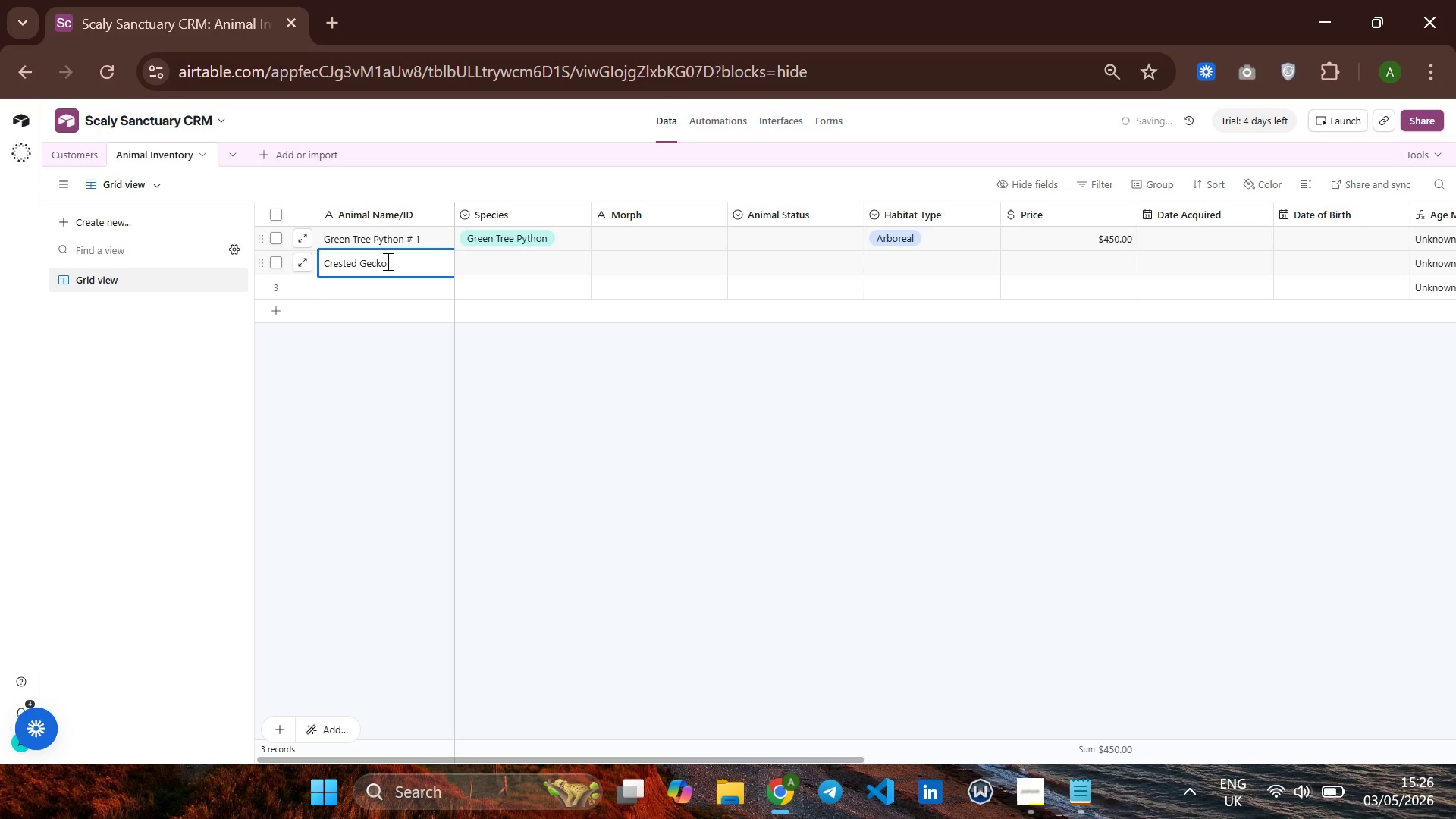 
key(Space)
 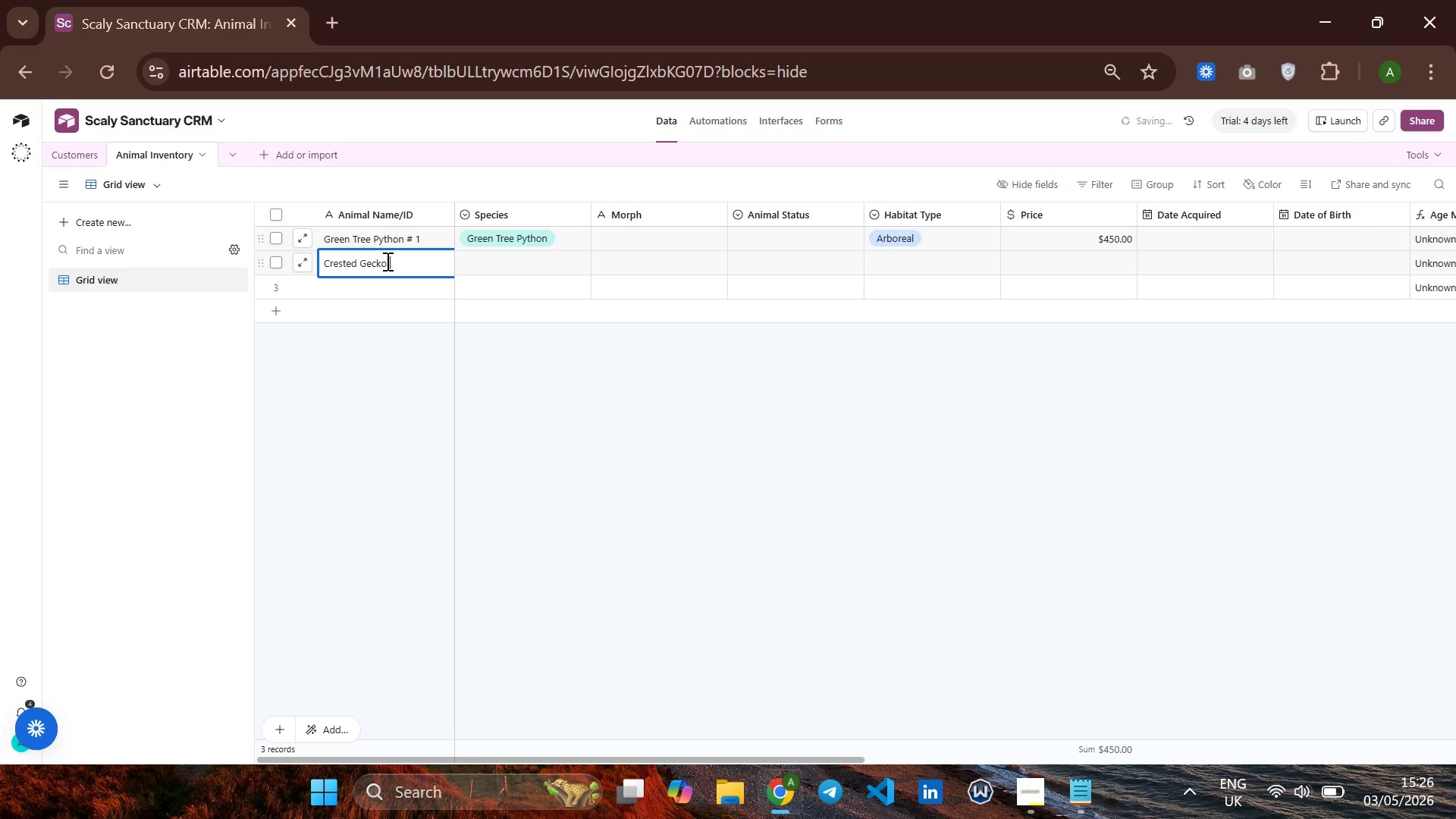 
key(Quote)
 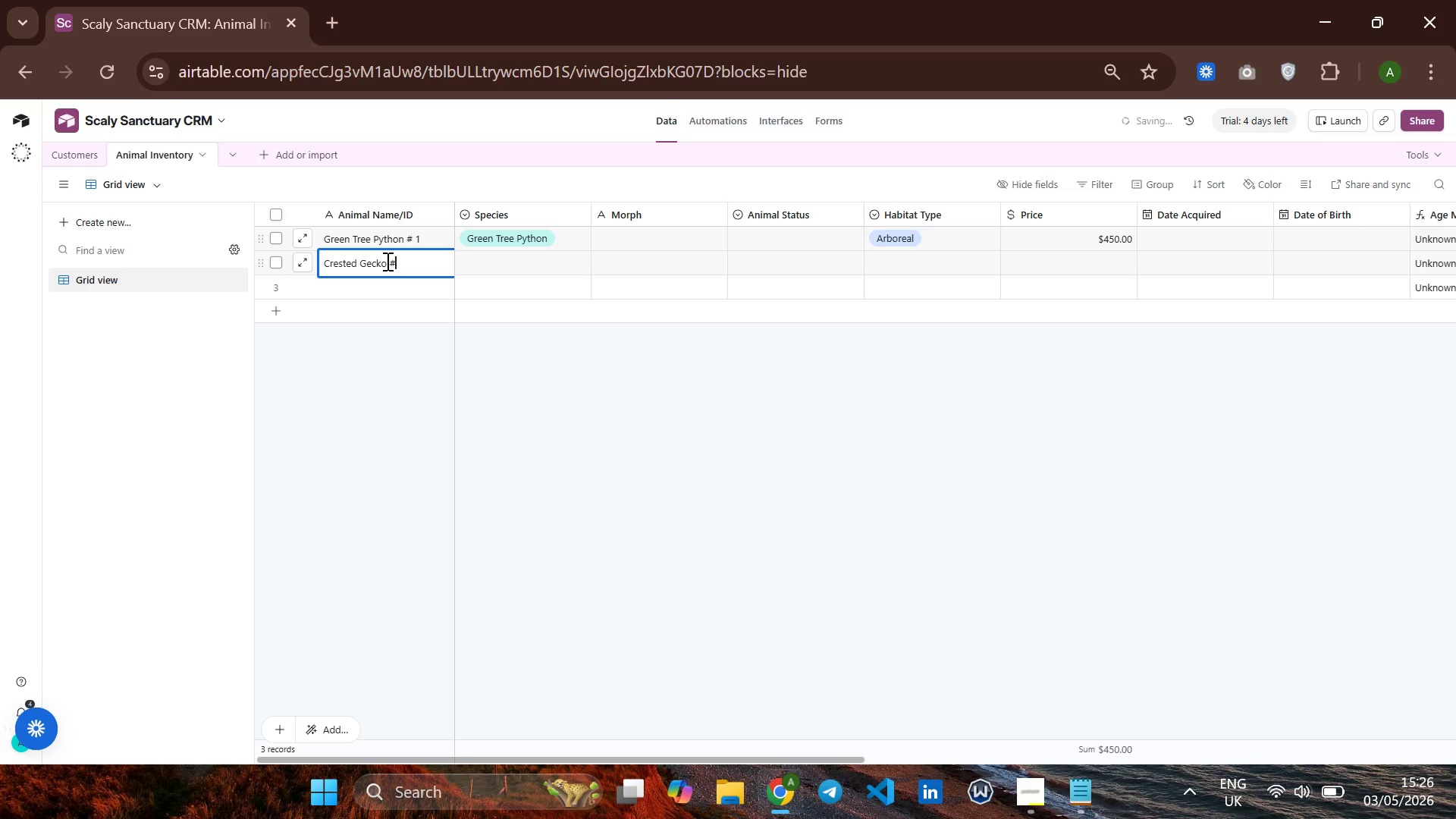 
key(Space)
 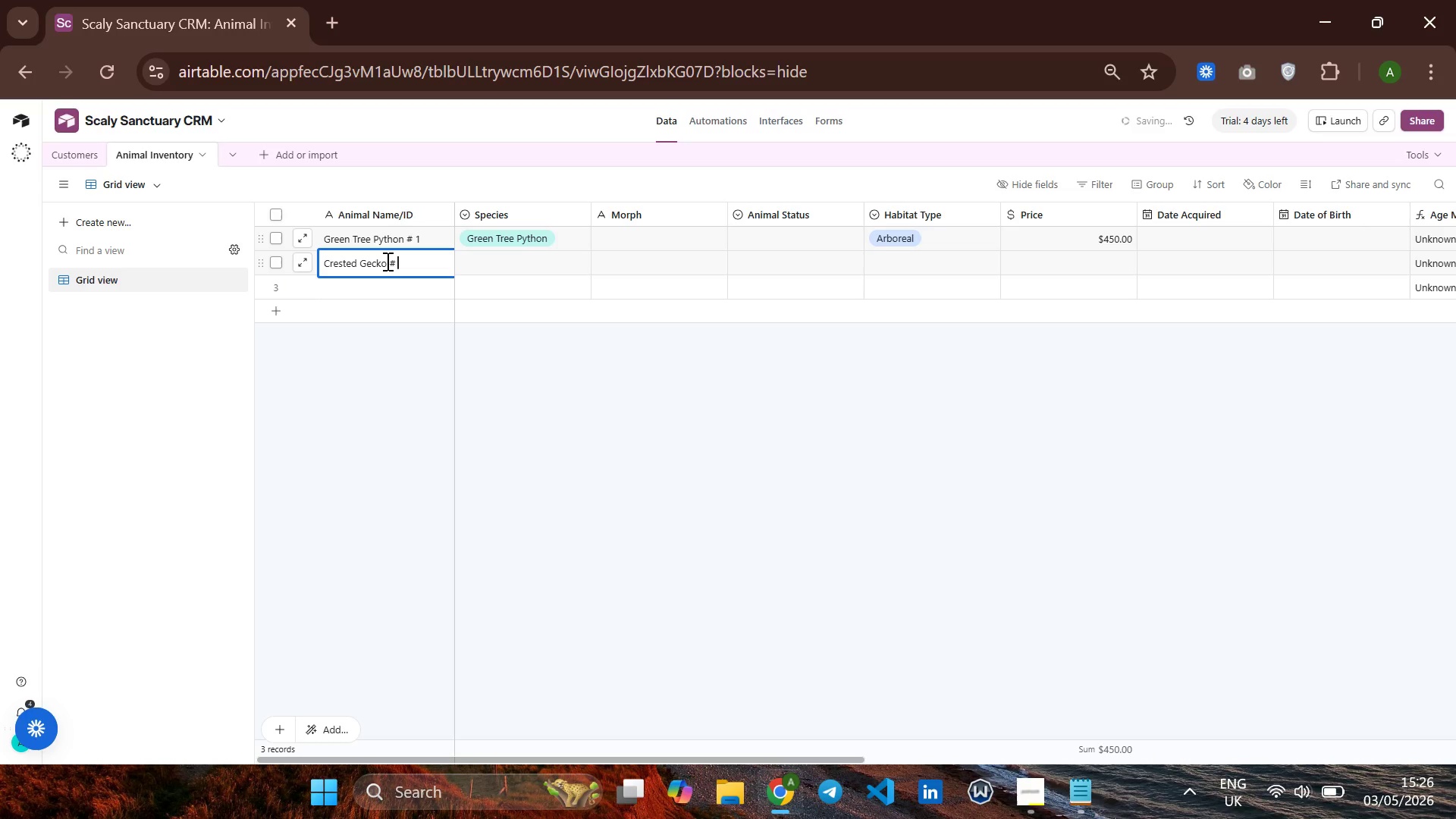 
key(Backspace)
 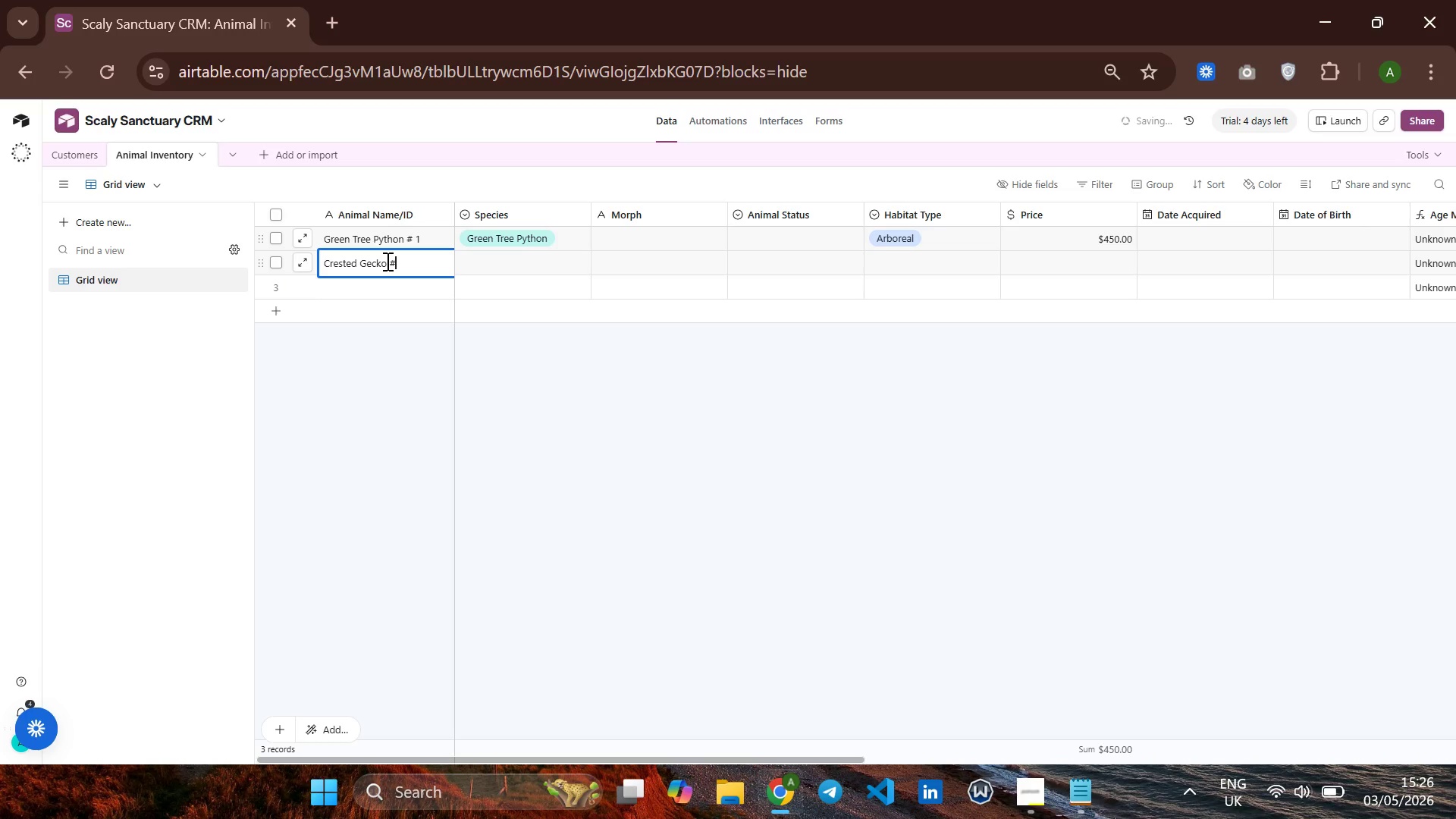 
key(2)
 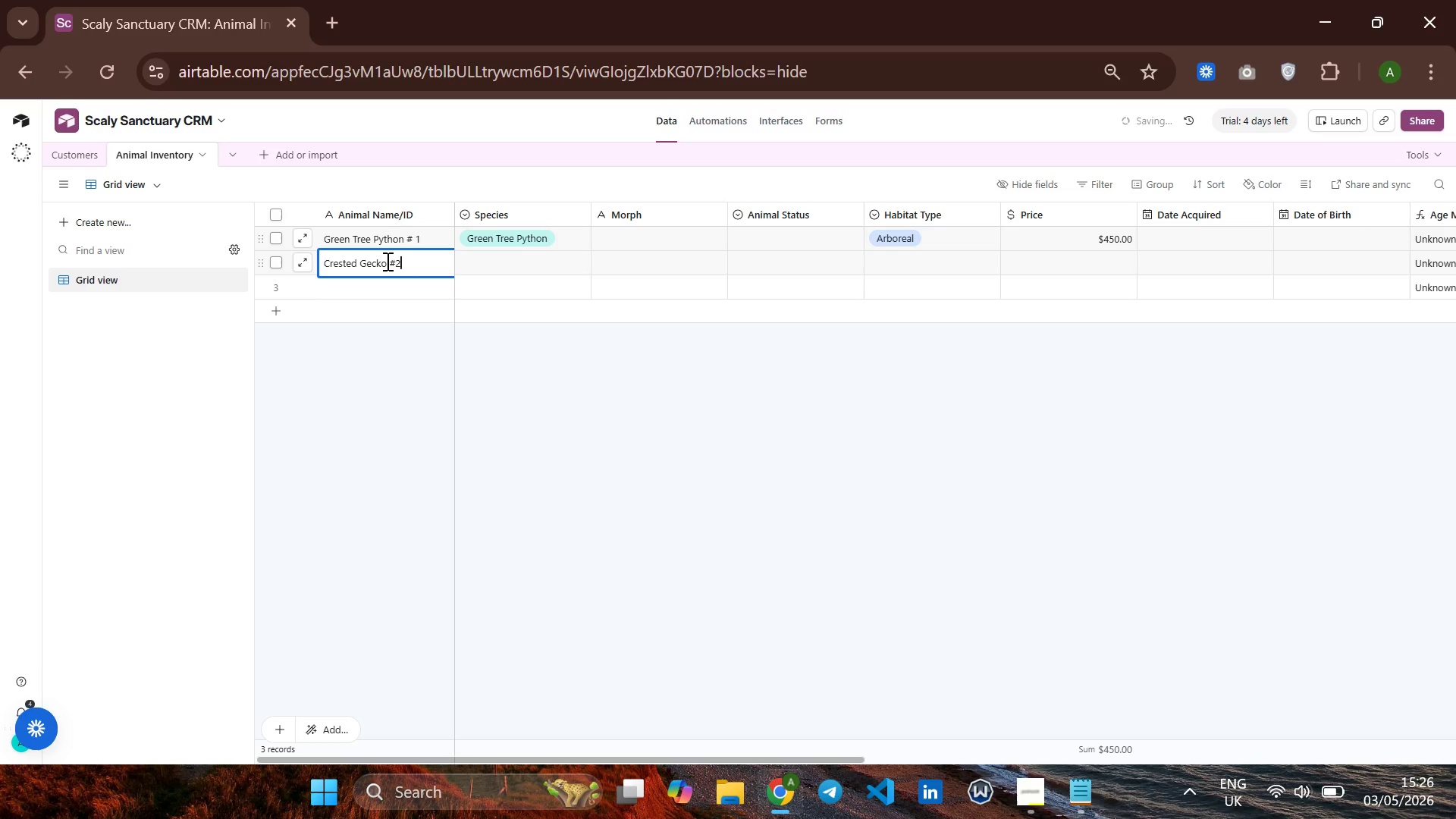 
key(Backspace)
 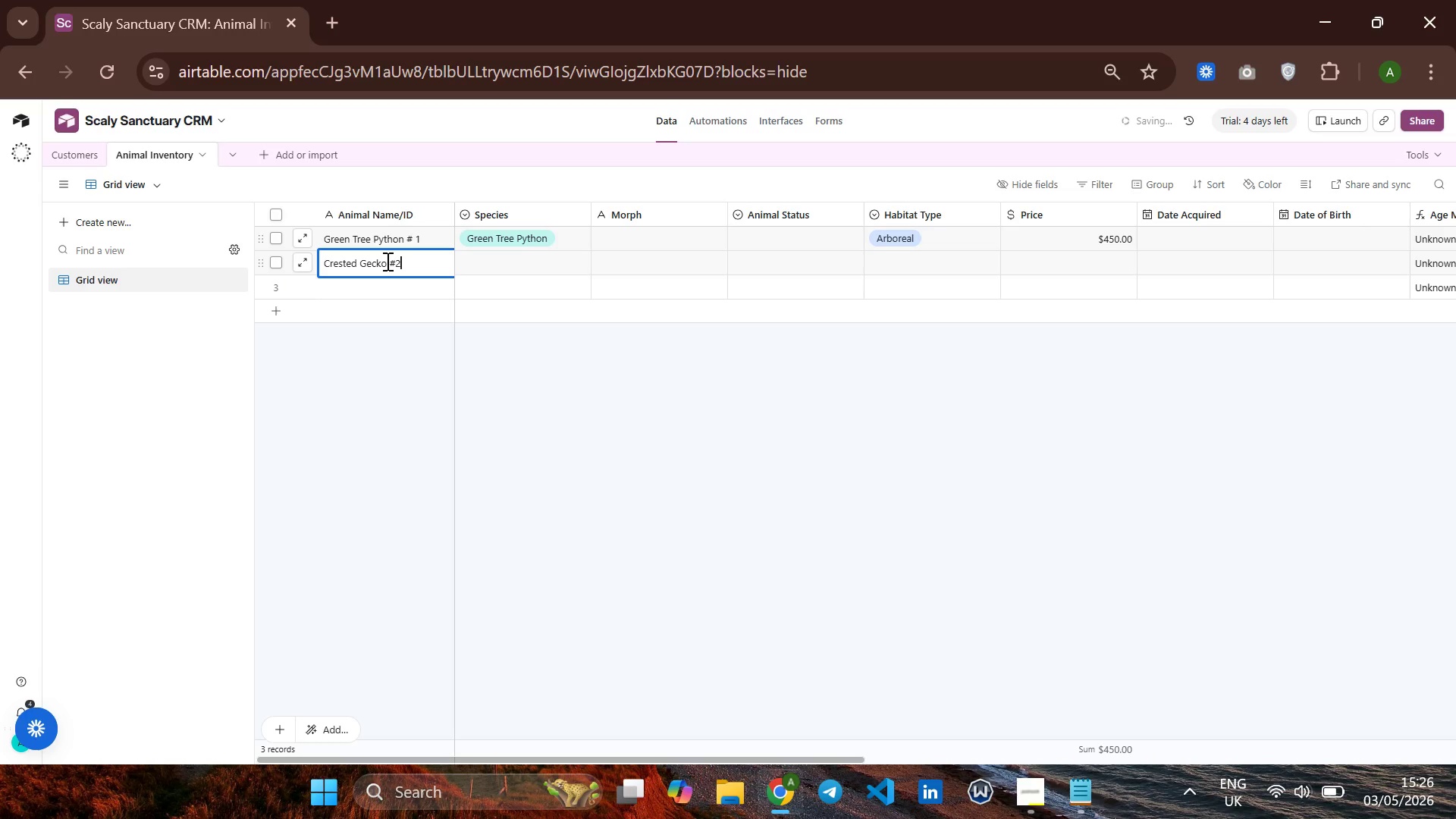 
key(1)
 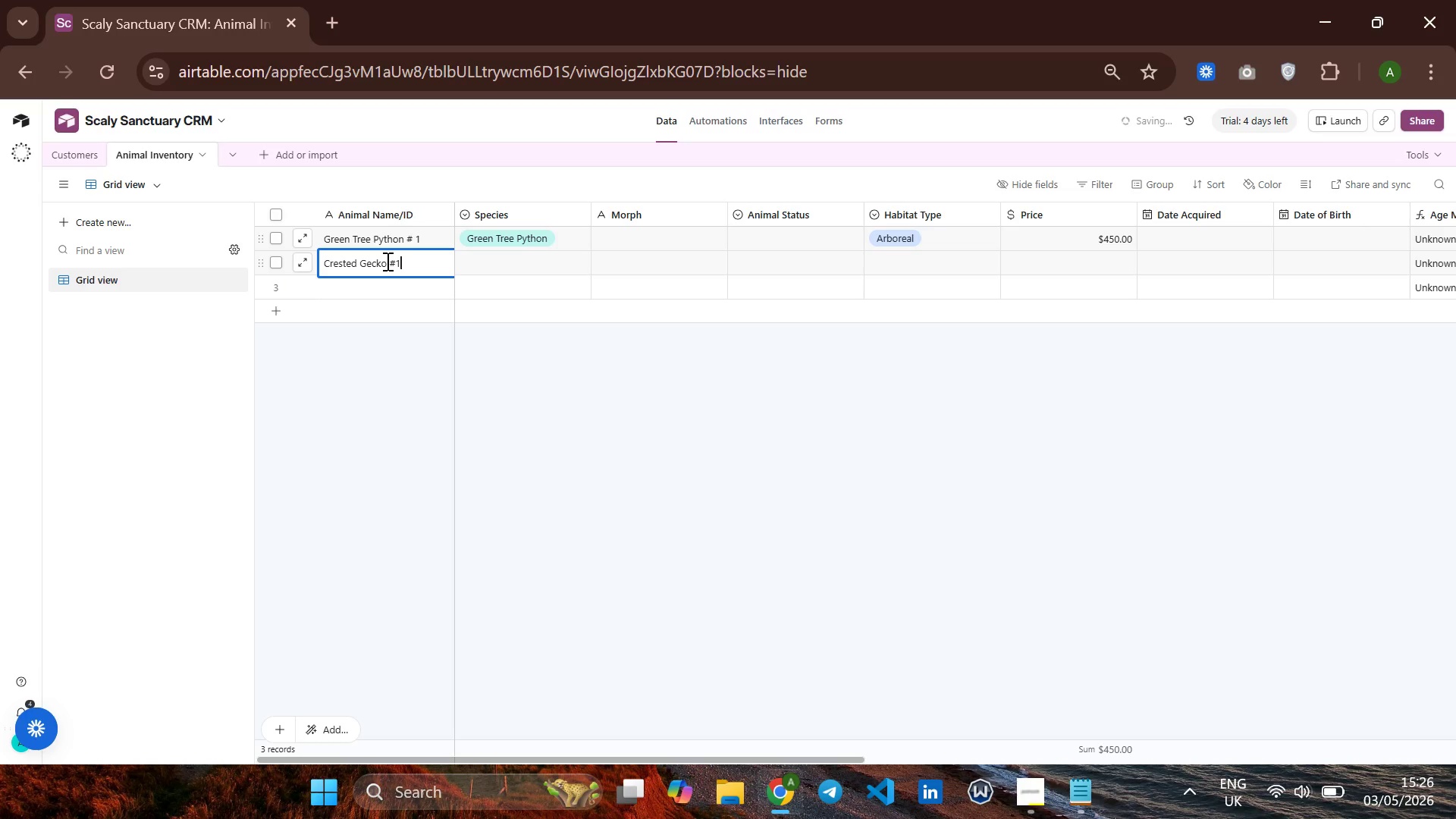 
key(ArrowUp)
 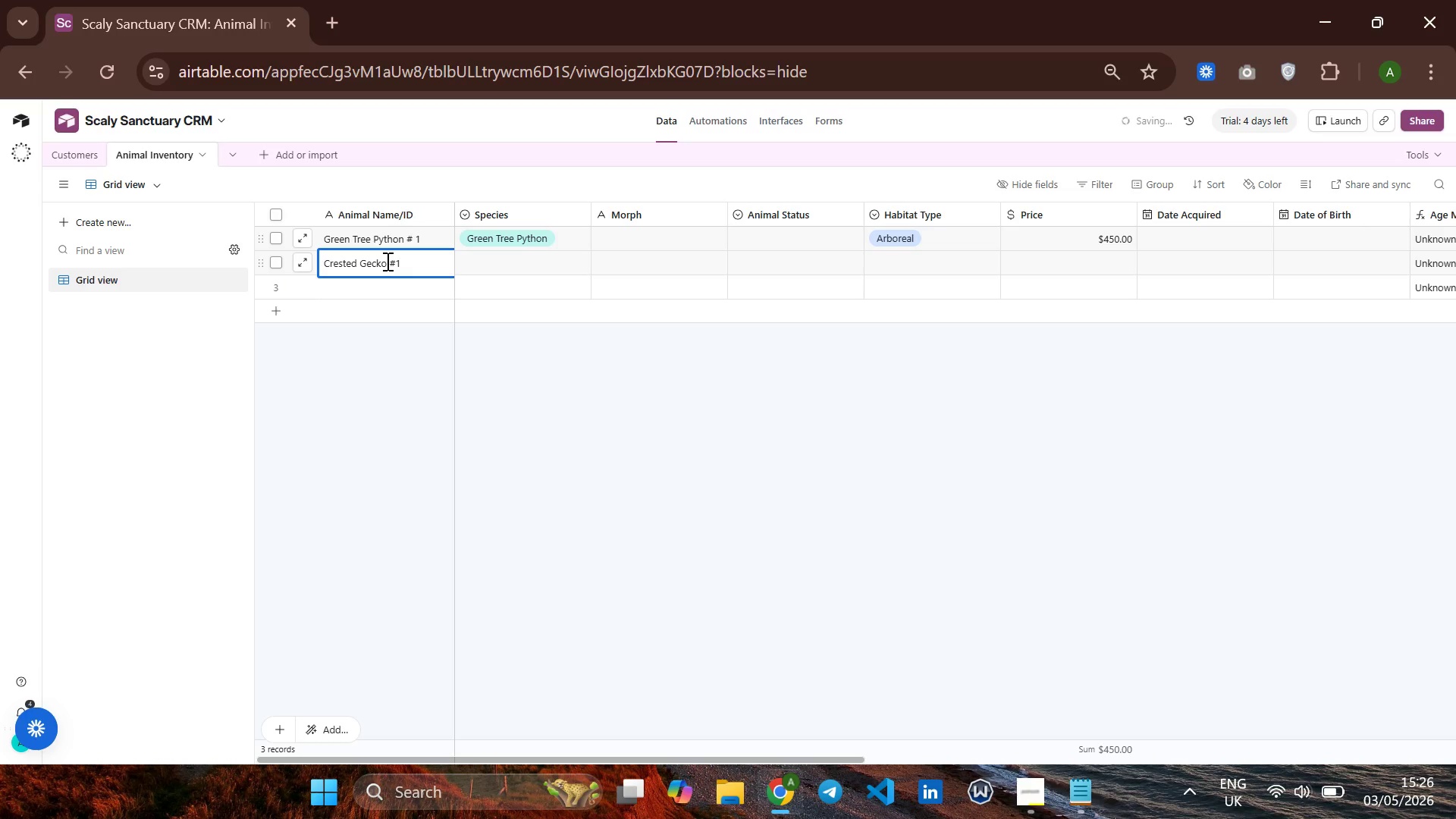 
key(Enter)
 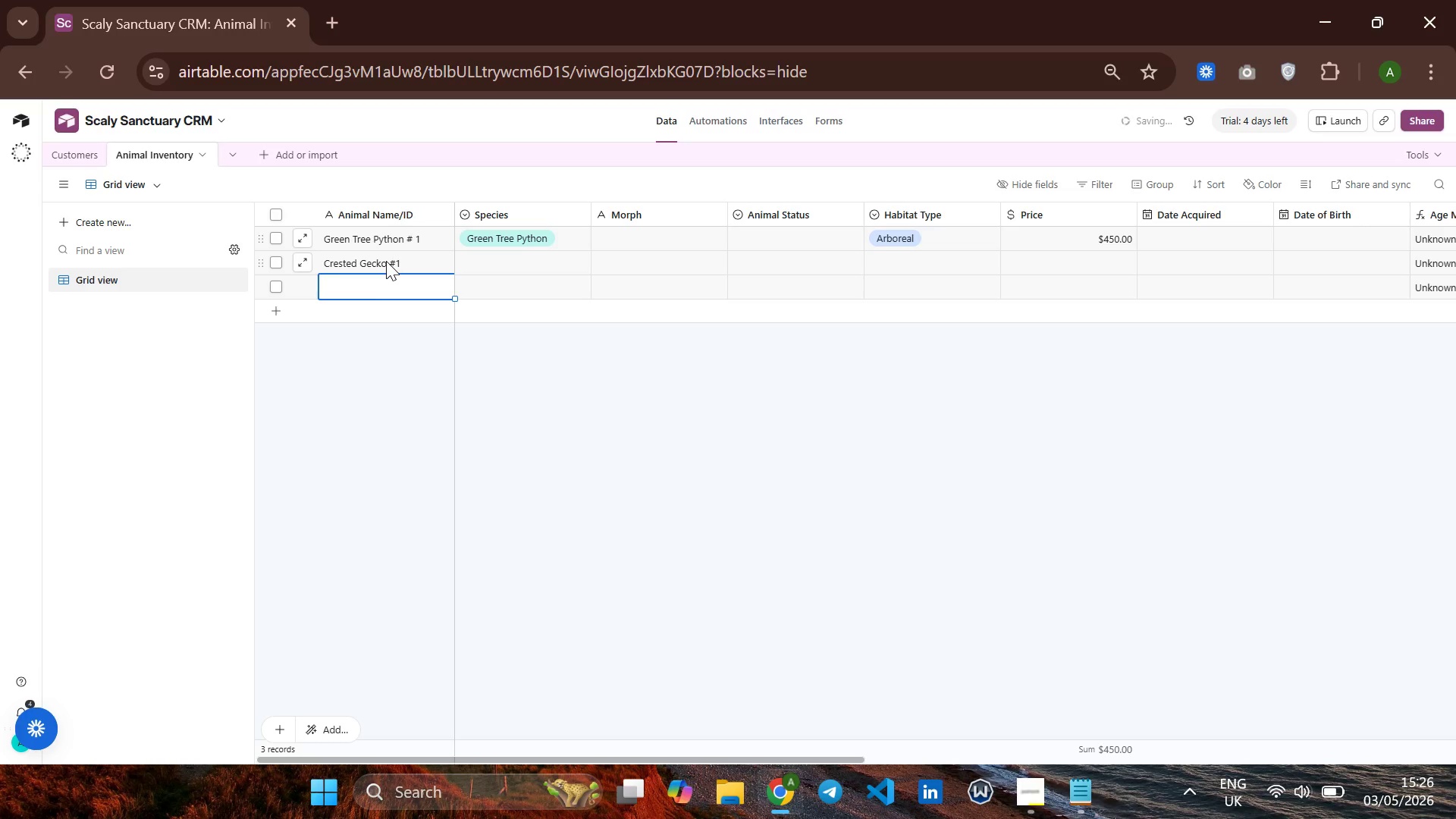 
key(ArrowUp)
 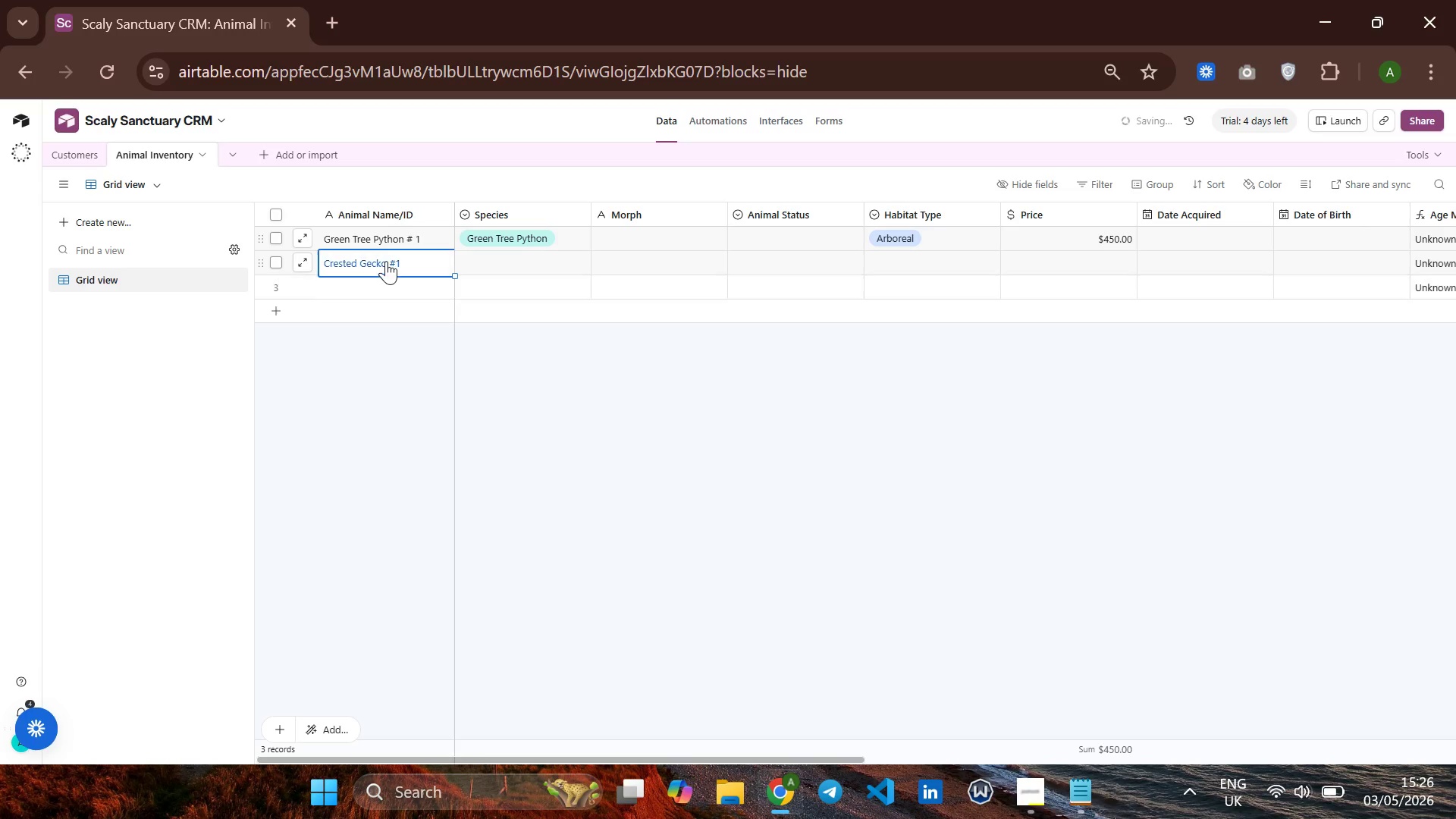 
key(ArrowUp)
 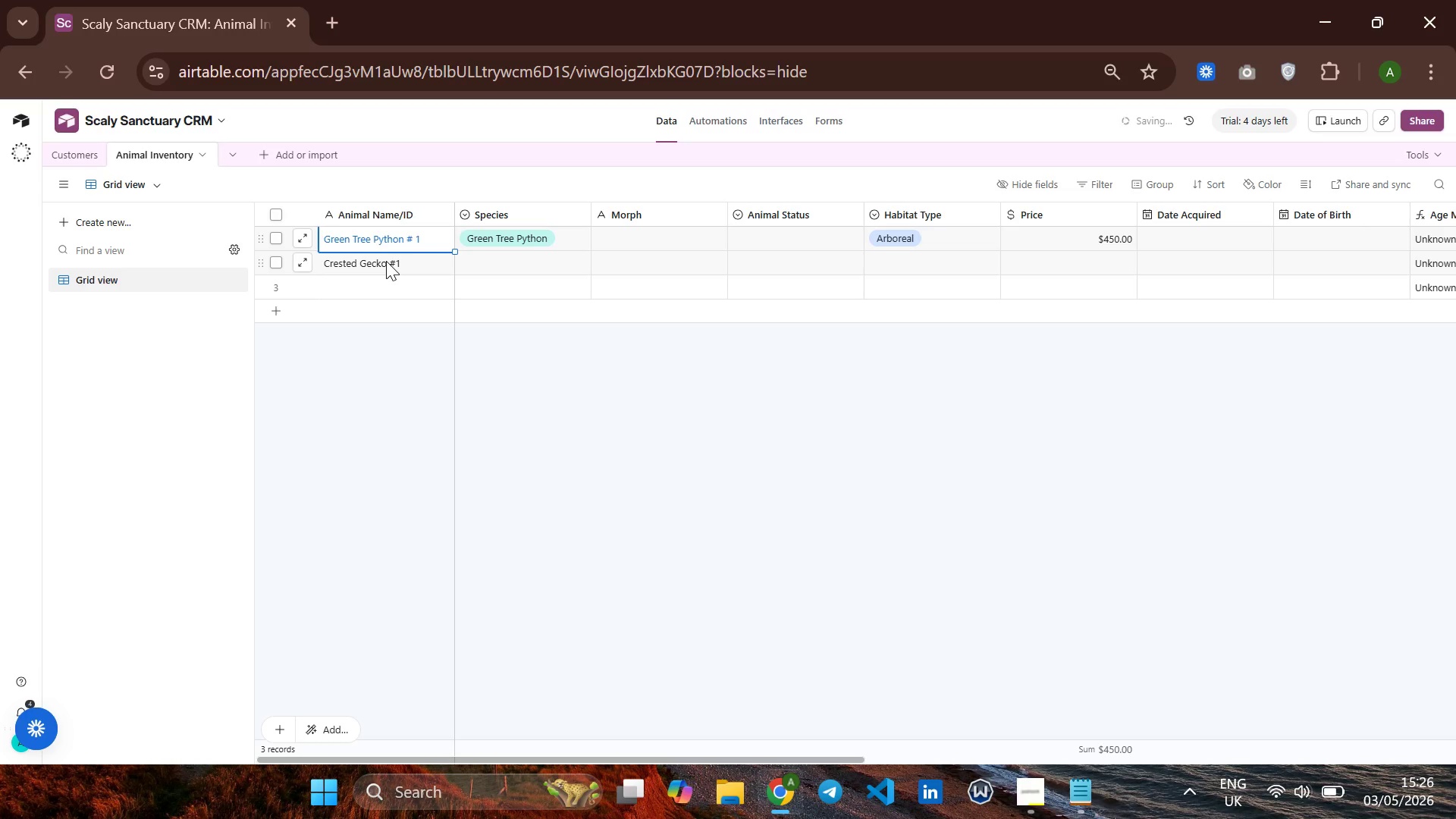 
key(Enter)
 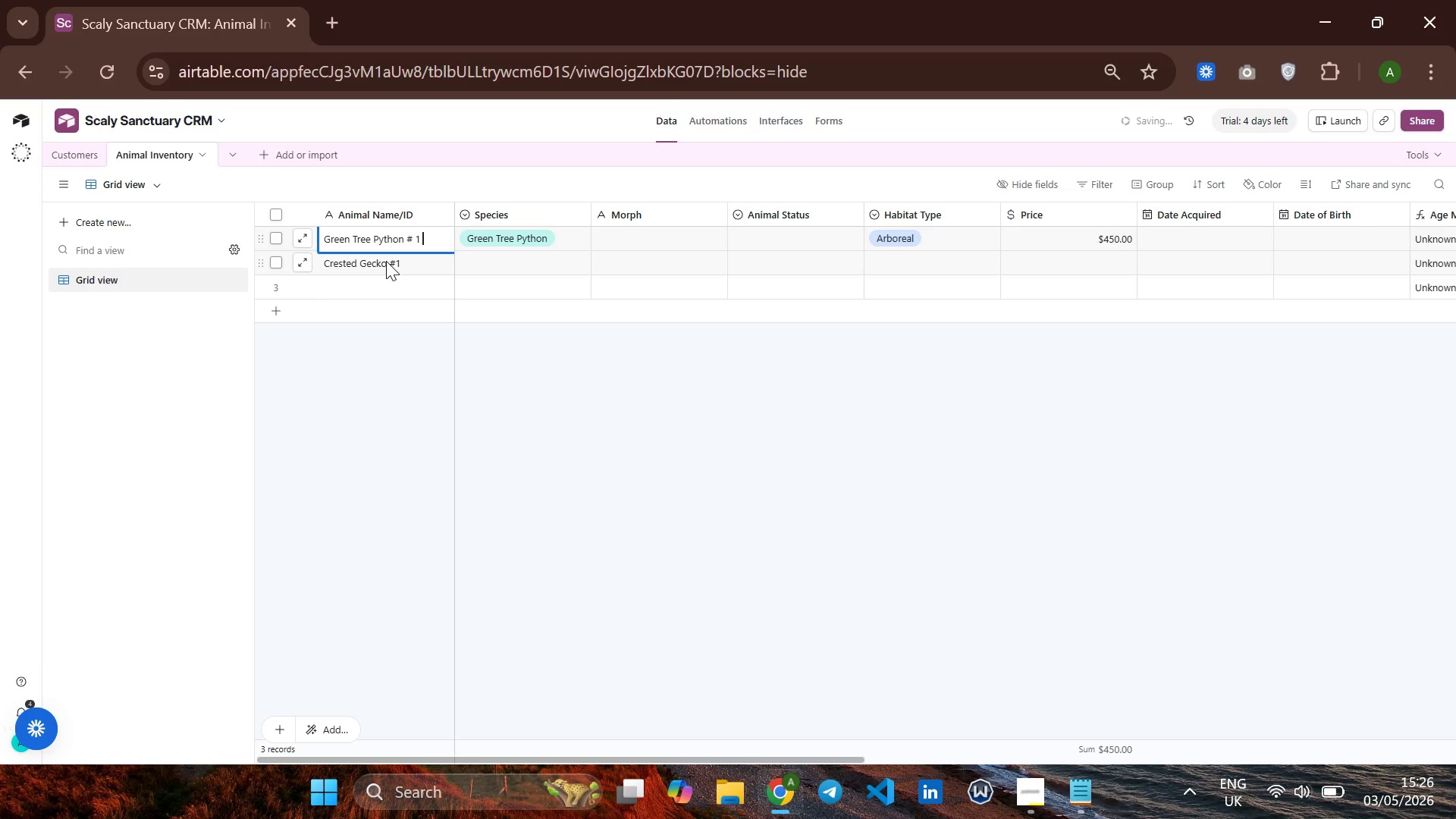 
key(ArrowLeft)
 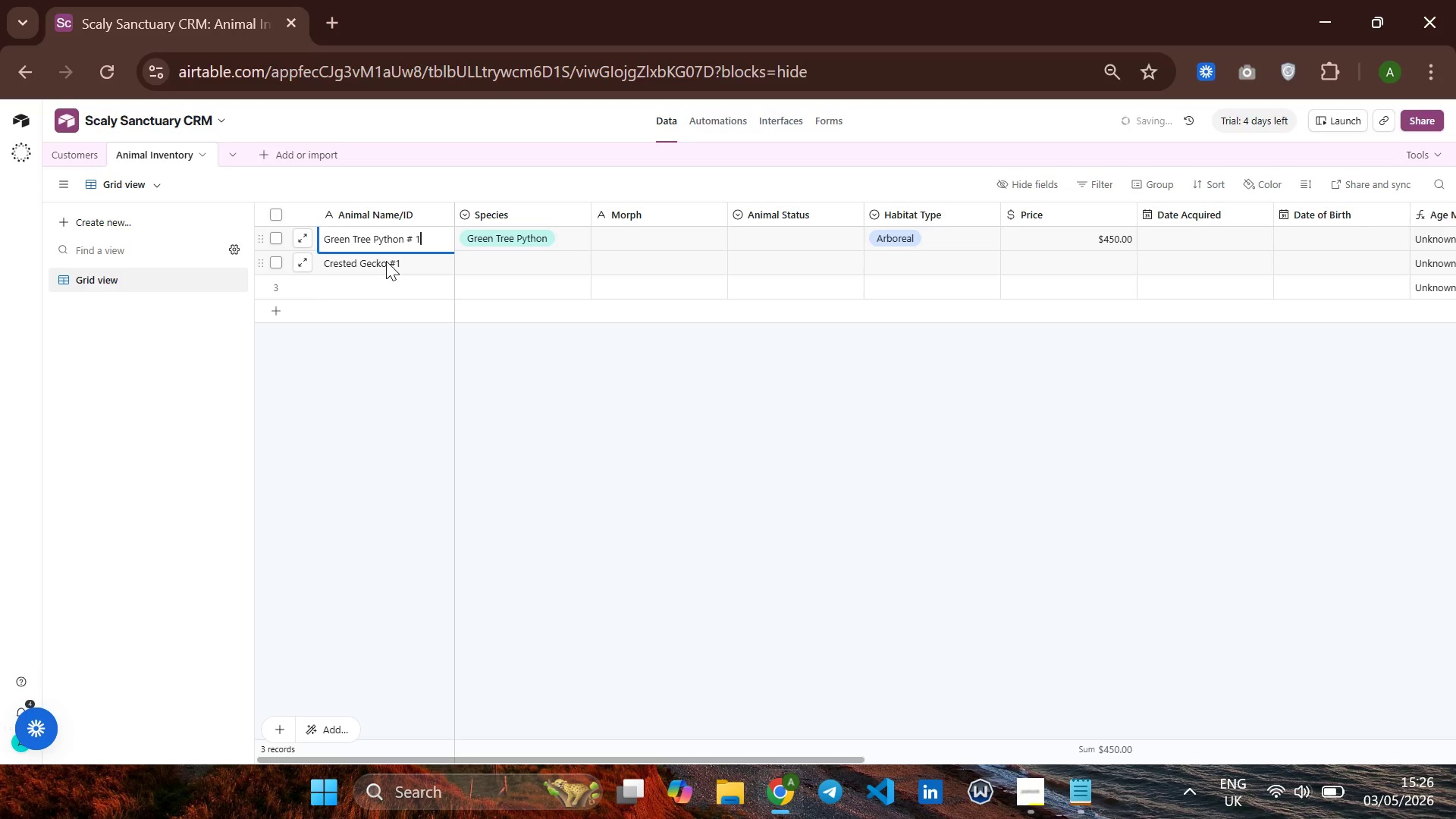 
key(ArrowLeft)
 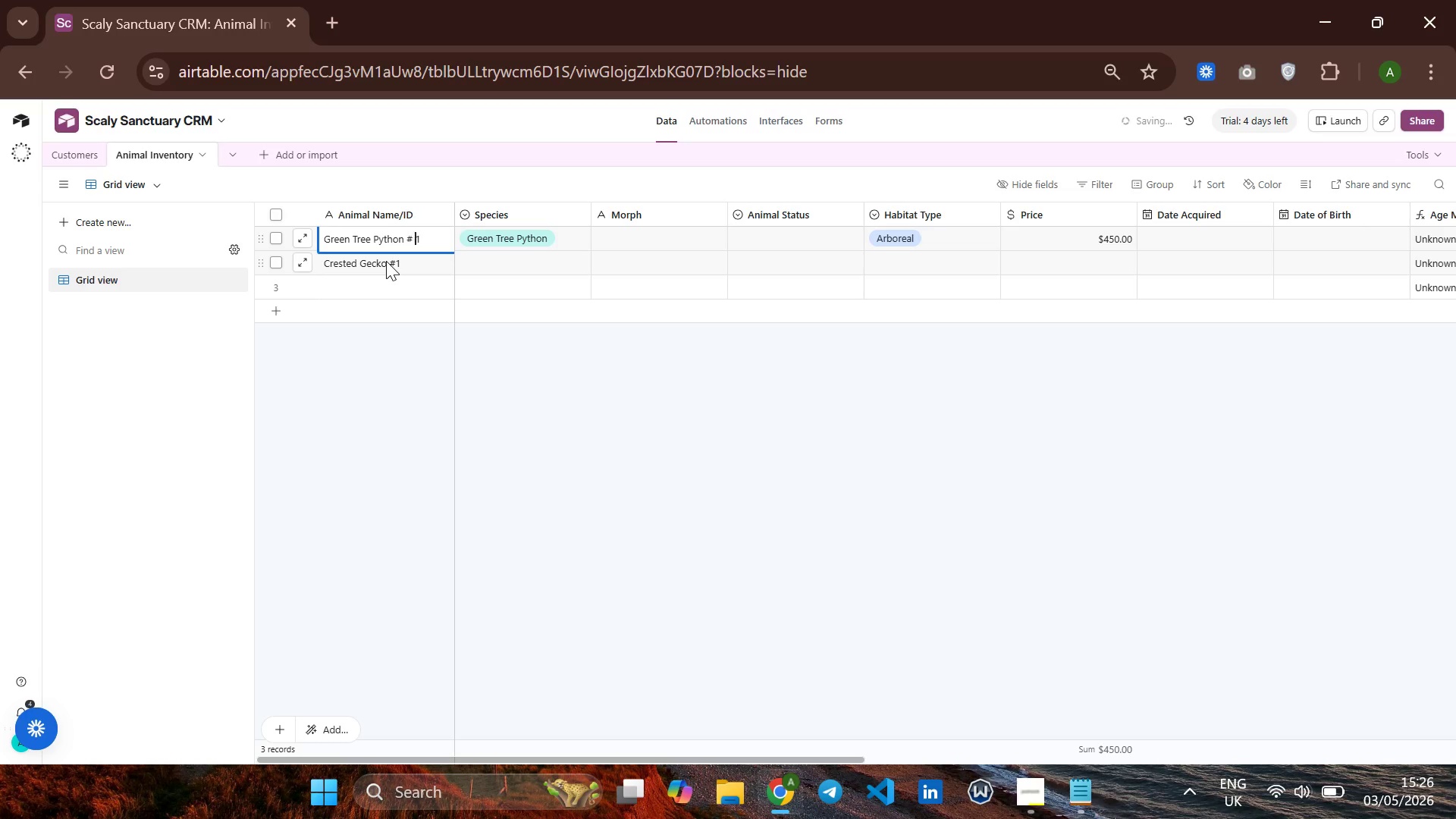 
key(Backspace)
 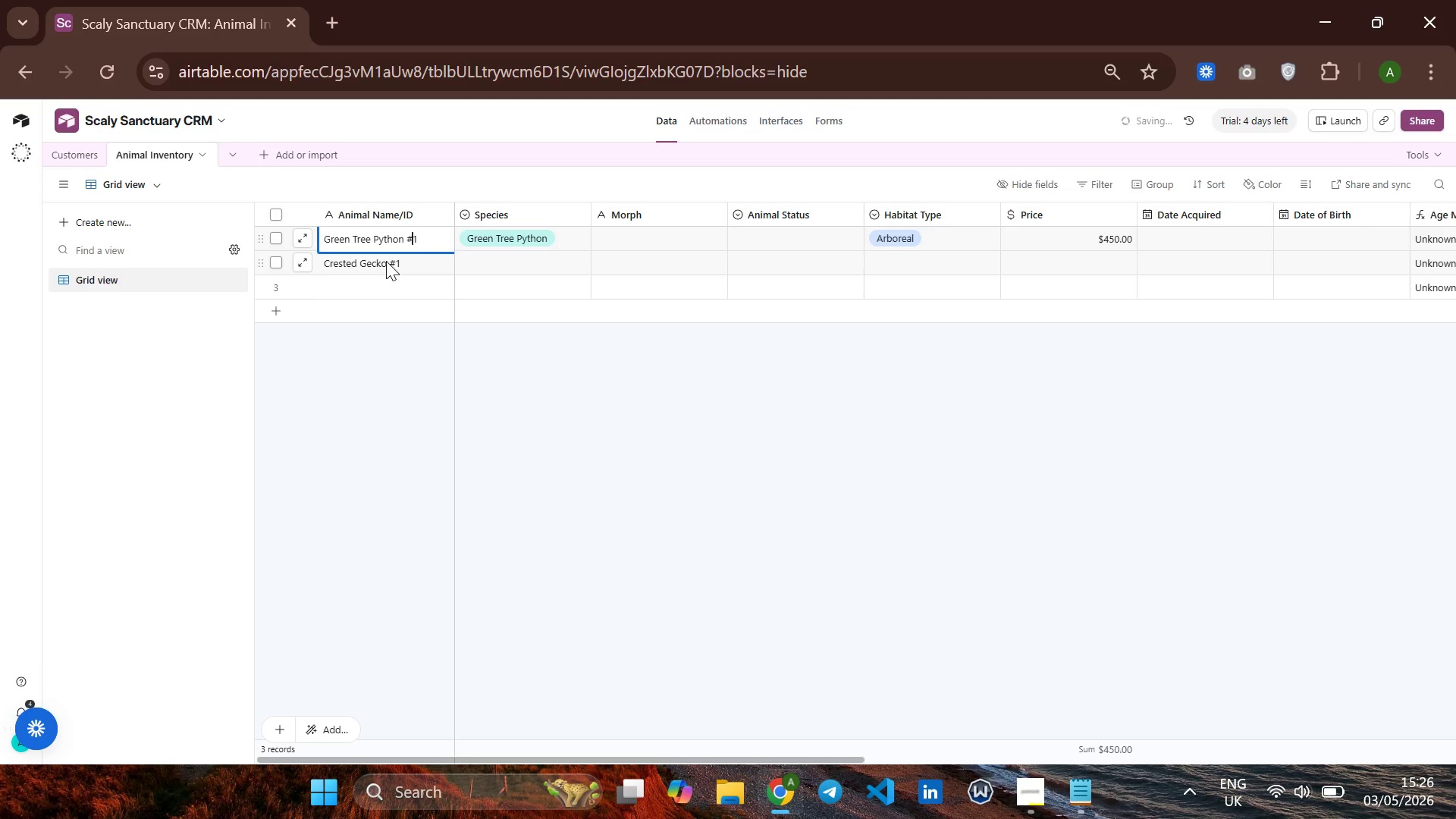 
key(Enter)
 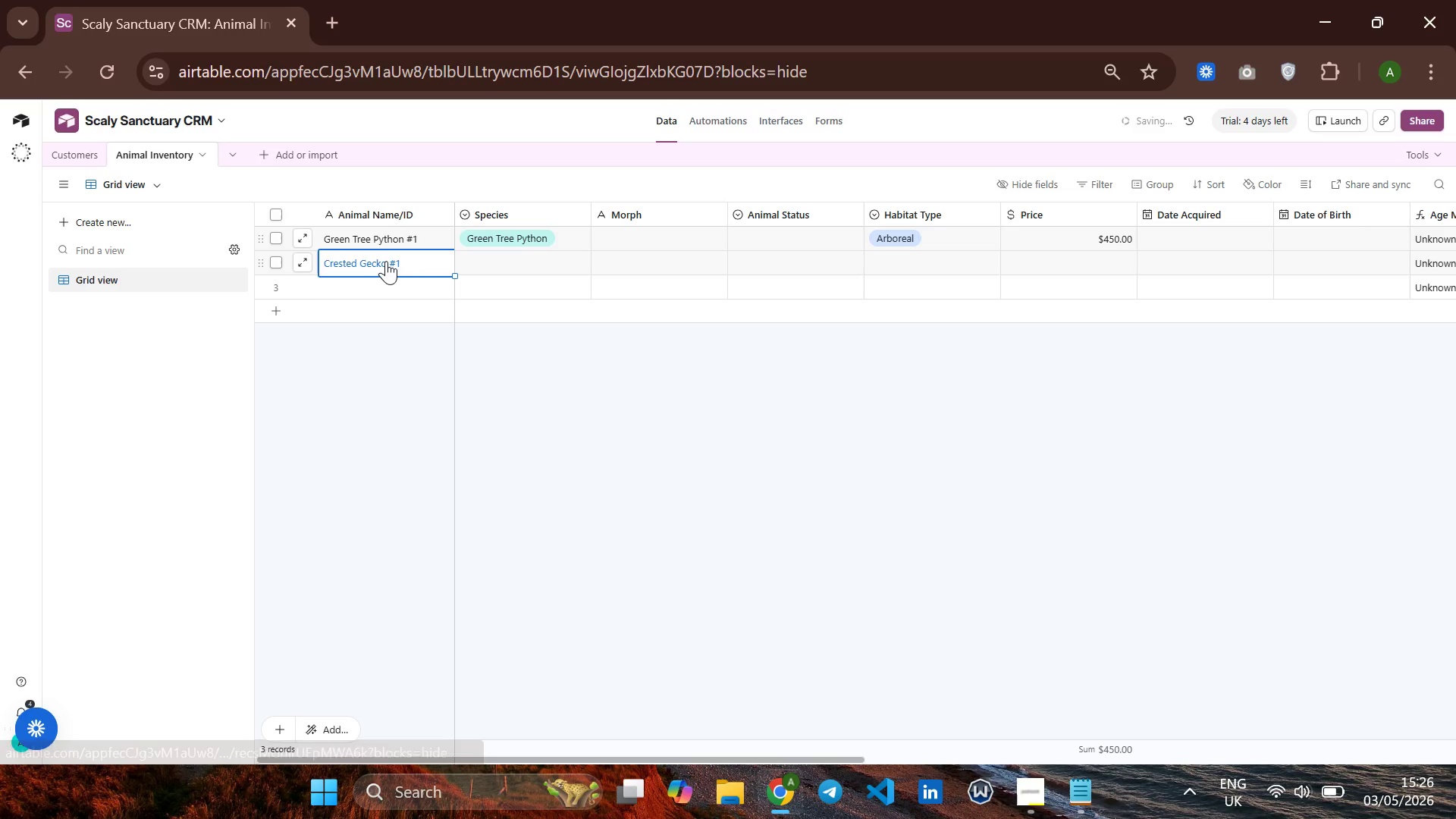 
key(Enter)
 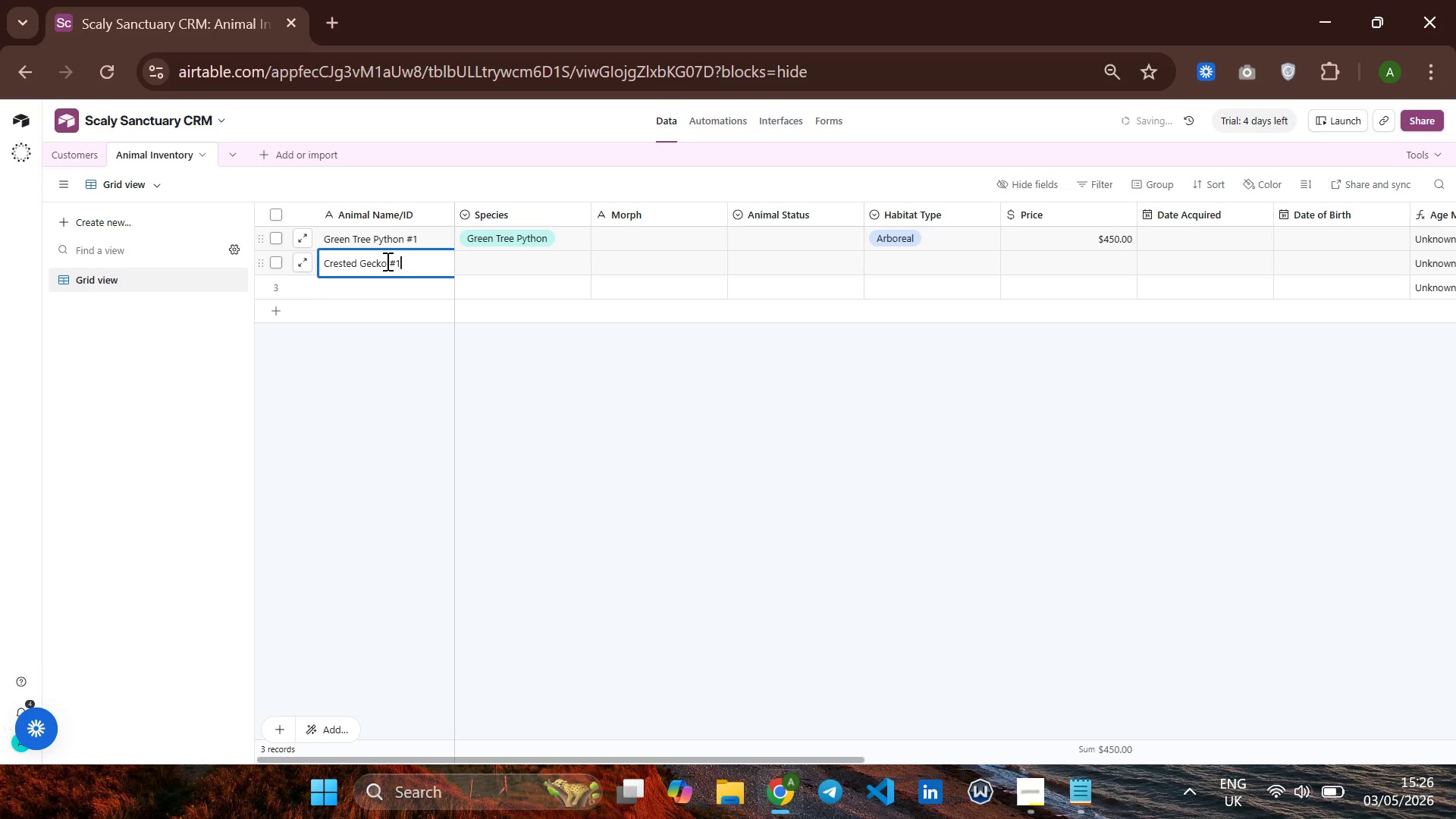 
key(Enter)
 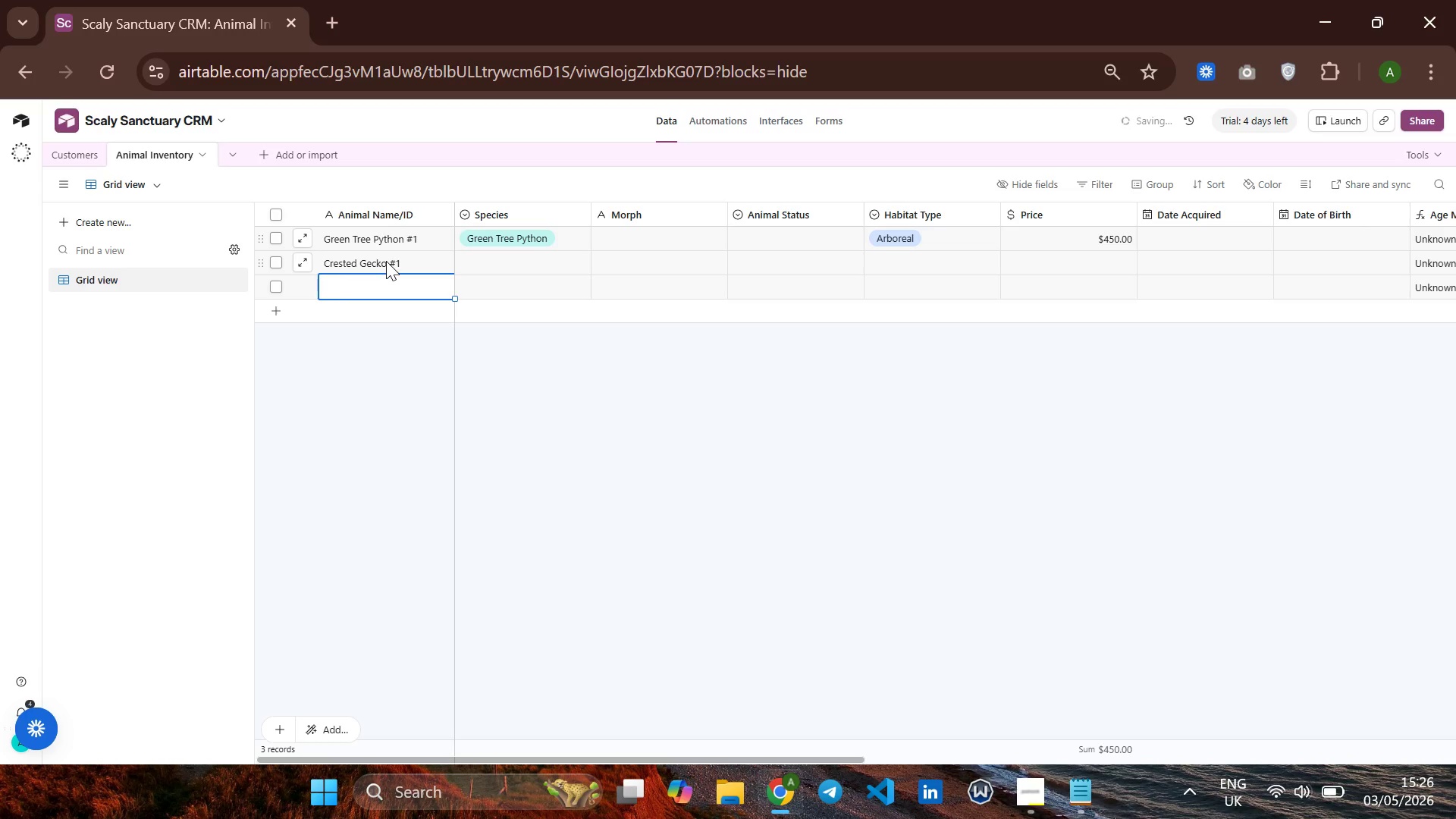 
key(ArrowUp)
 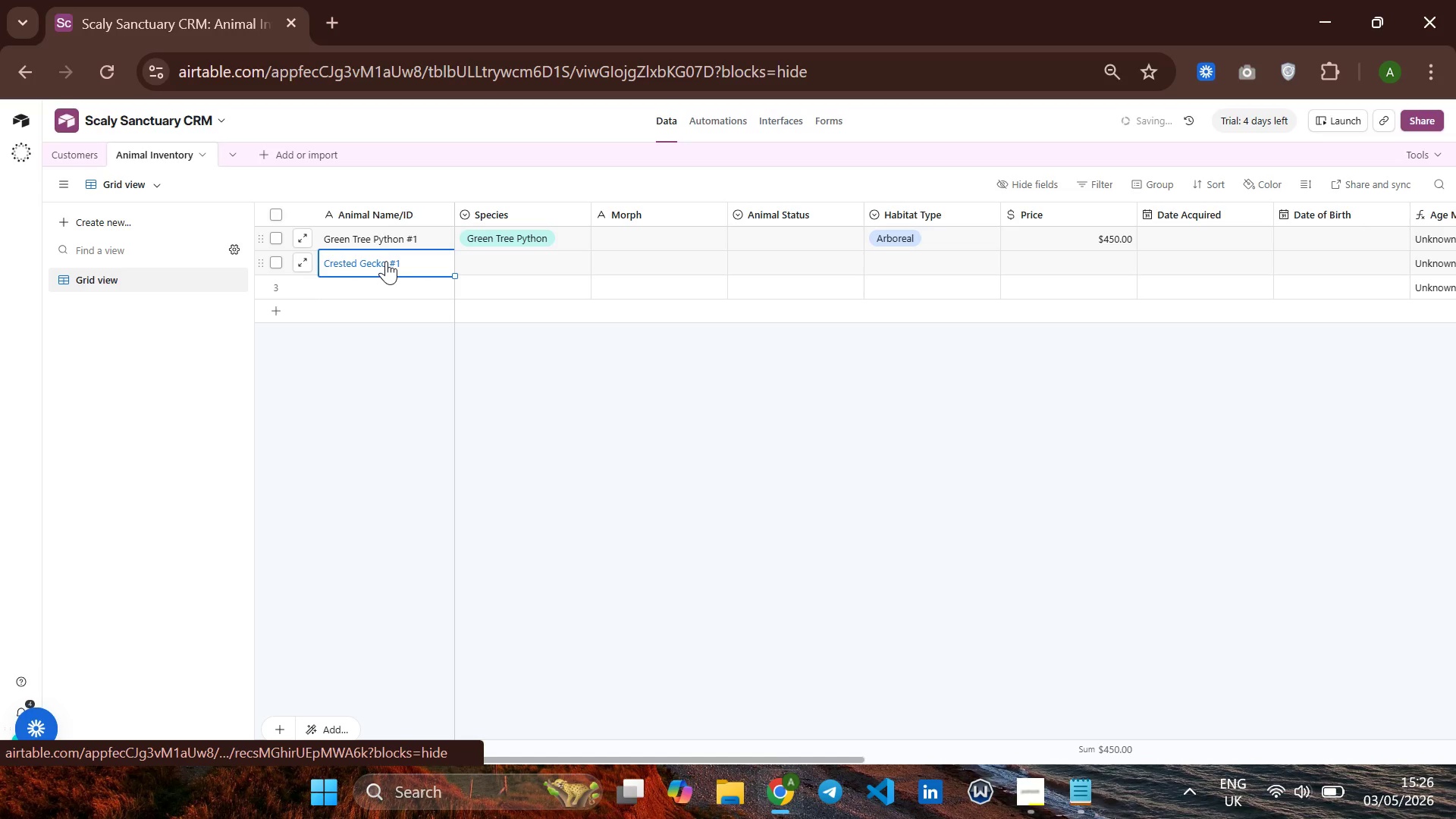 
key(Enter)
 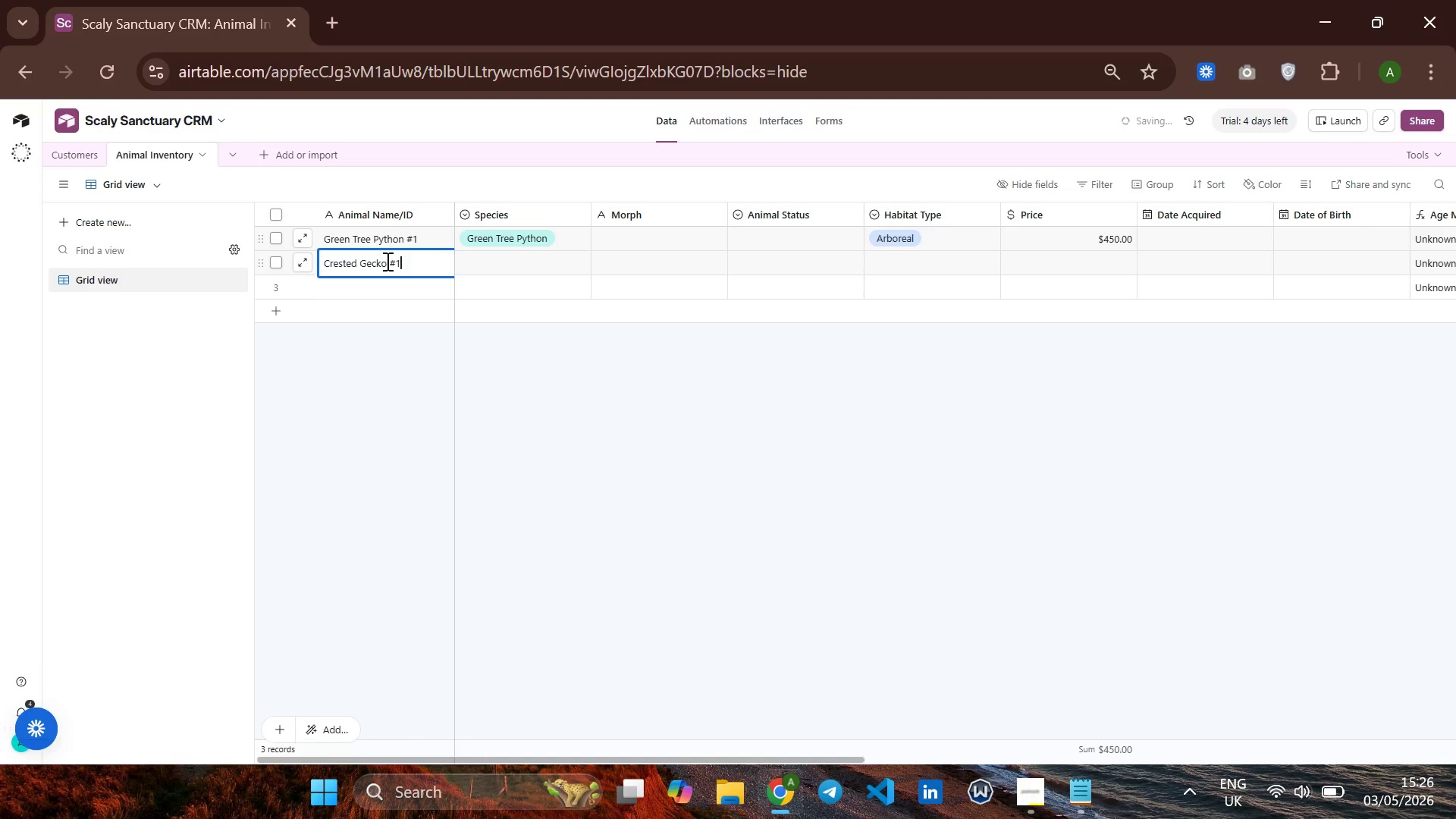 
key(ArrowLeft)
 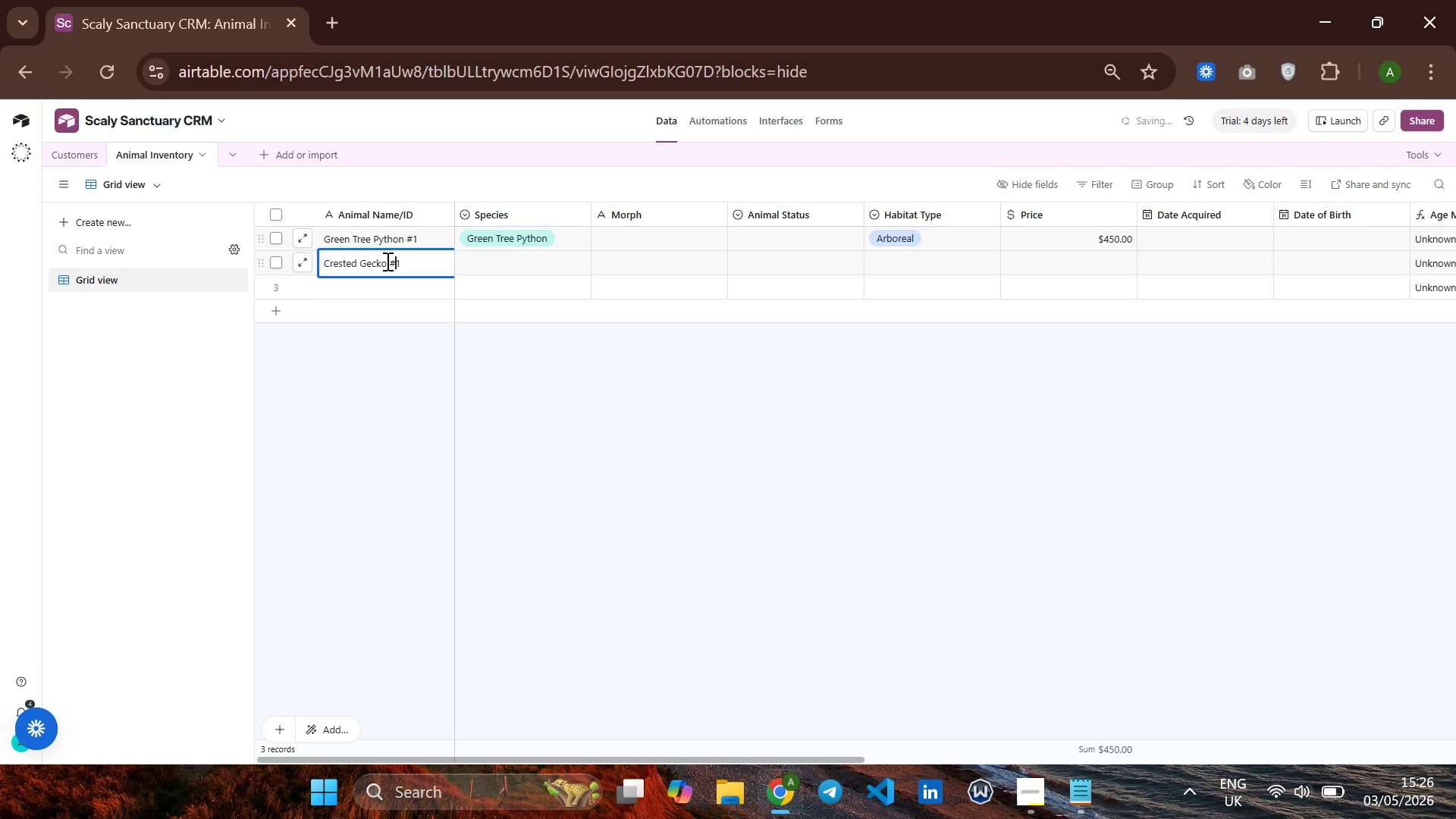 
key(ArrowLeft)
 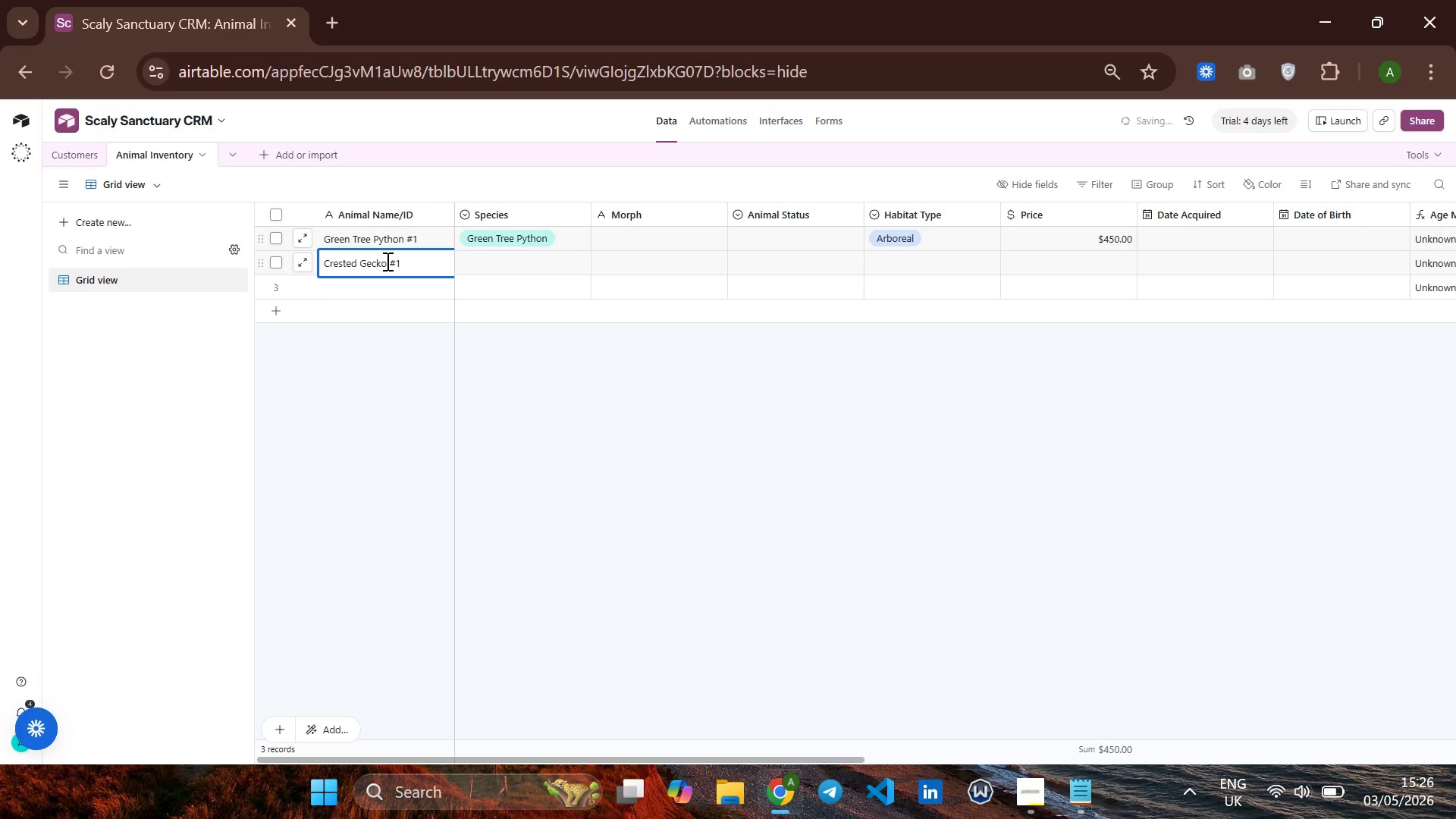 
key(Space)
 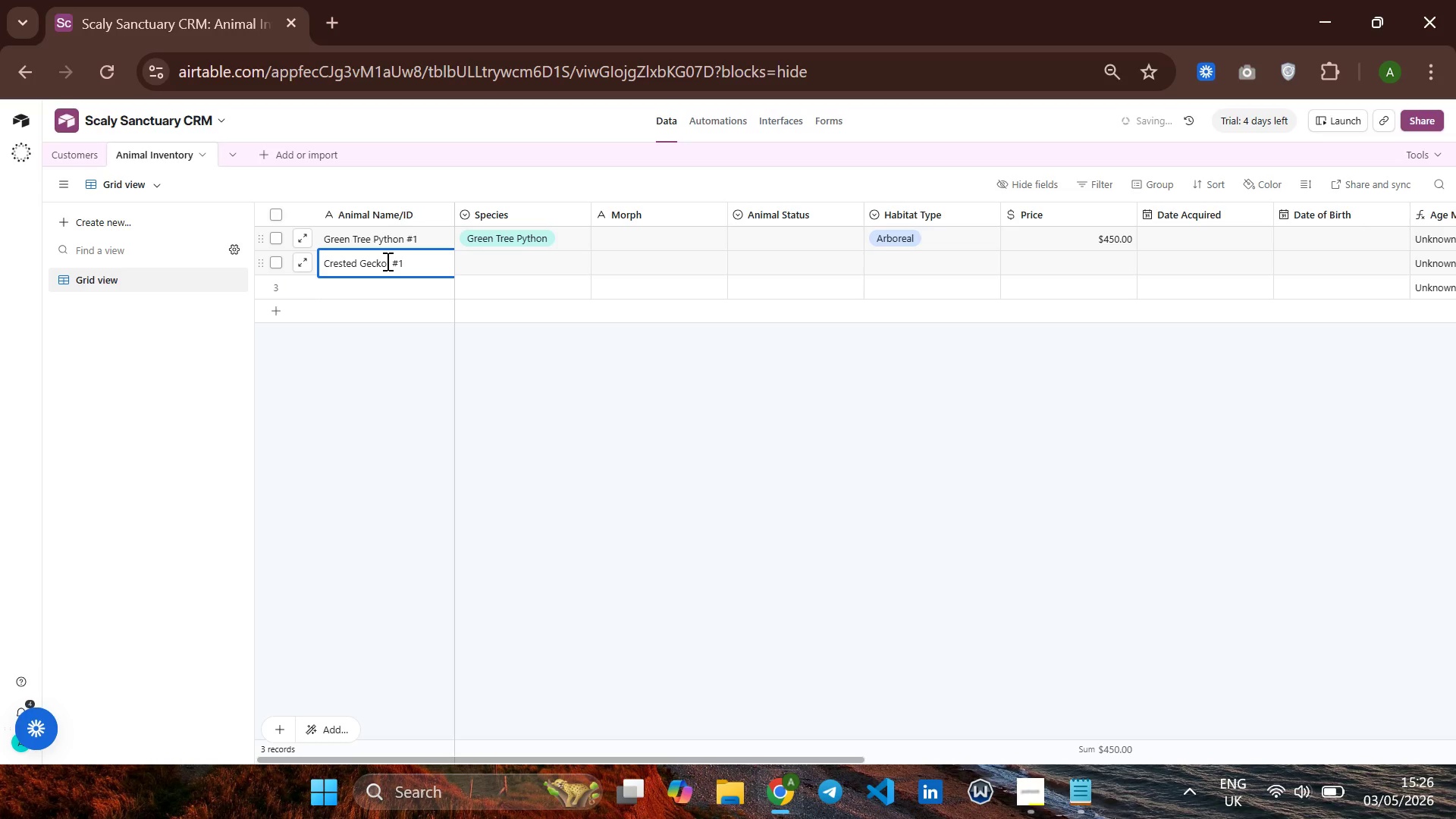 
key(ArrowRight)
 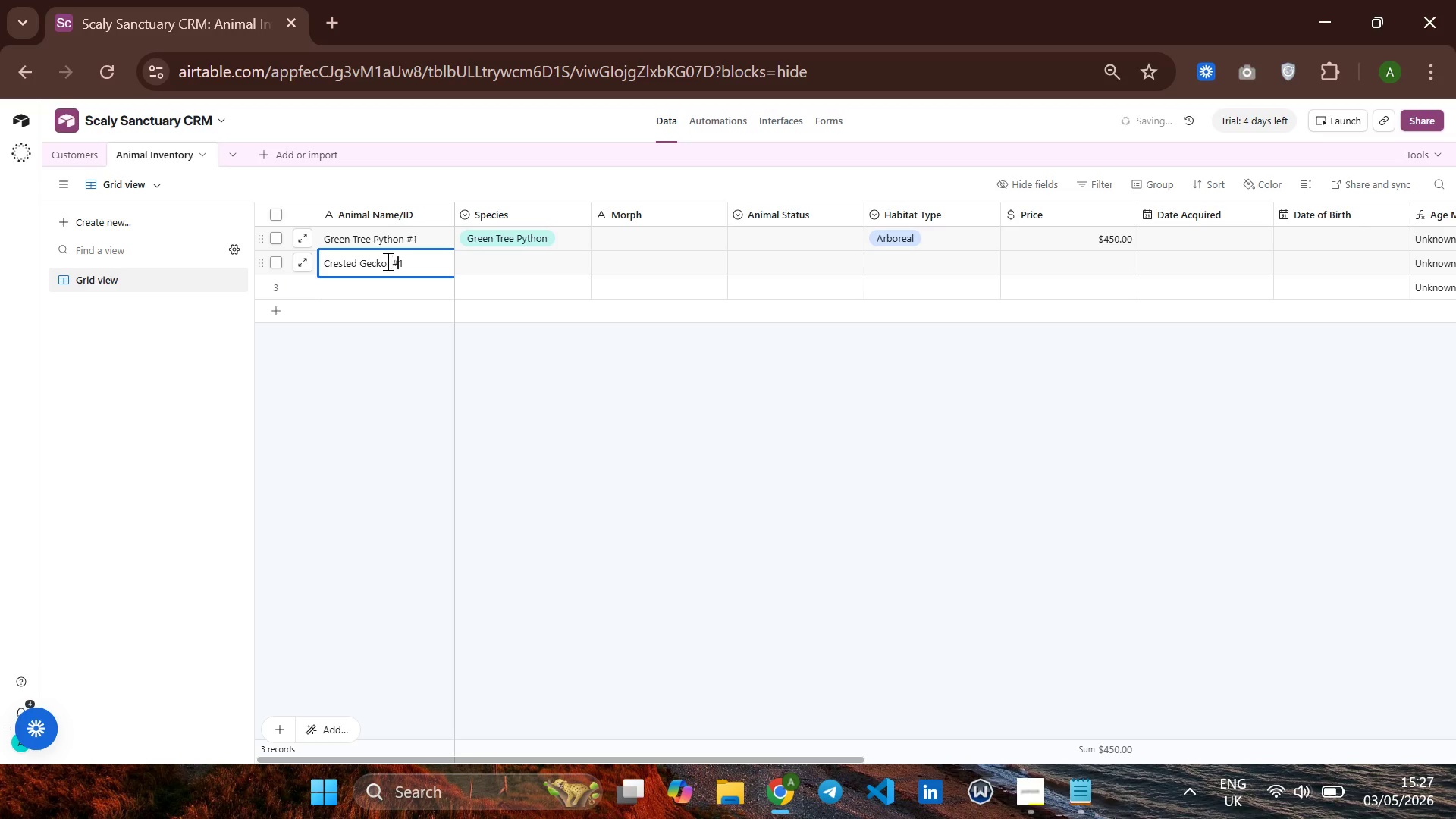 
key(ArrowRight)
 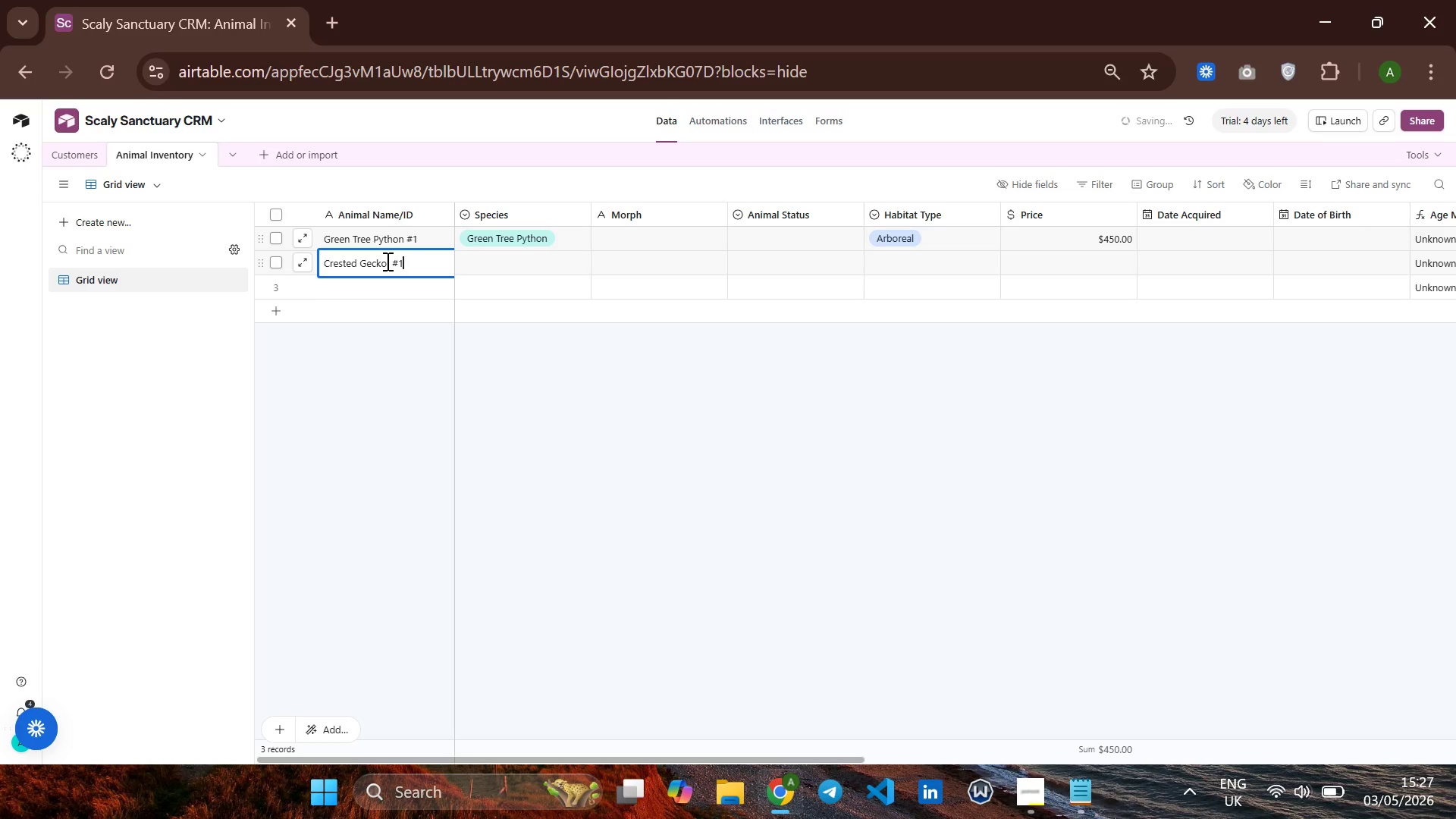 
key(Enter)
 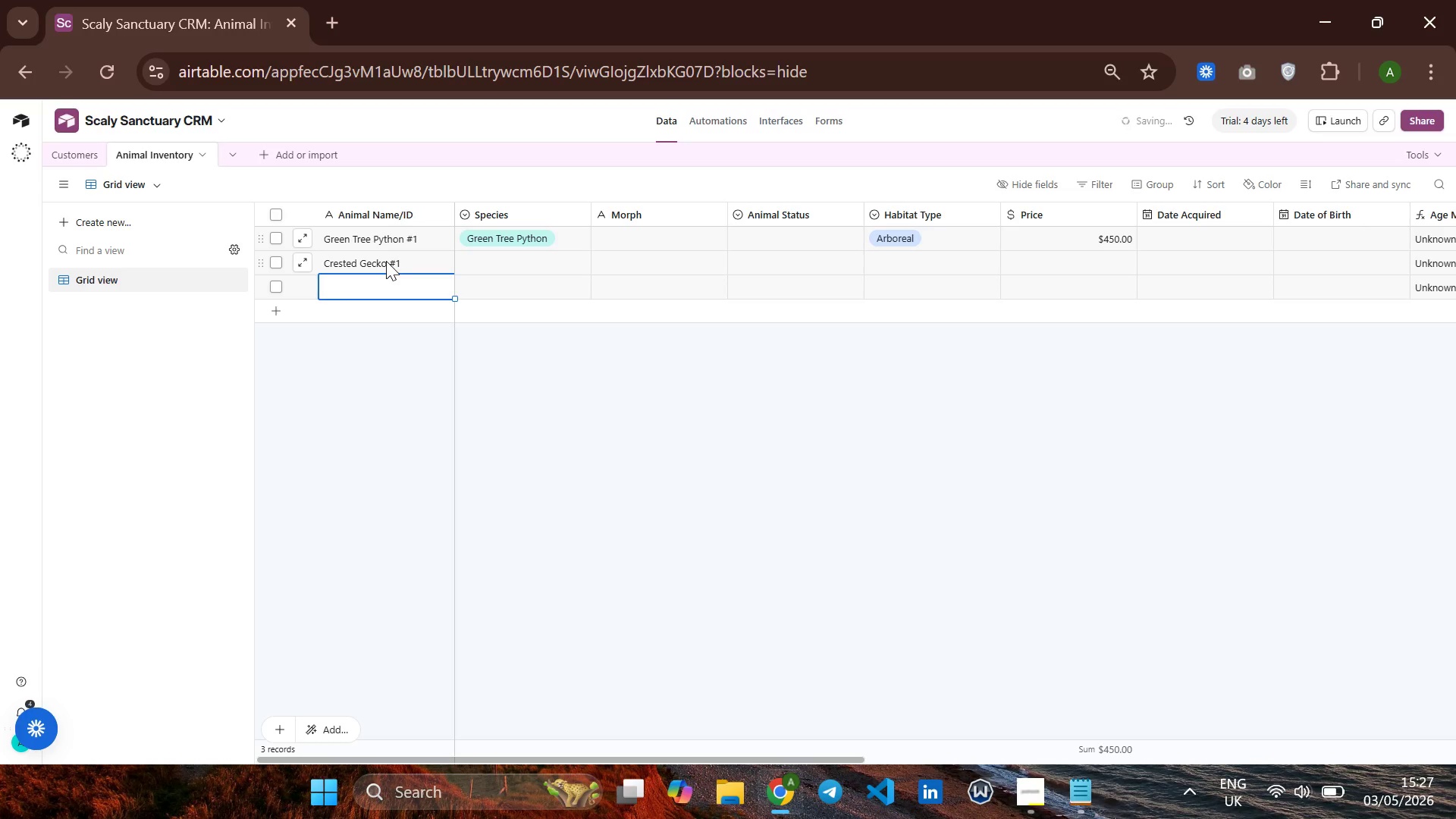 
key(Enter)
 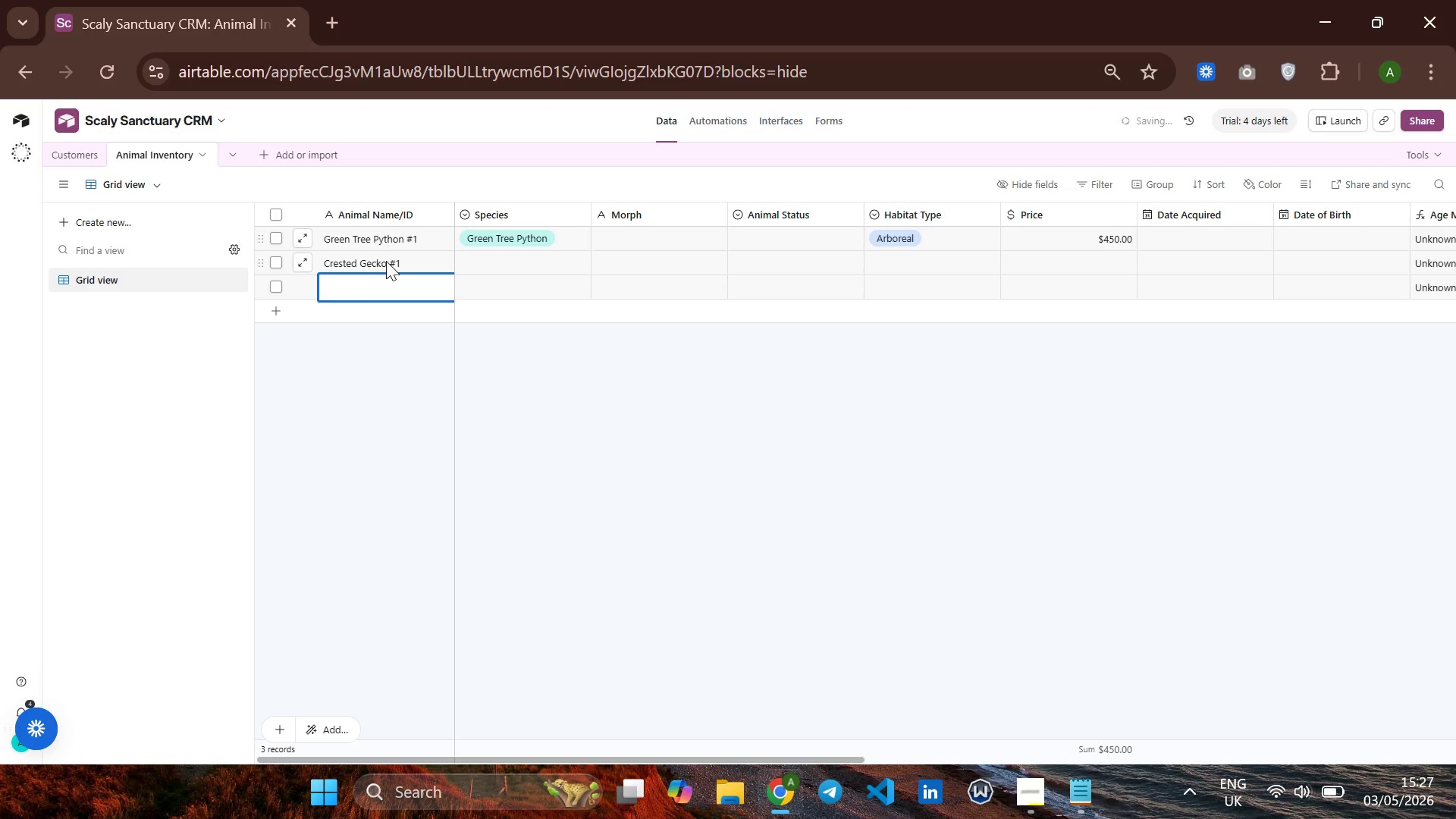 
type(Beared)
 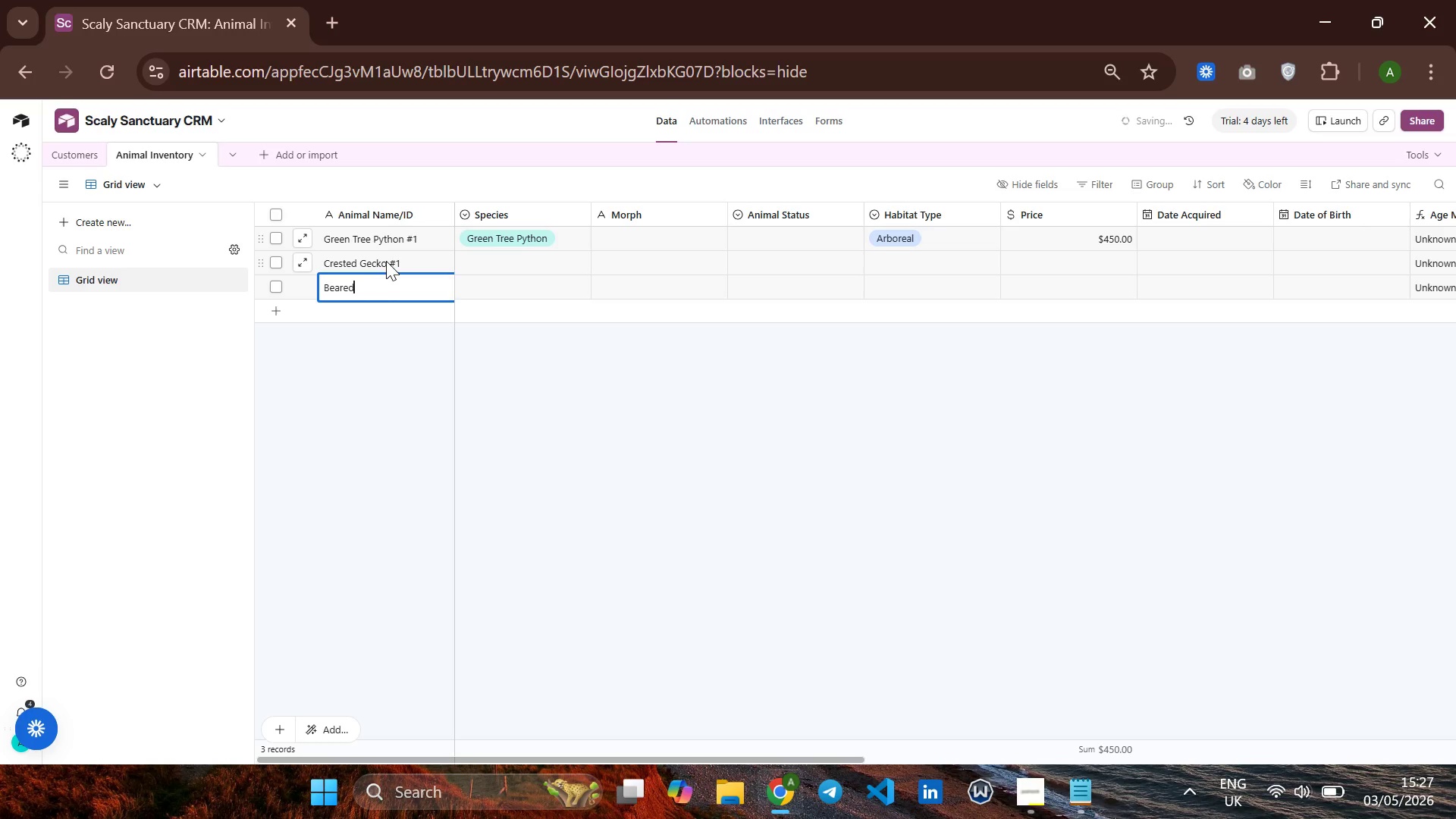 
key(Backspace)
key(Backspace)
type(ded Drago '1)
 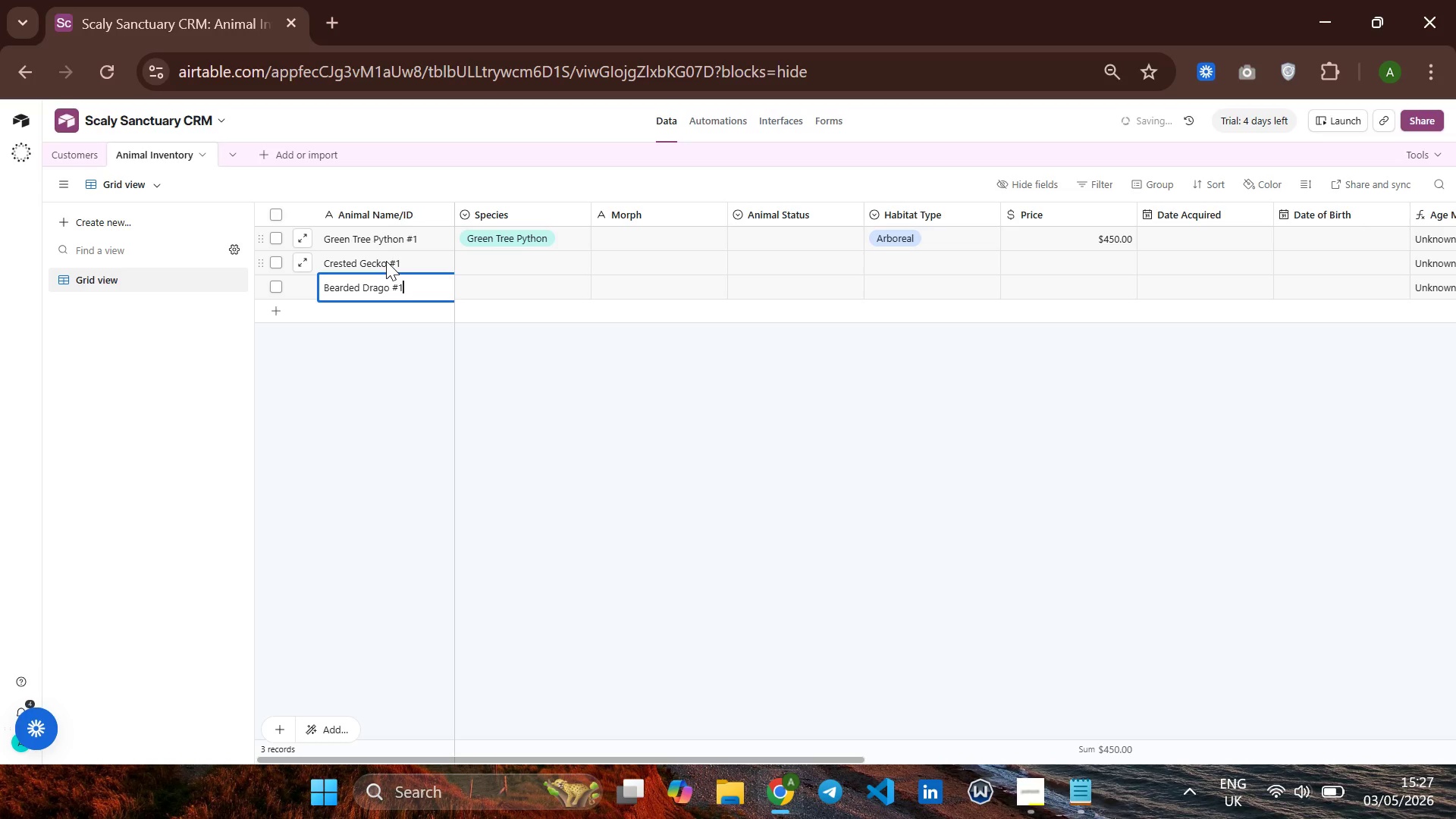 
key(Enter)
 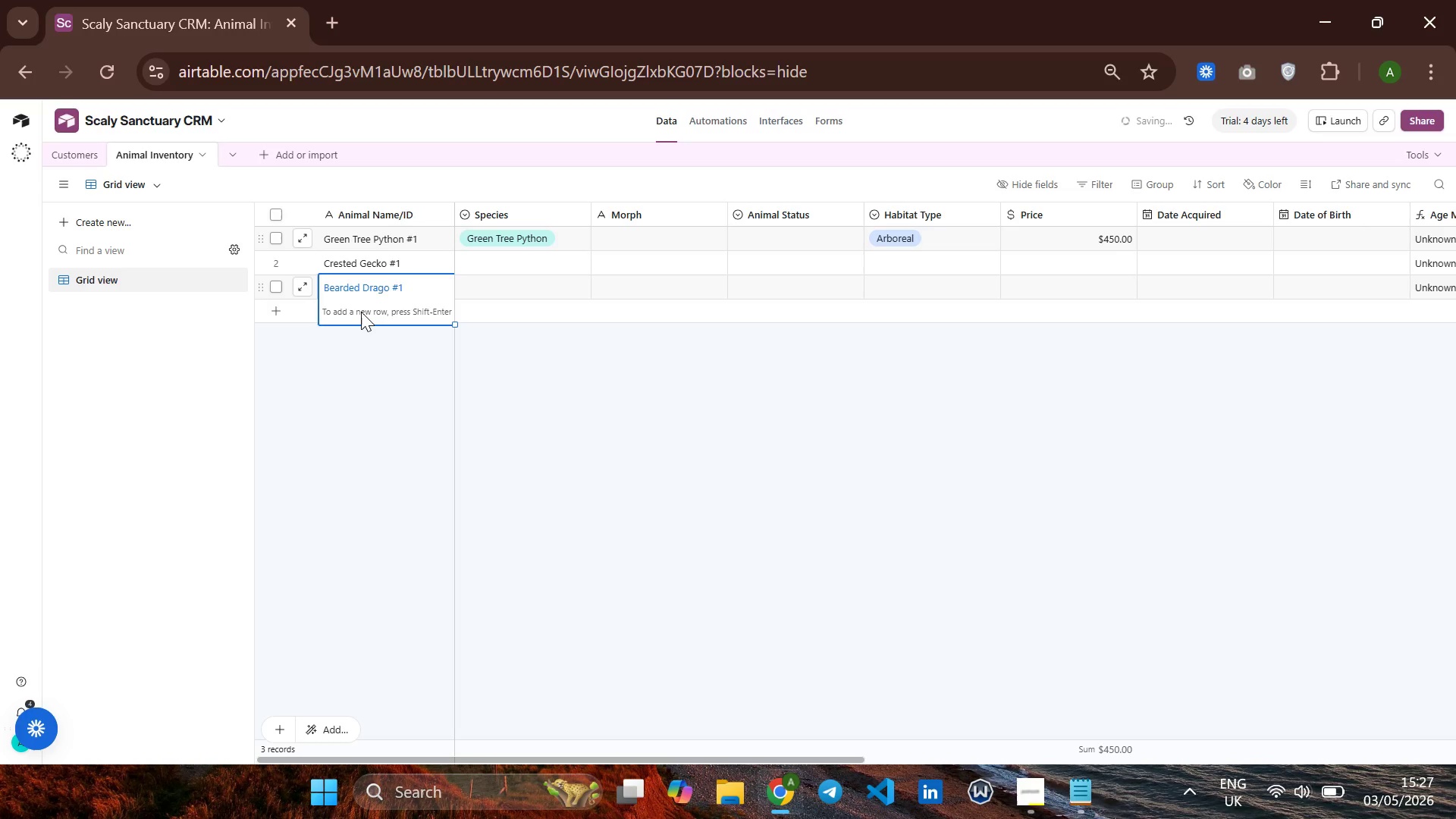 
key(Shift+Enter)
 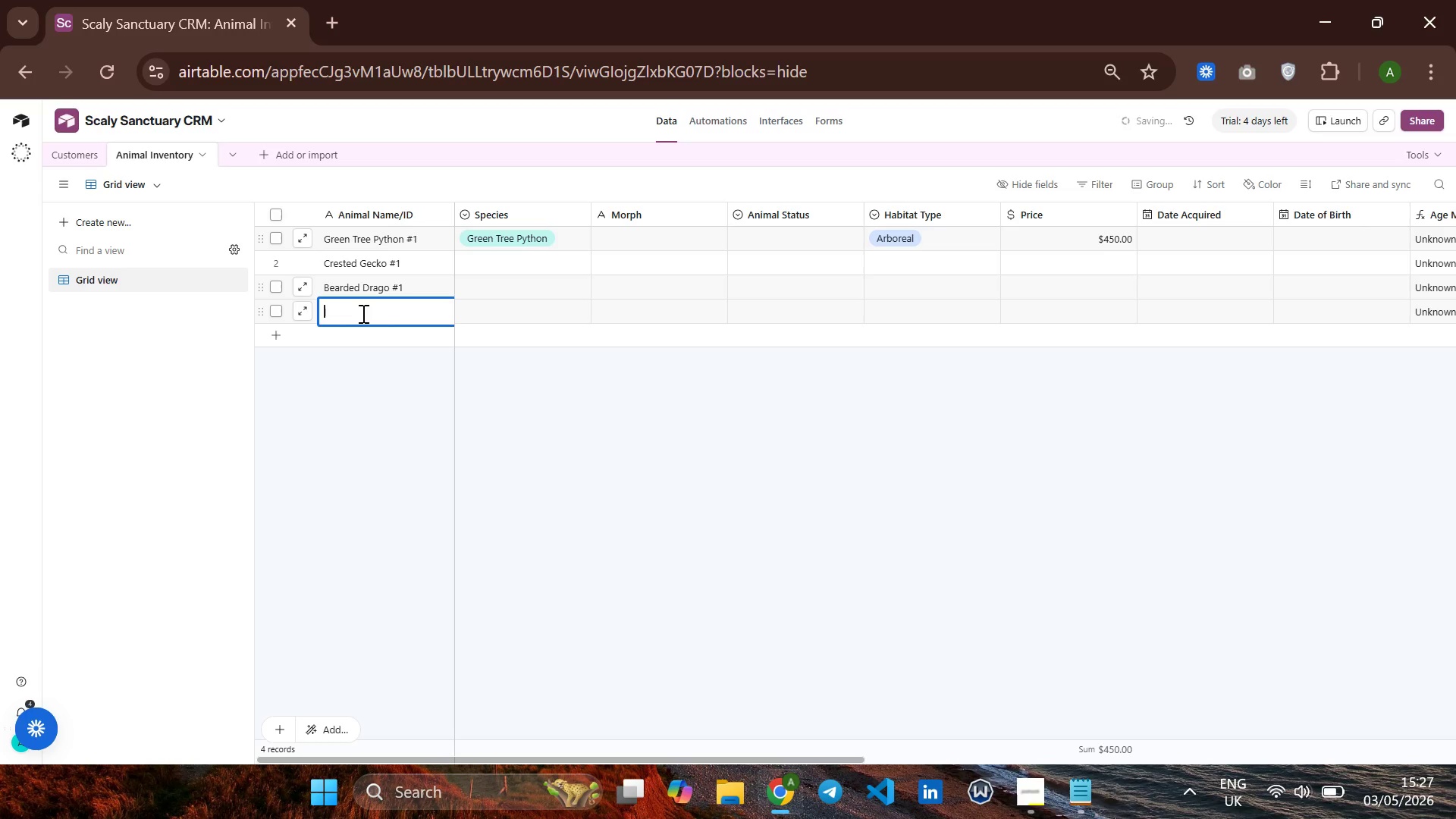 
type(Argentine R)
key(Backspace)
type(Tegu)
 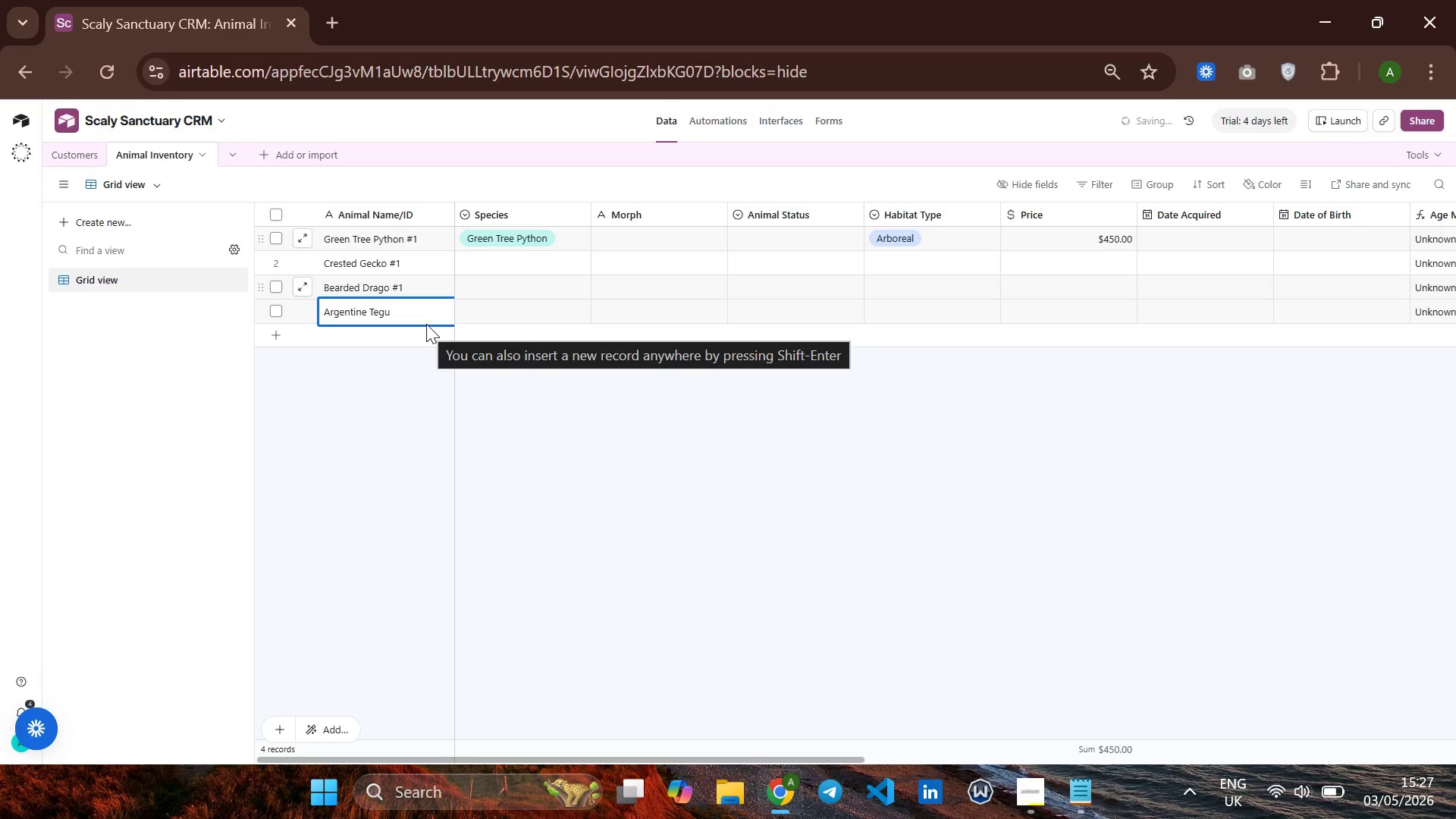 
key(Space)
 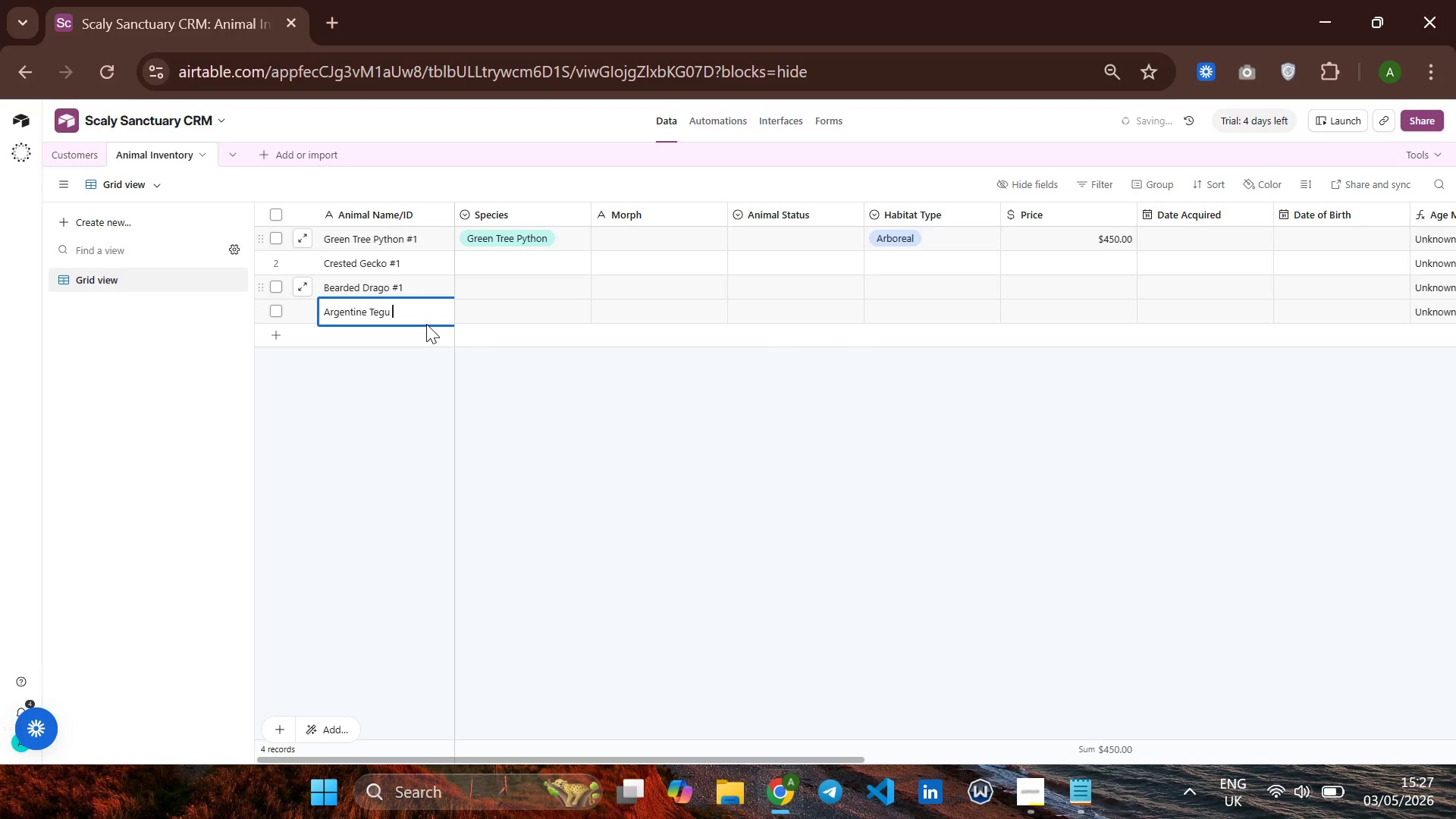 
key(Quote)
 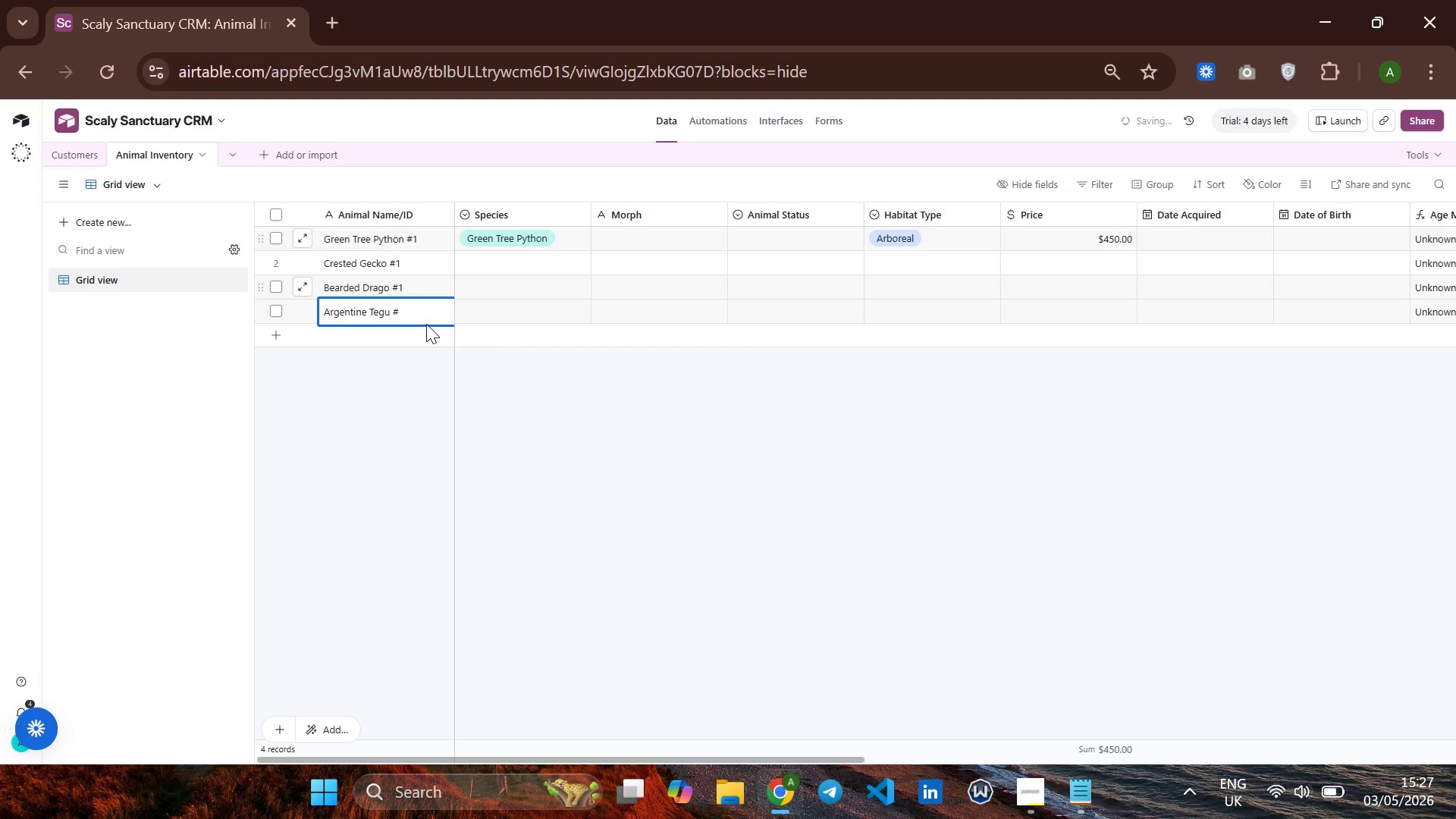 
key(1)
 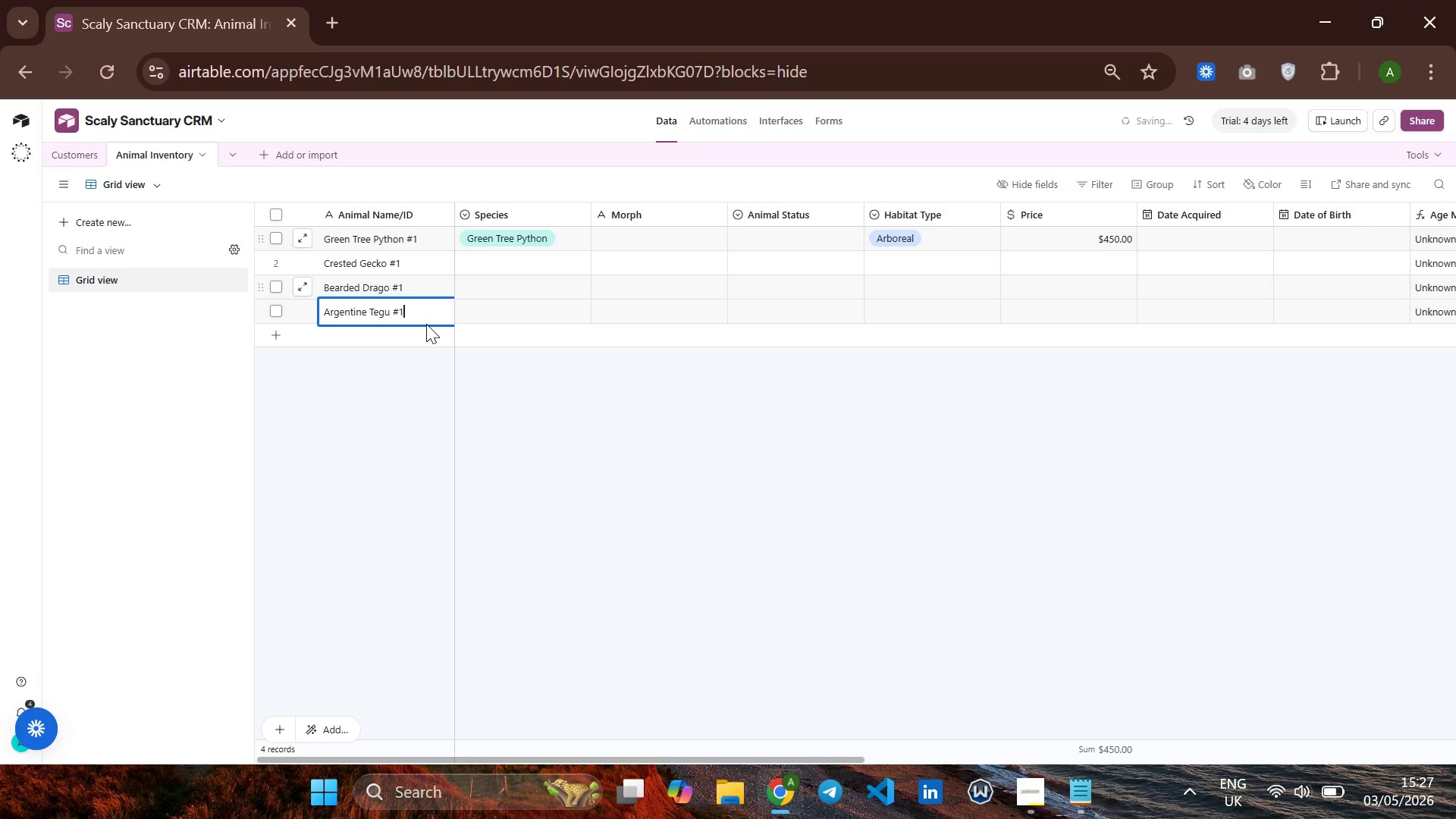 
key(Shift+Enter)
 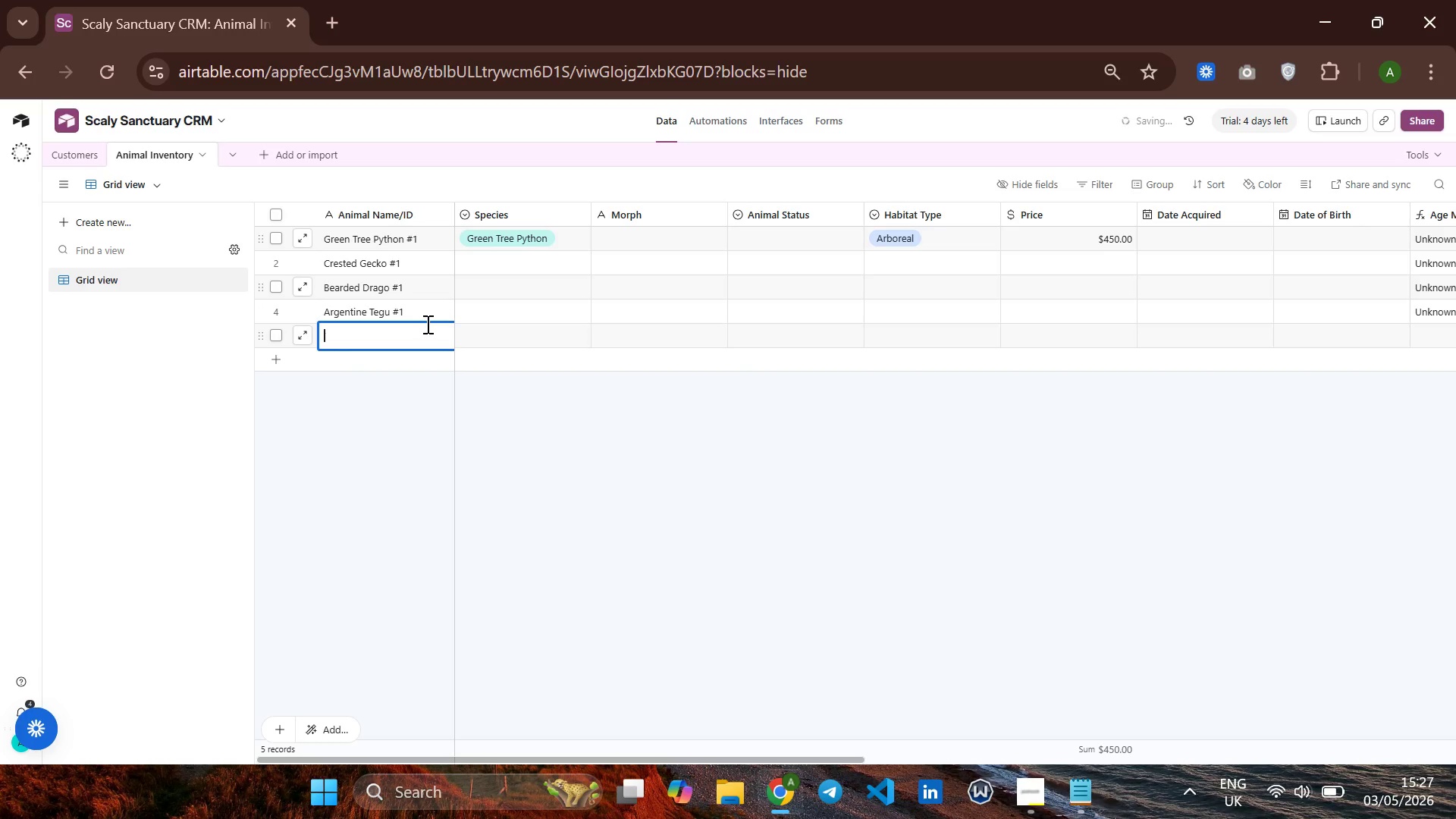 
type(Emere)
key(Backspace)
type(l)
key(Backspace)
type(ald Tree Boa '1)
 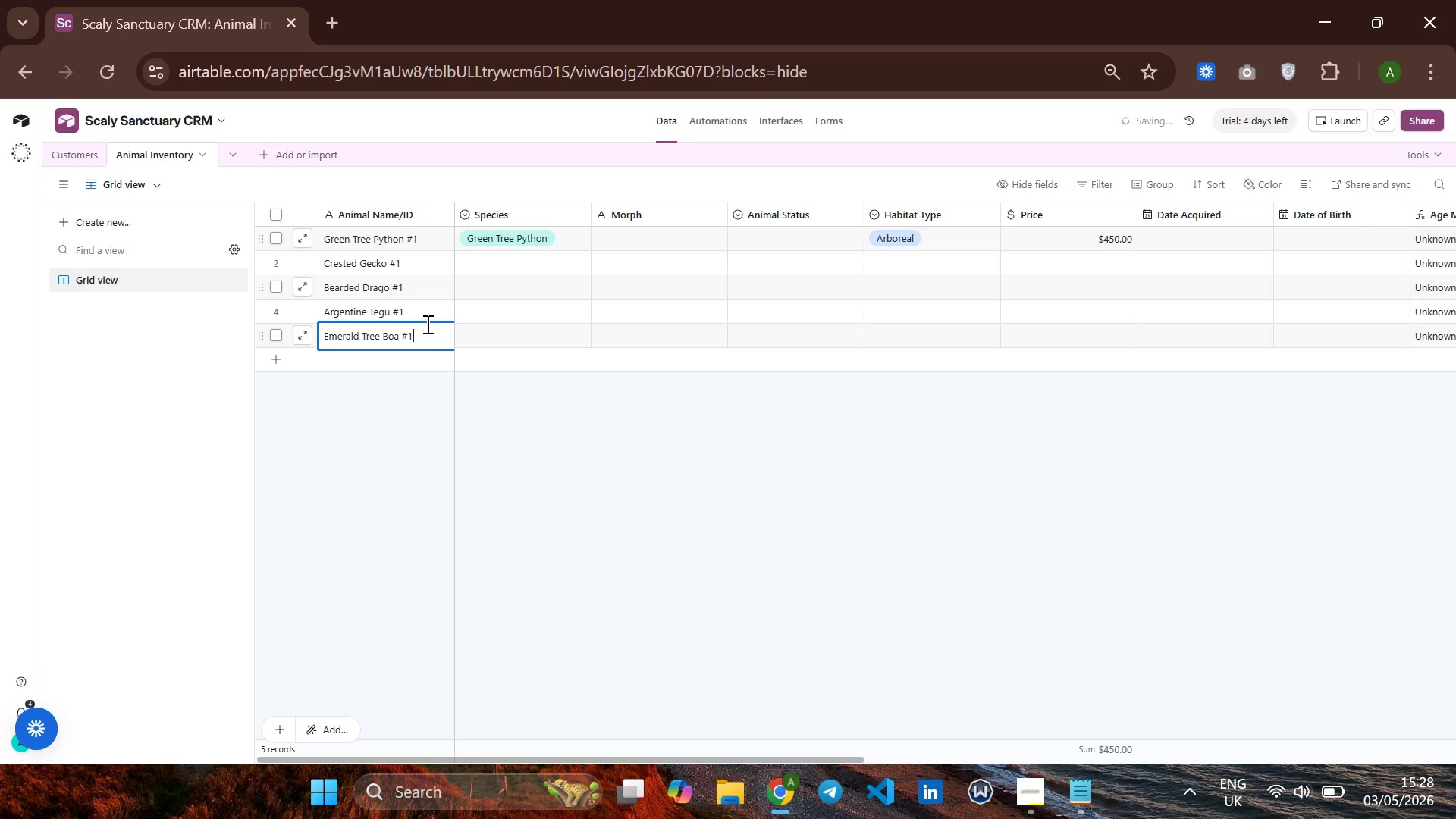 
key(Shift+Enter)
 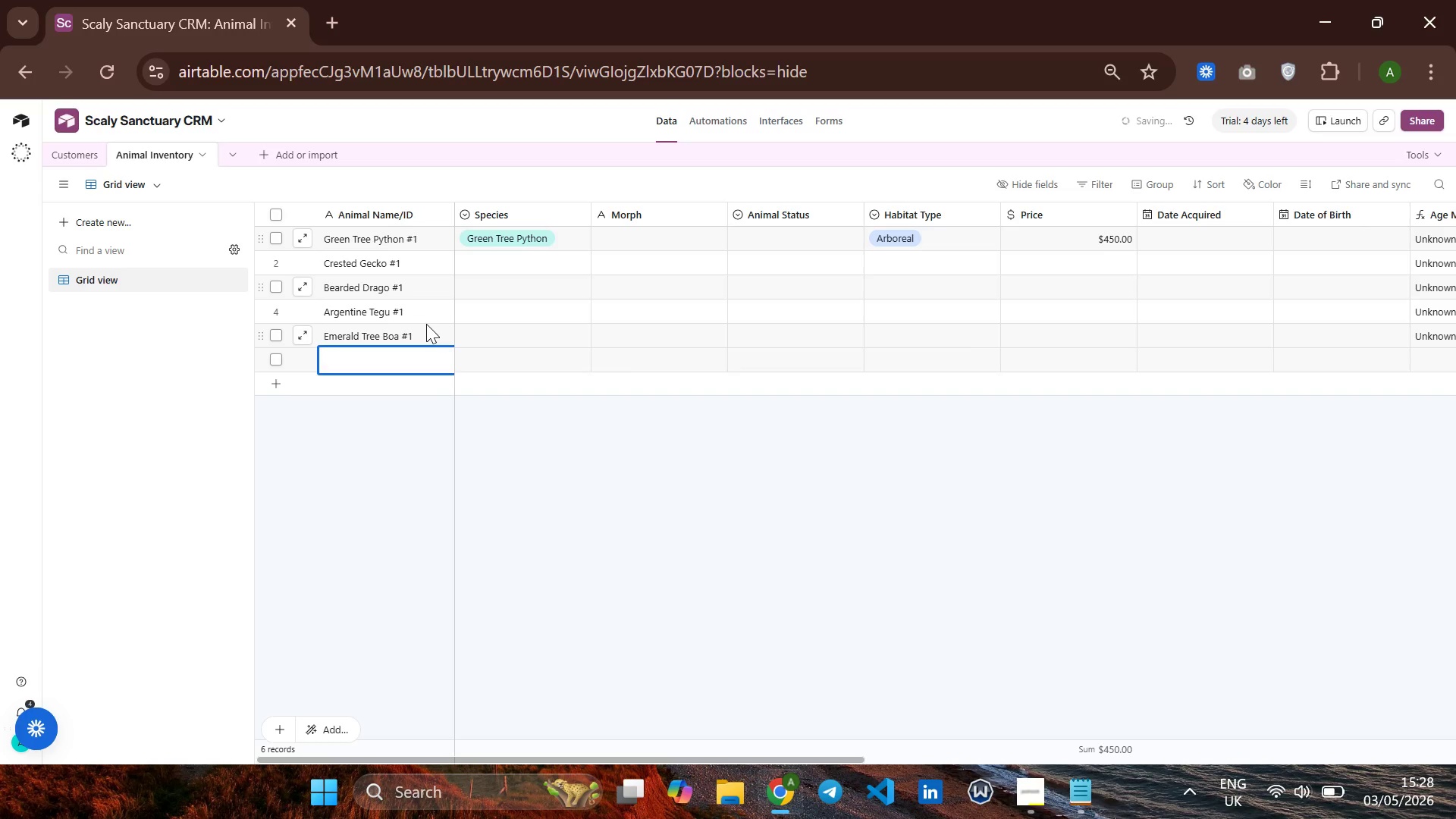 
type(Corn Snake '1)
 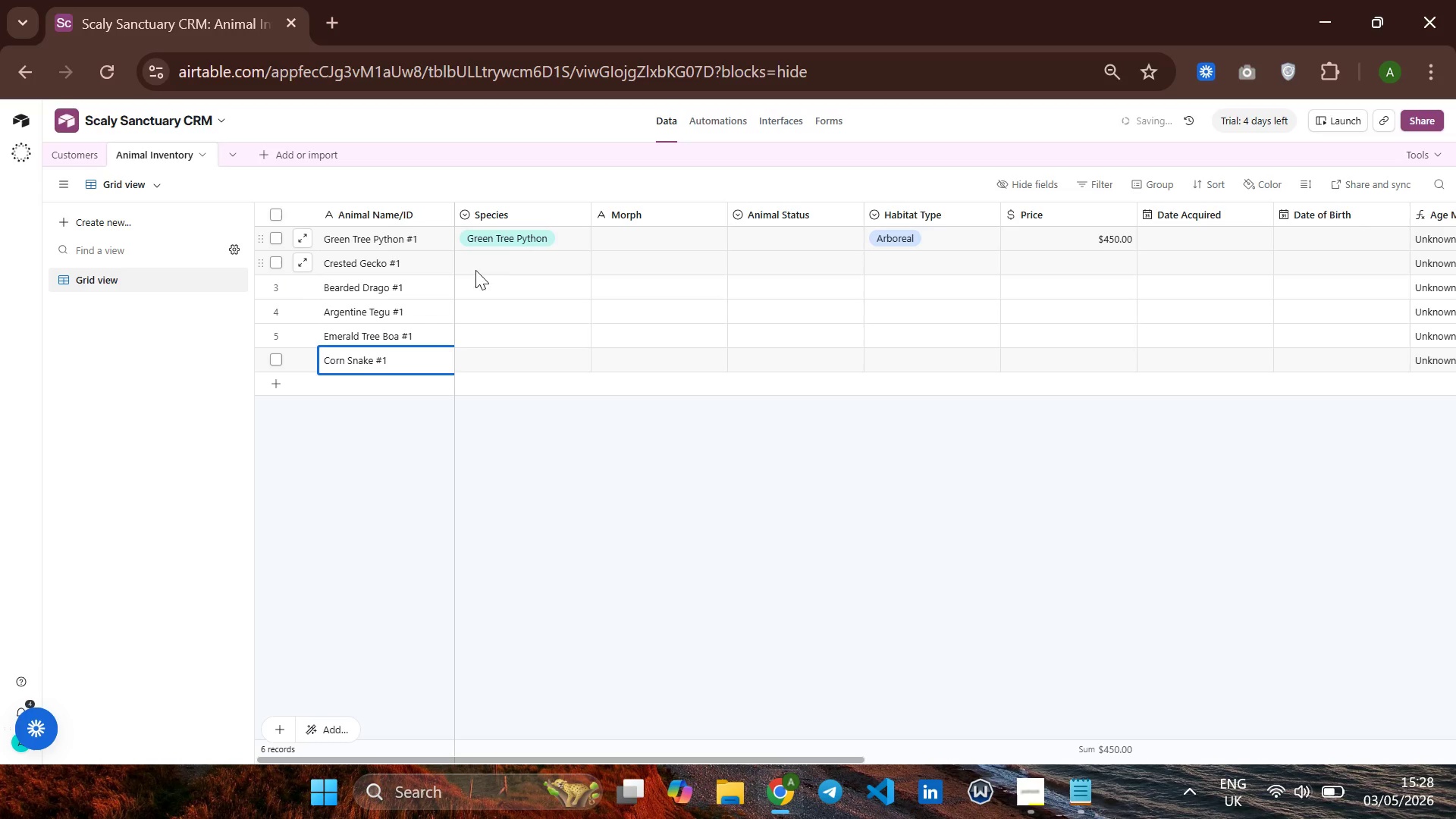 
left_click([502, 258])
 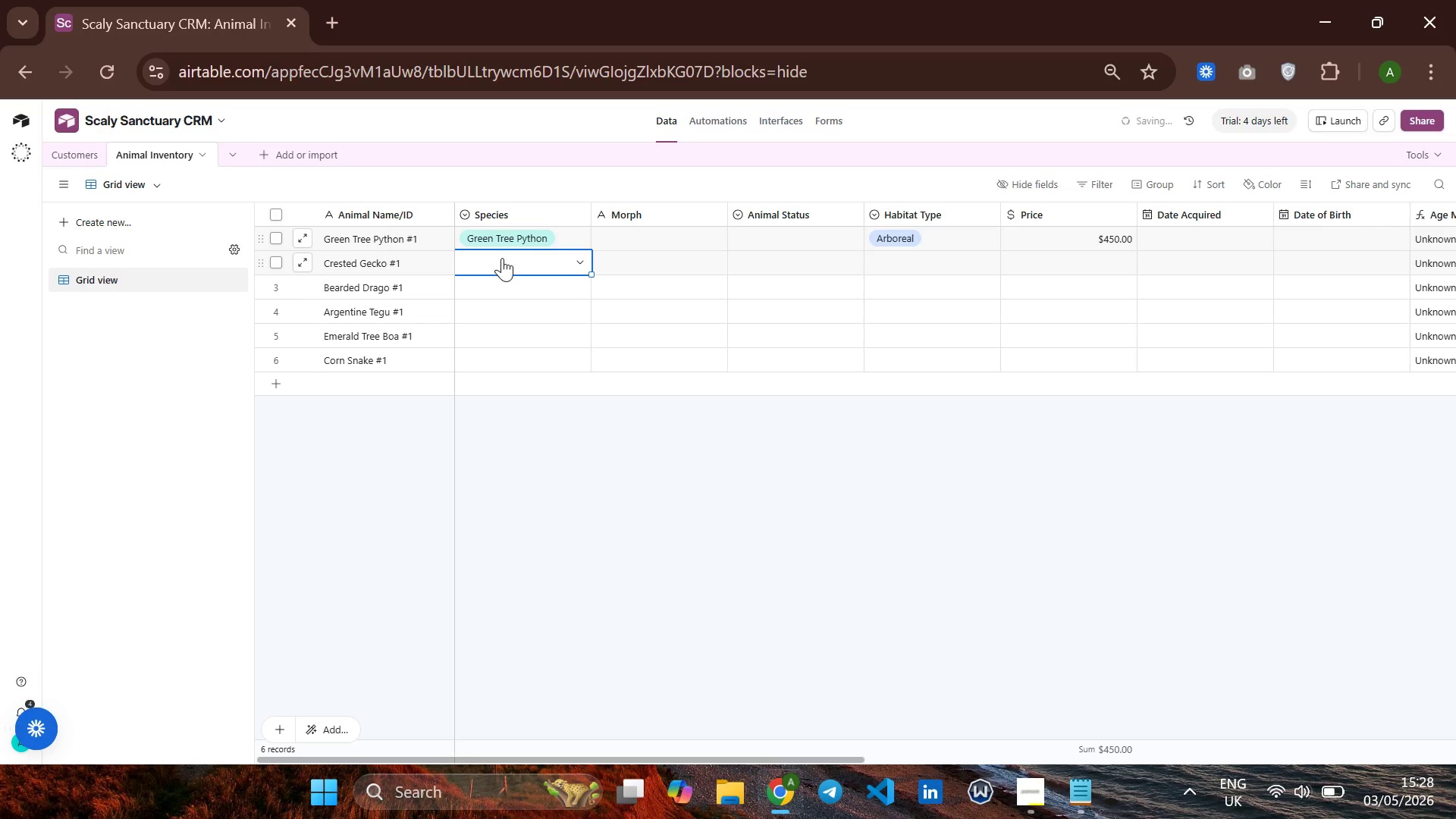 
type(cr)
 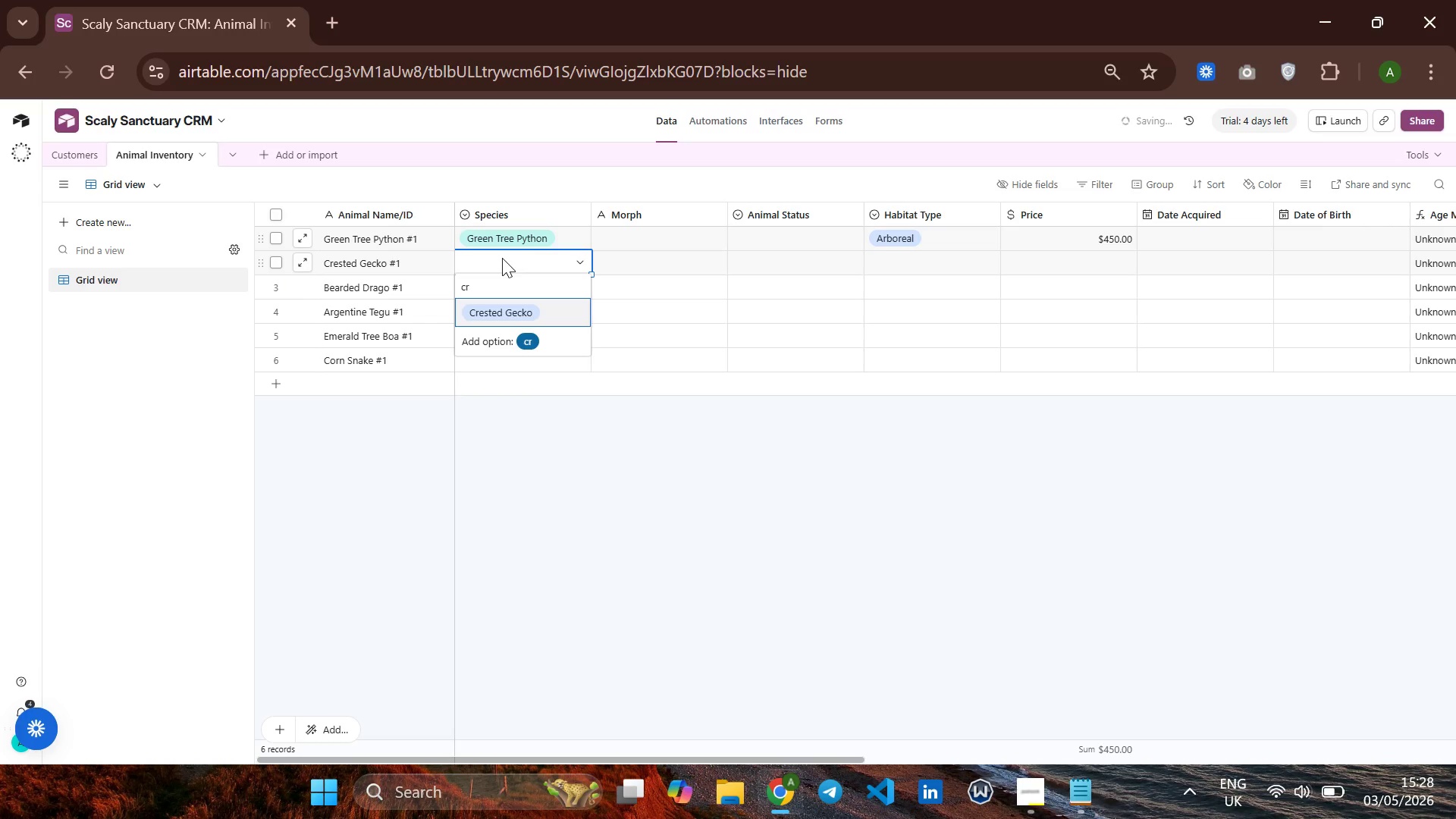 
key(Enter)
 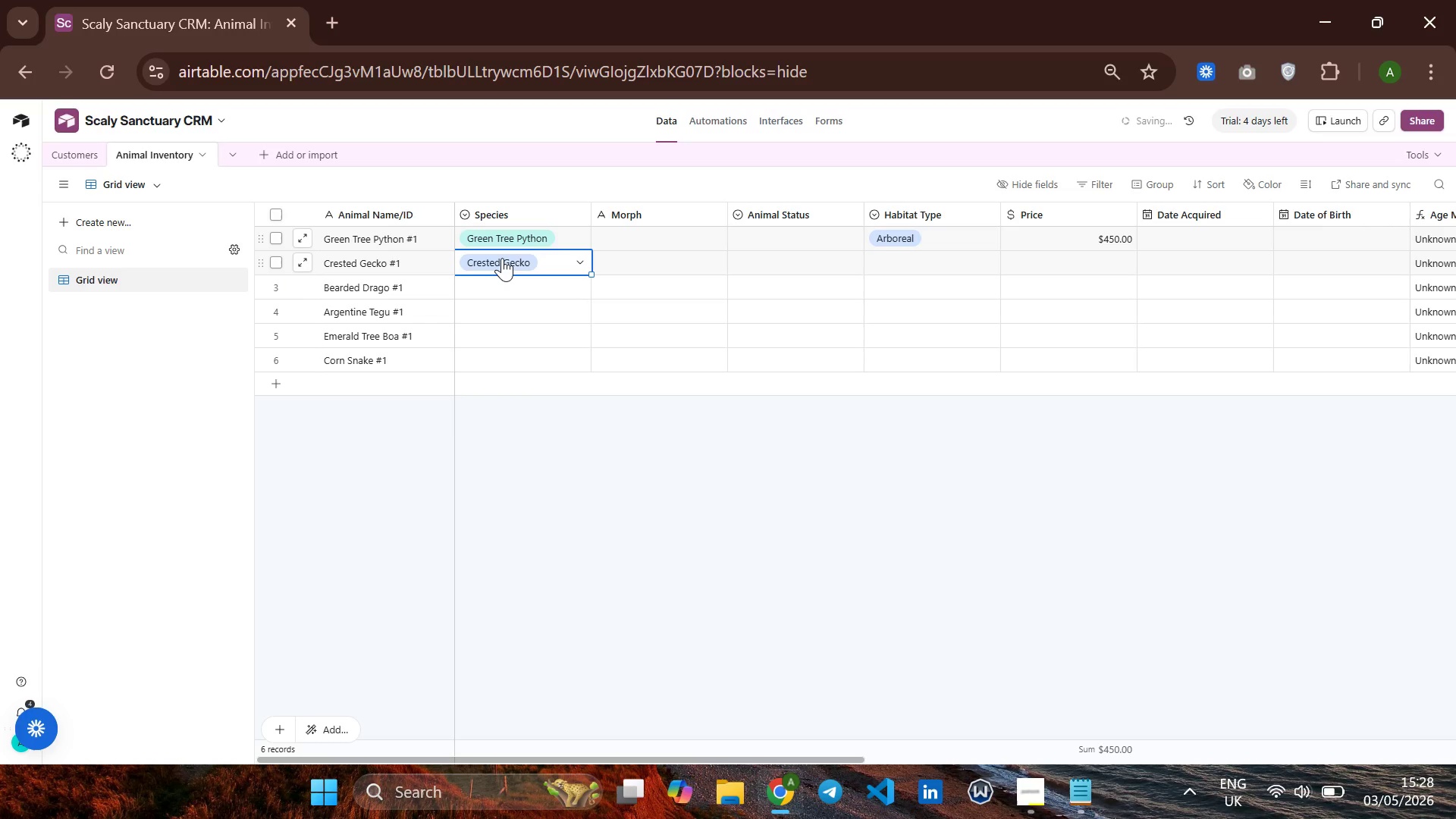 
key(ArrowDown)
 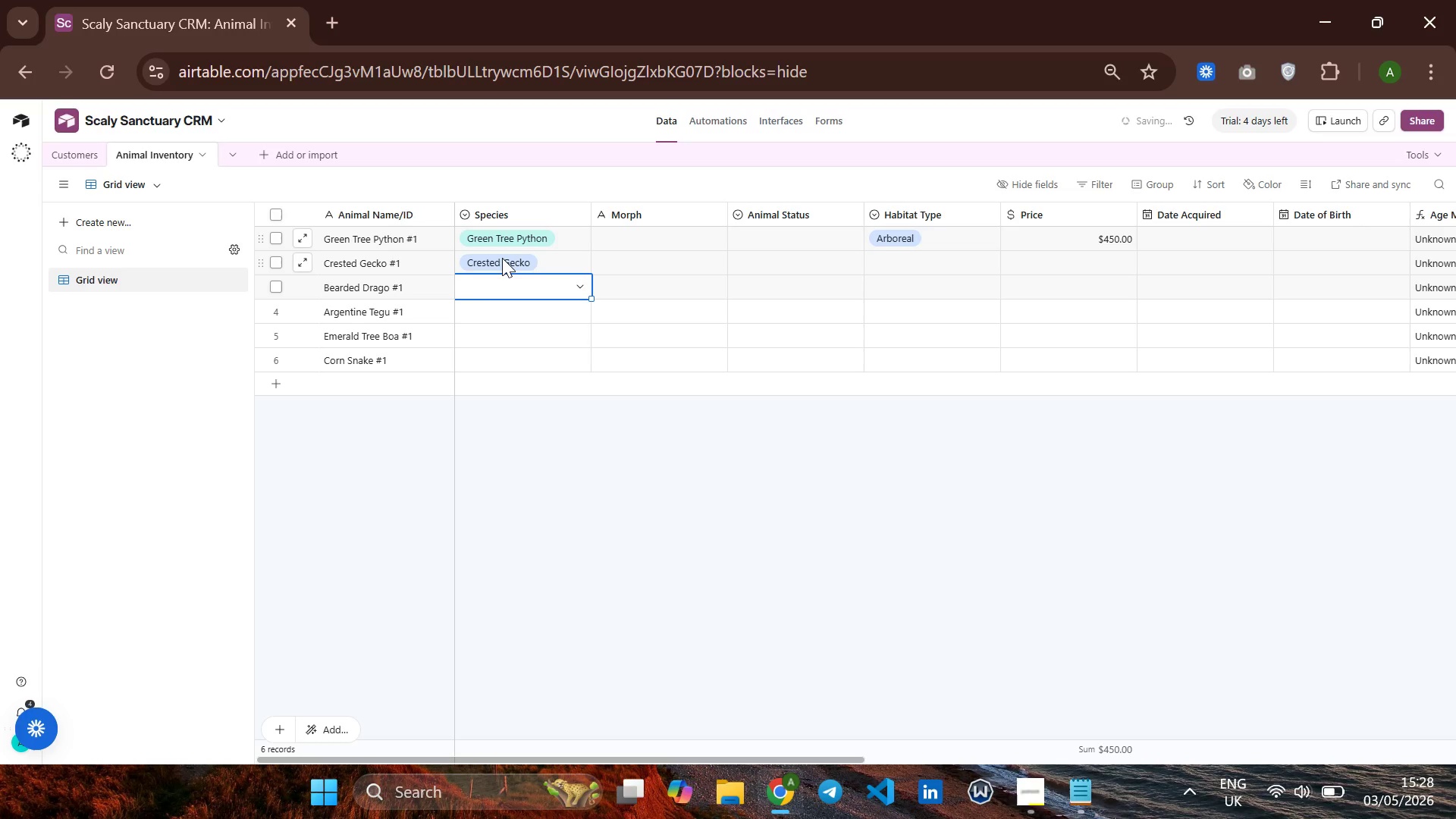 
type(ar)
 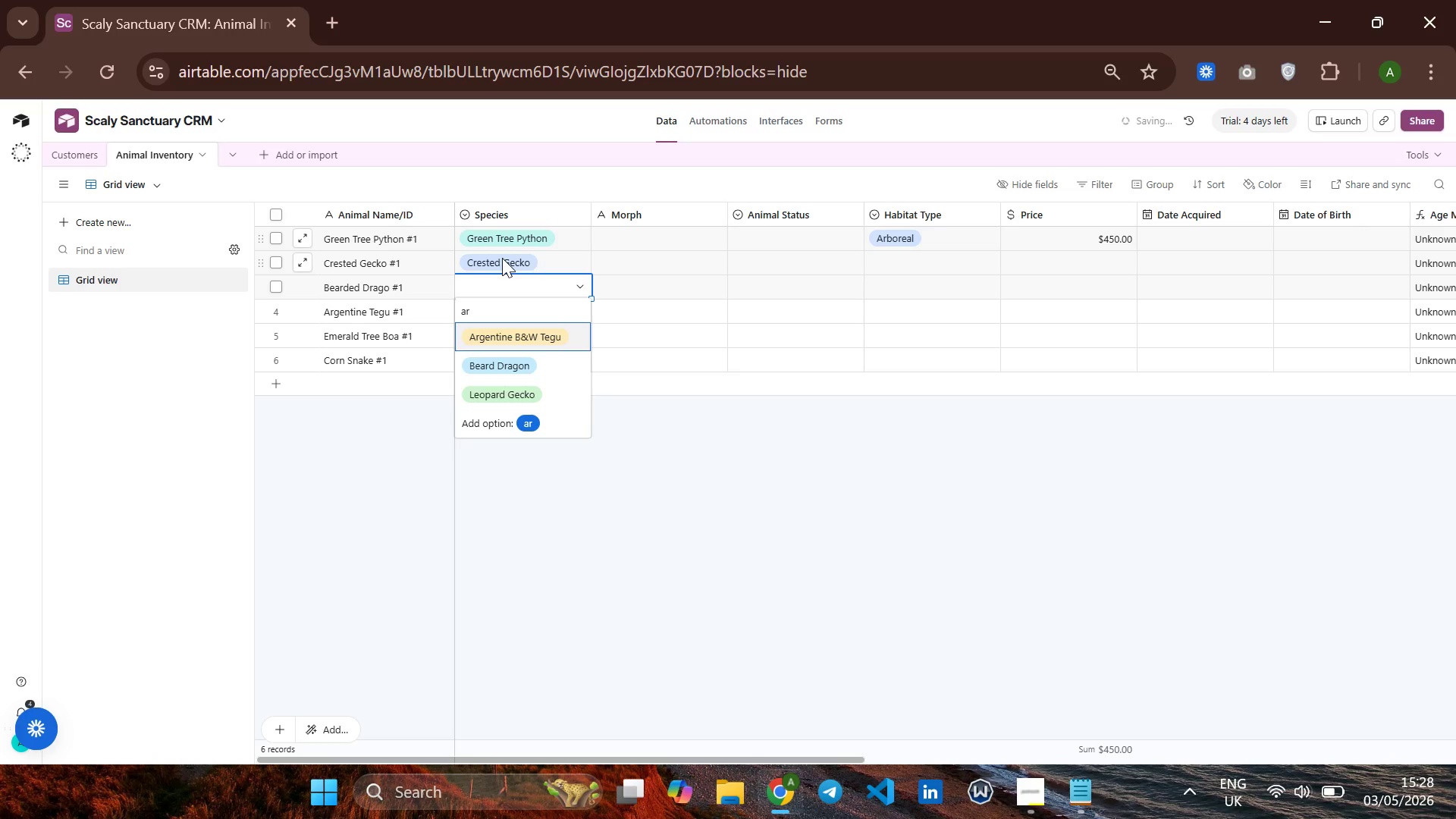 
key(Enter)
 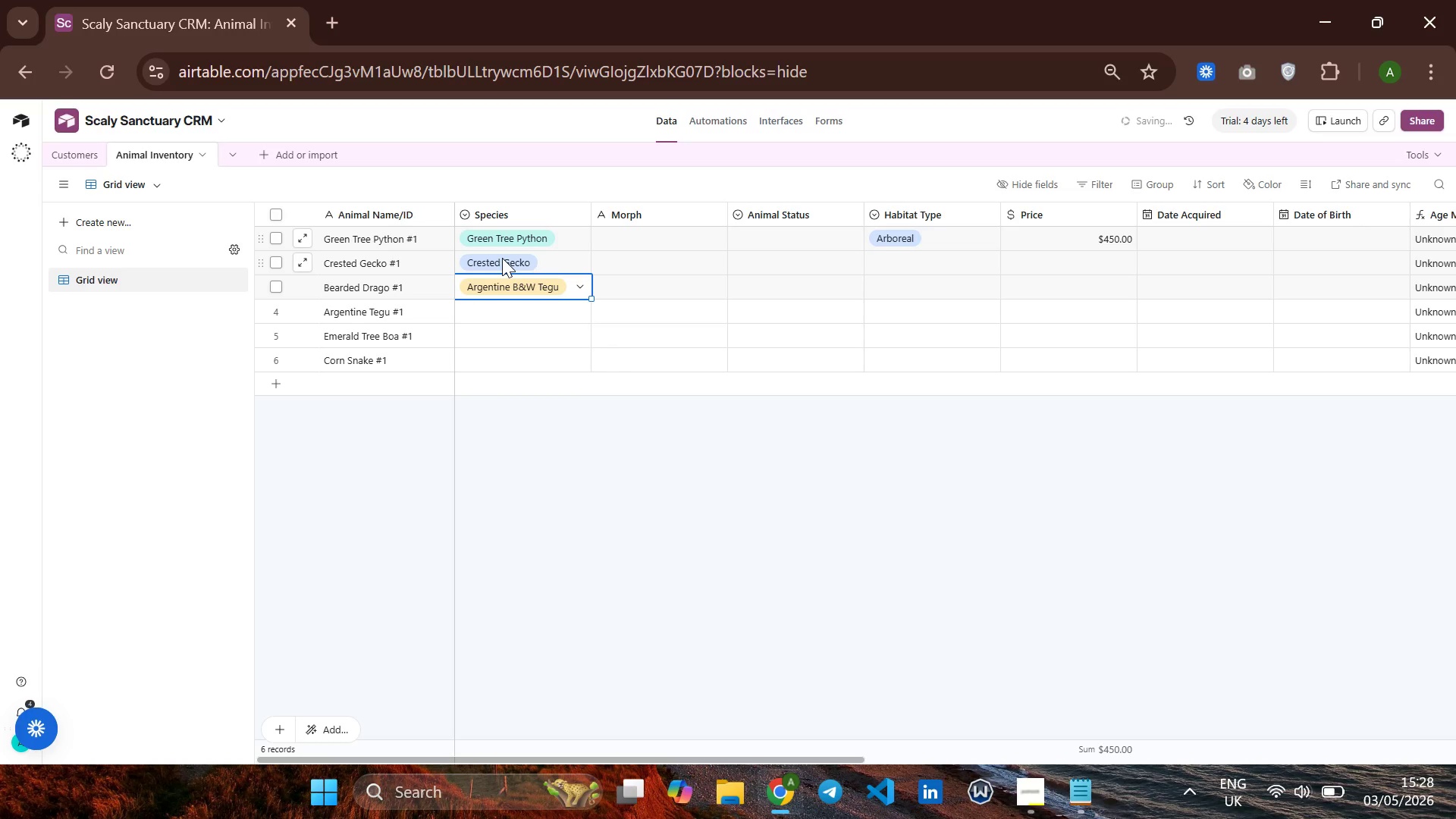 
key(ArrowDown)
 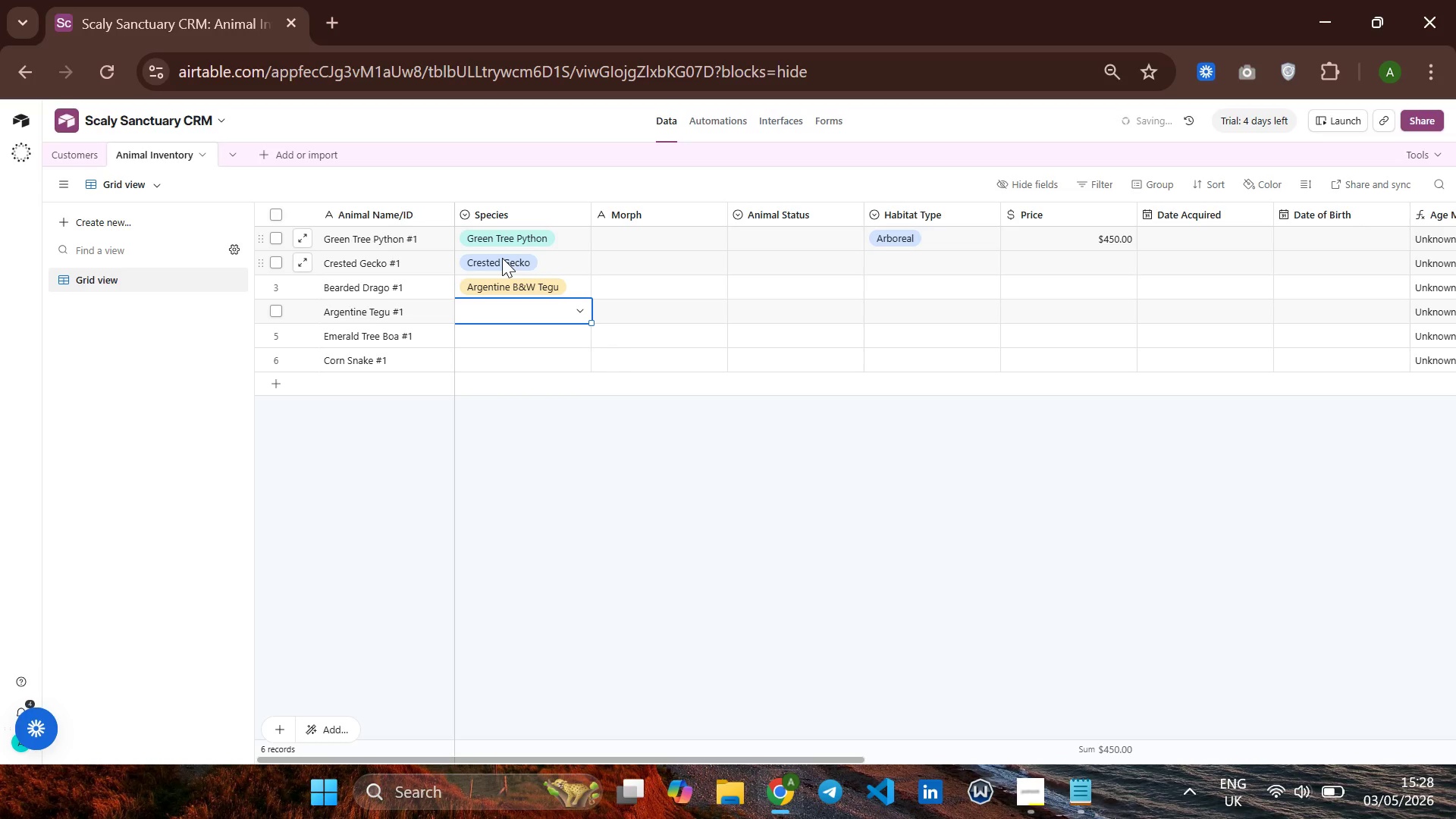 
key(B)
 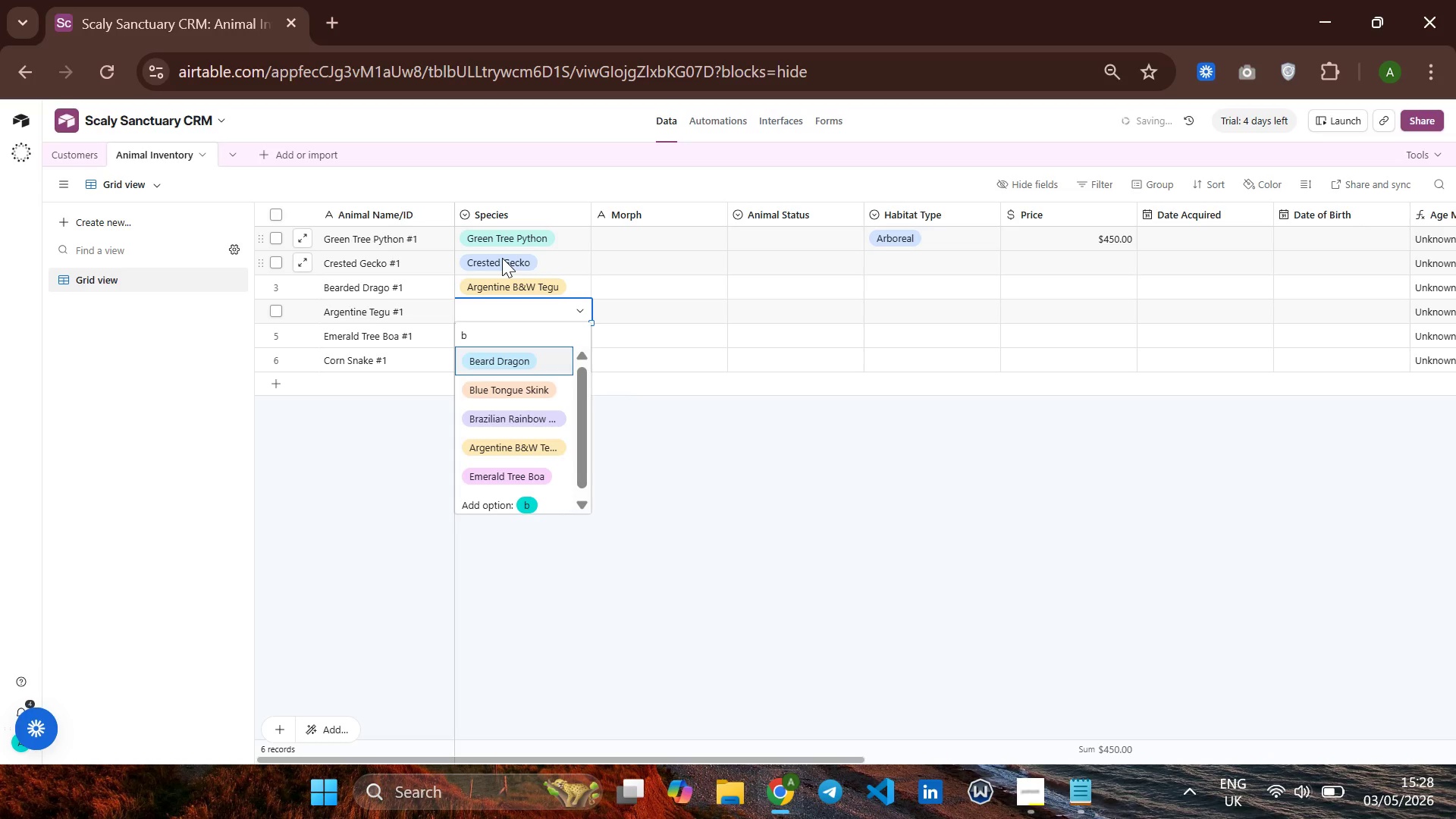 
key(ArrowDown)
 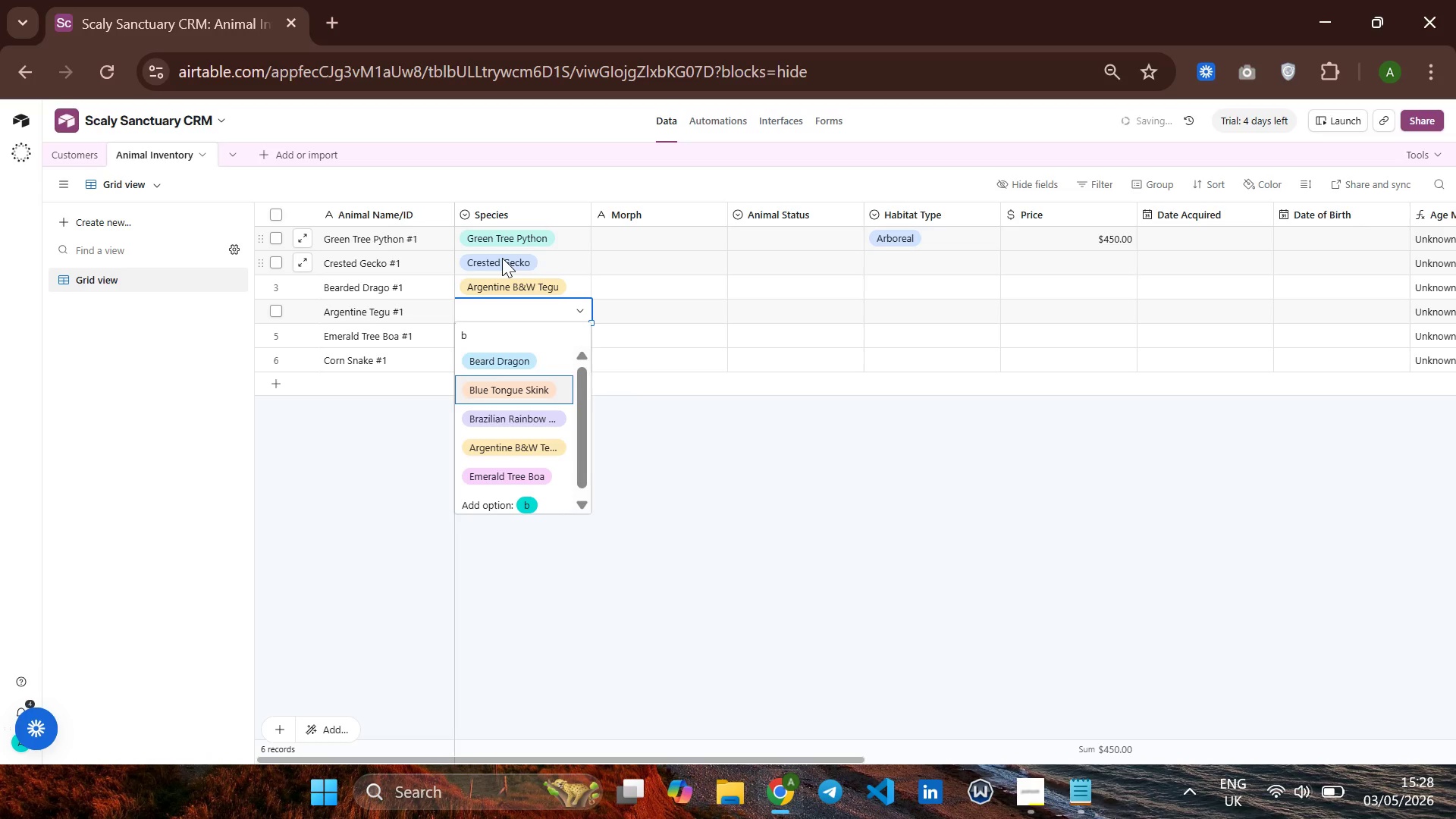 
key(ArrowDown)
 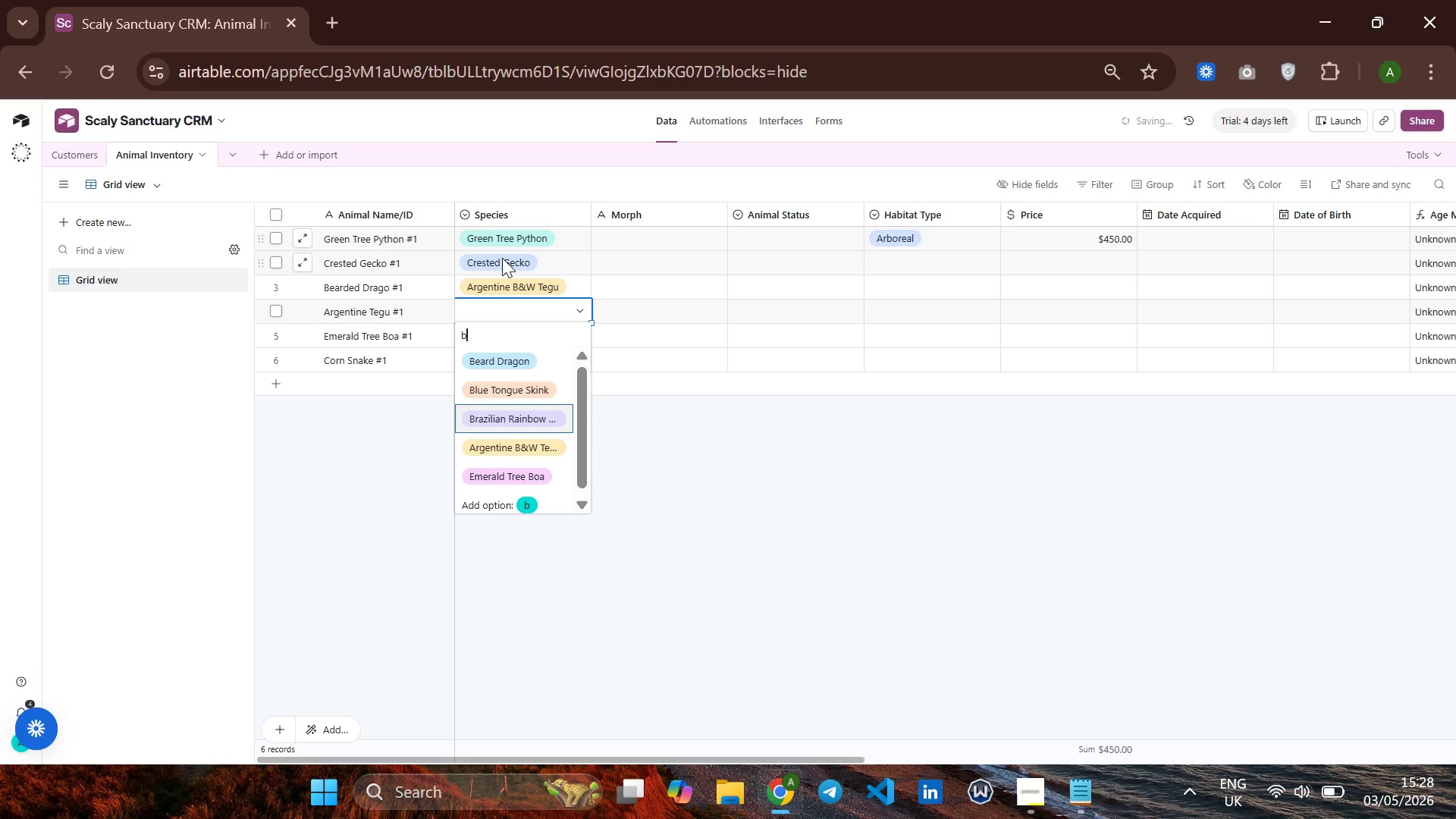 
wait(6.3)
 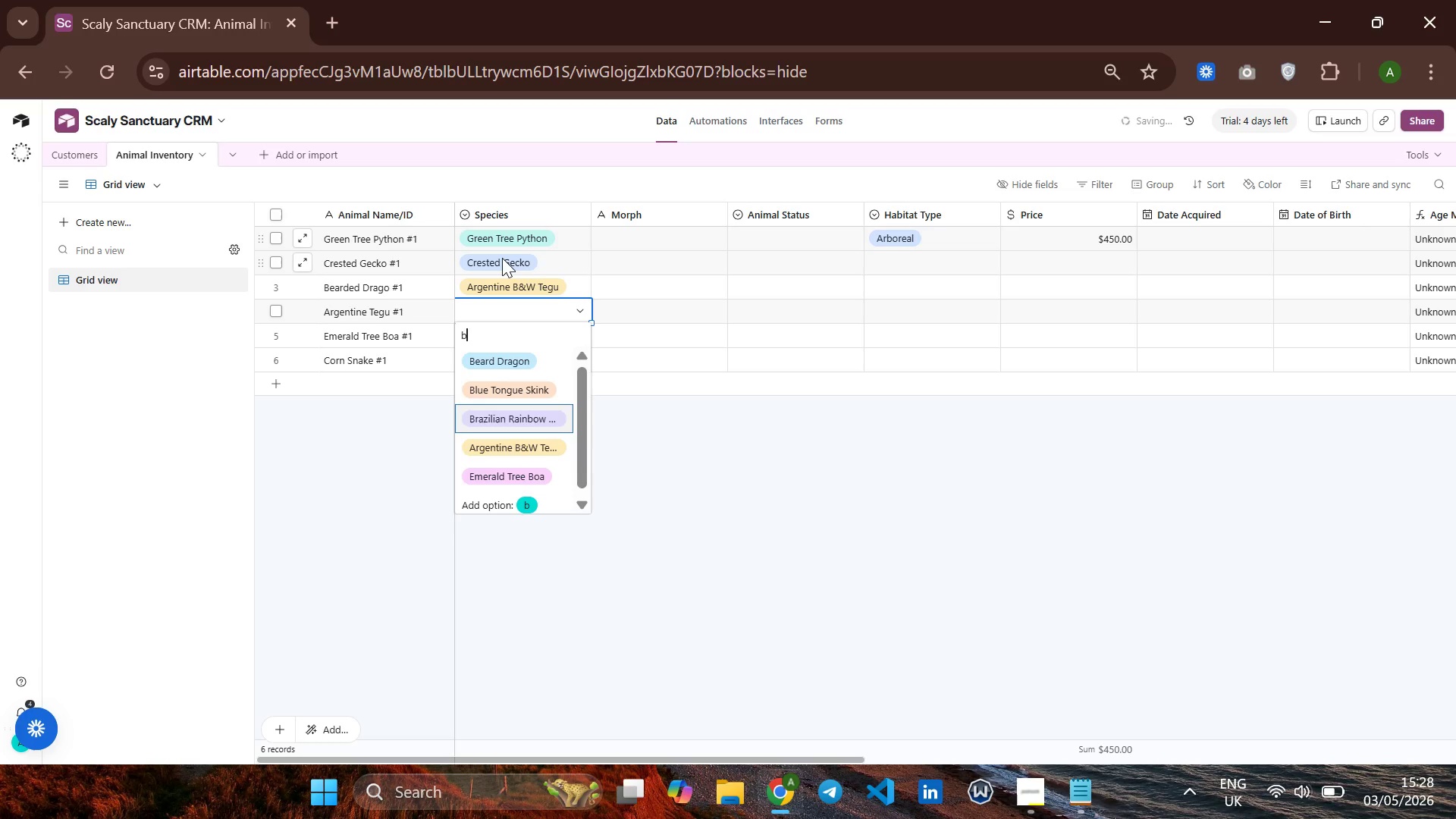 
key(Backspace)
type(ba)
 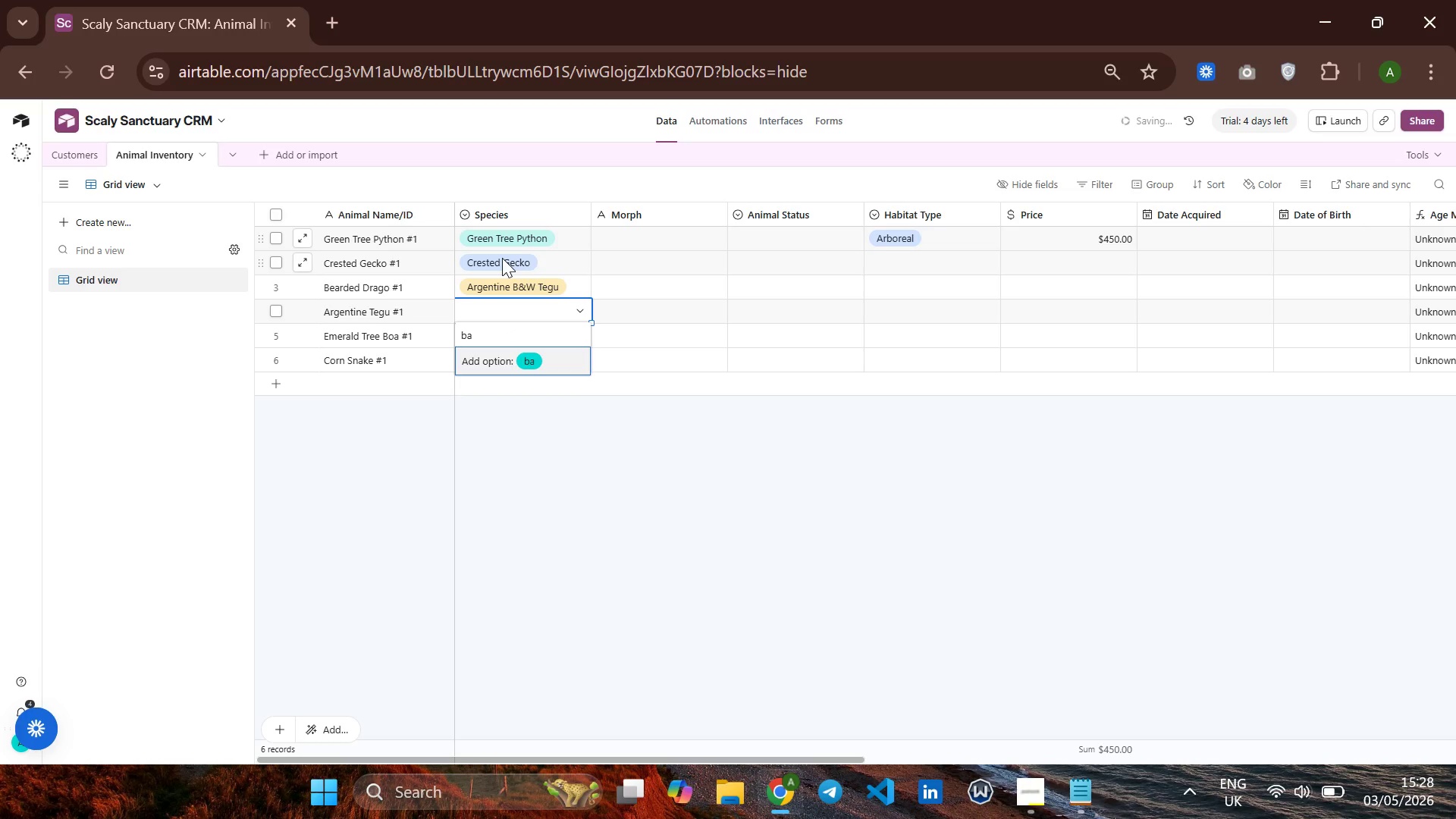 
key(ArrowDown)
 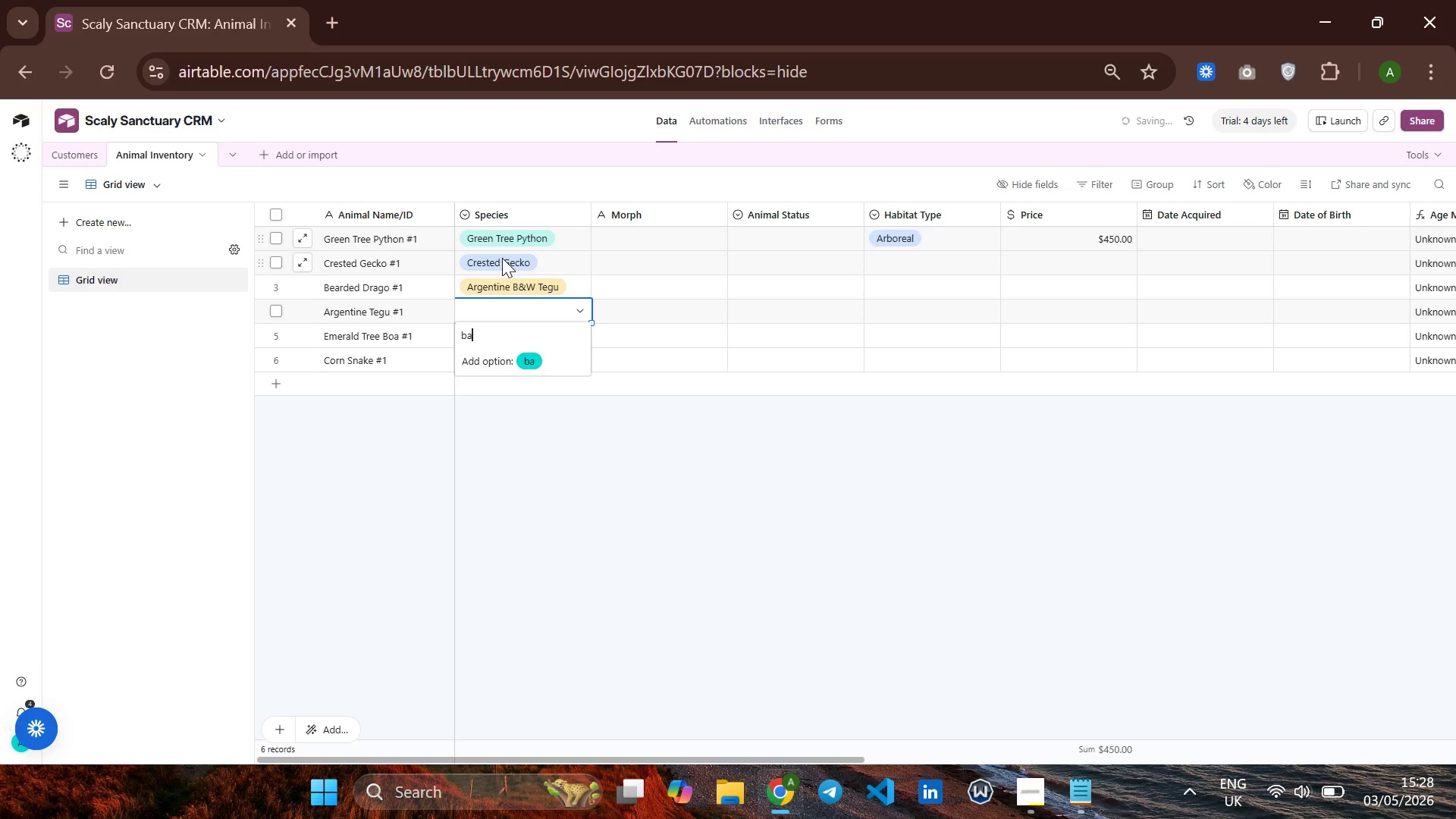 
key(ArrowUp)
 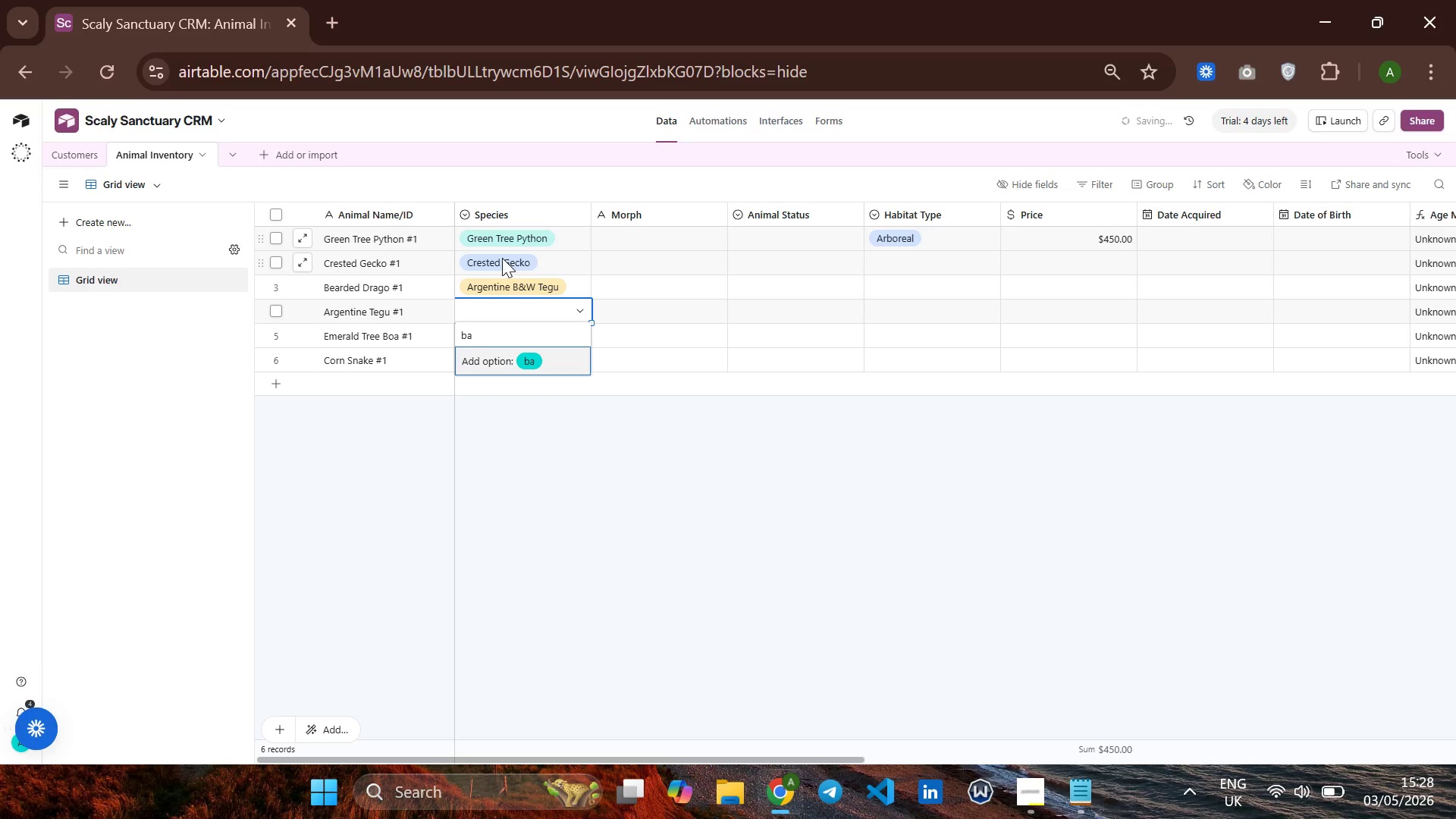 
key(ArrowUp)
 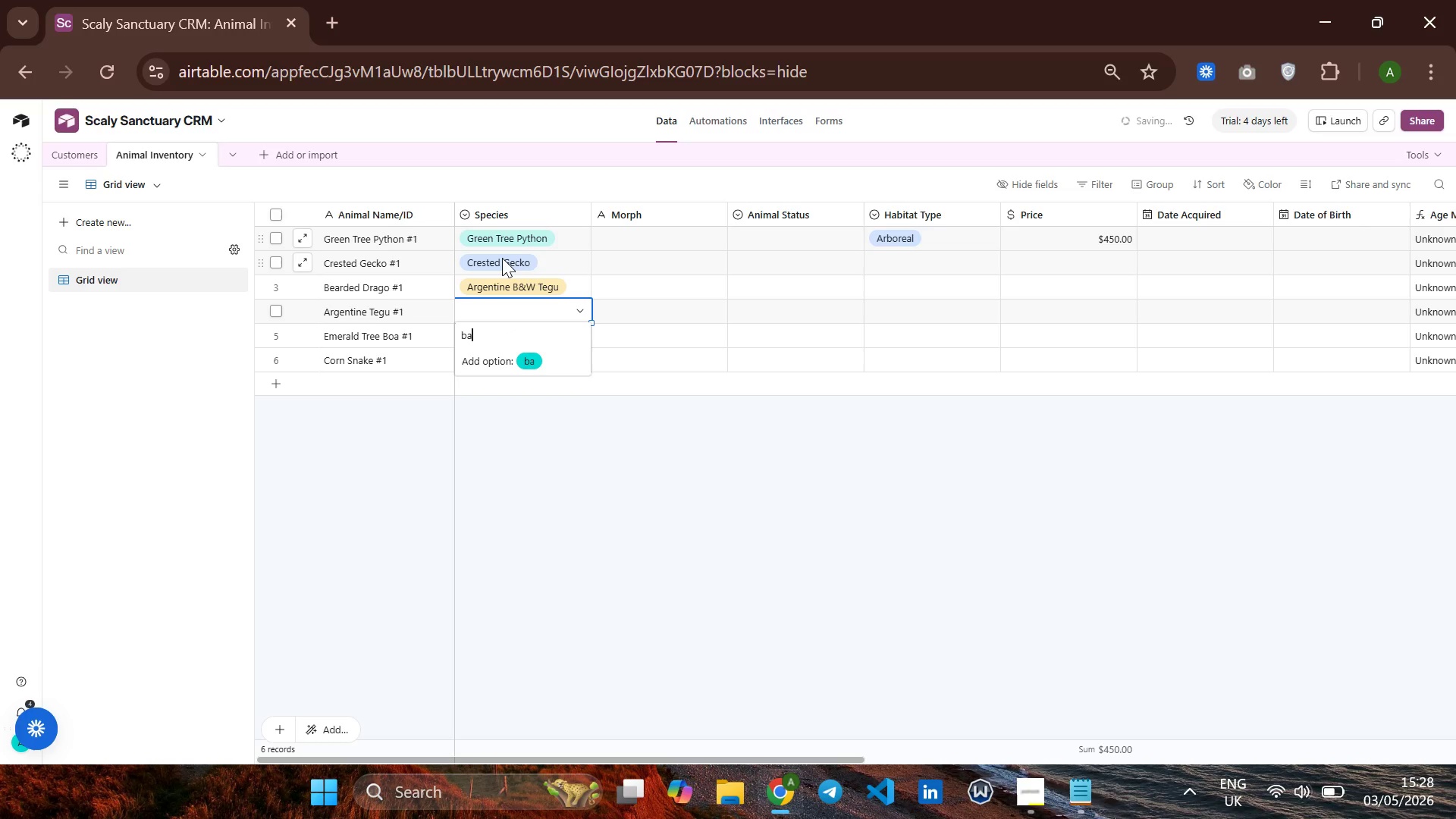 
key(ArrowDown)
 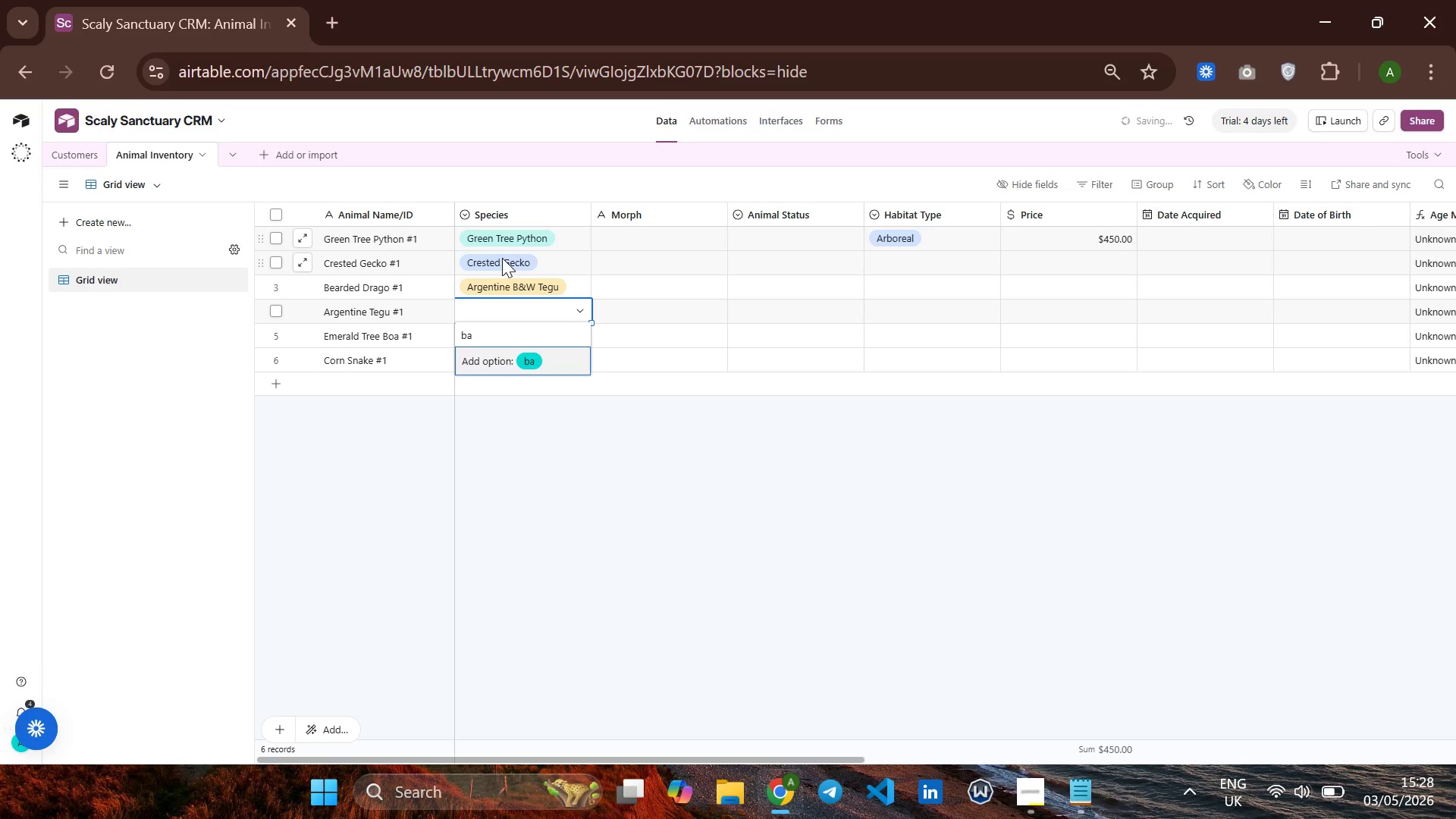 
wait(7.47)
 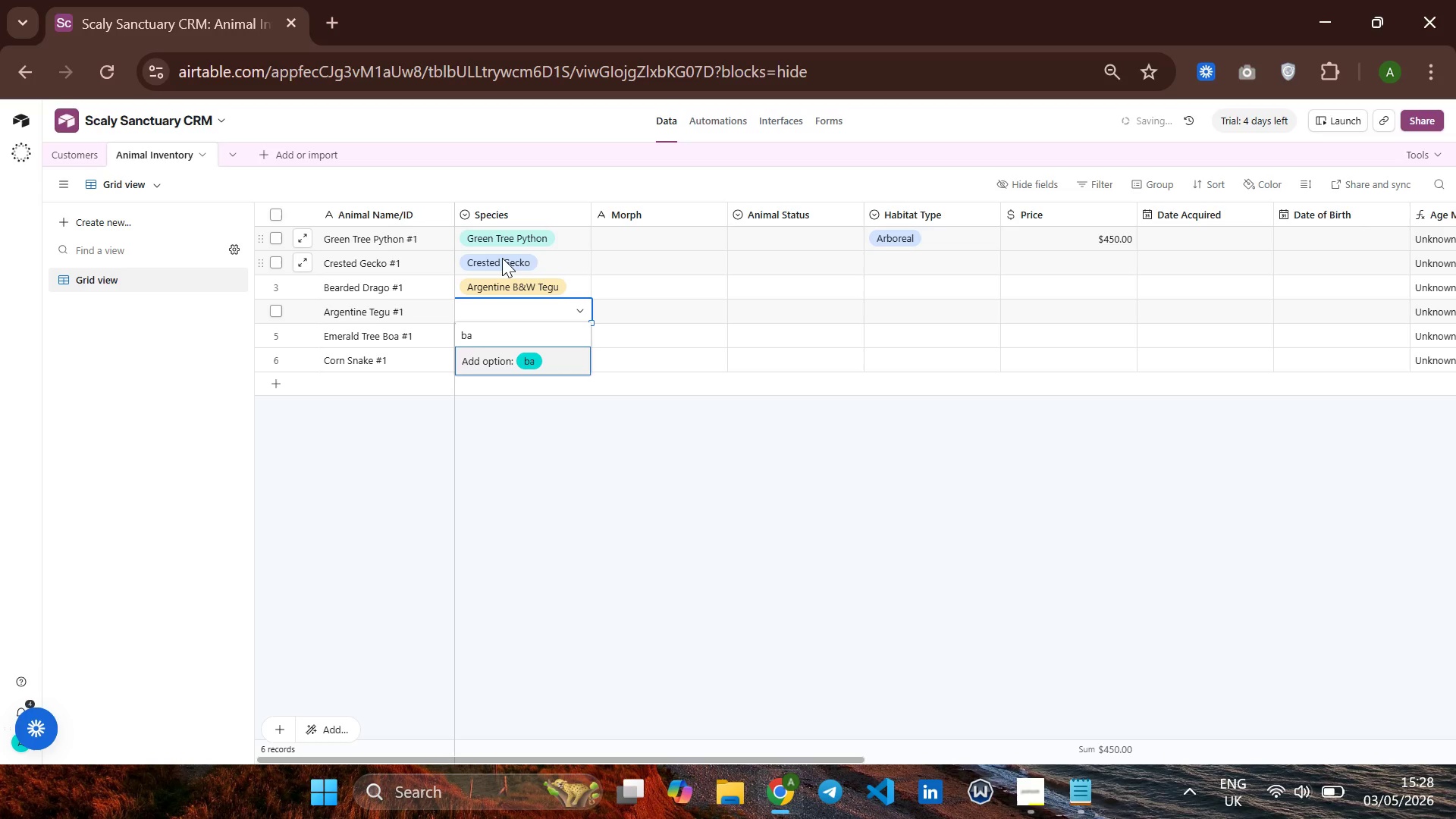 
key(Backspace)
key(Backspace)
type(ball)
key(Backspace)
key(Backspace)
key(Backspace)
key(Backspace)
 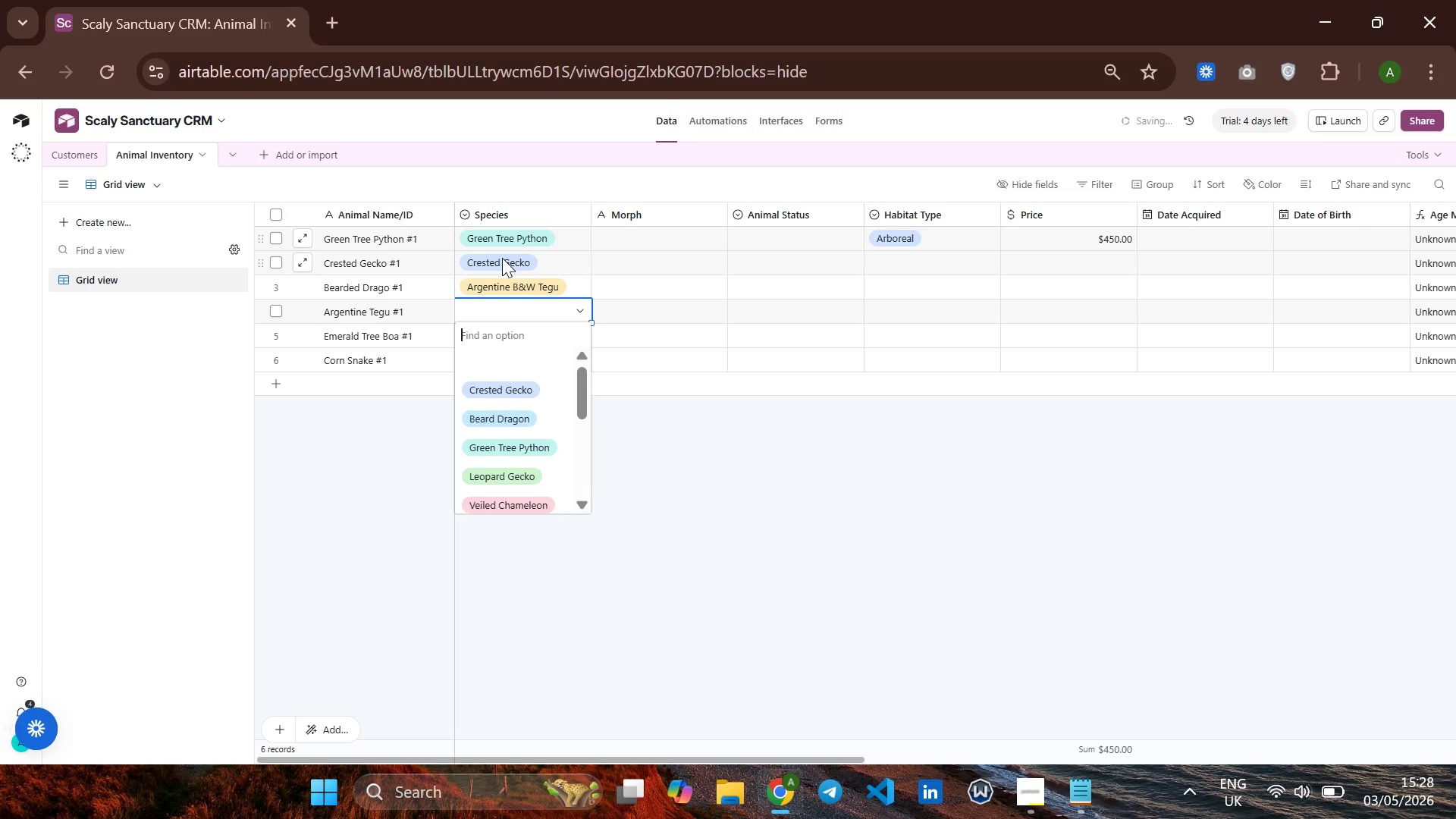 
key(ArrowDown)
 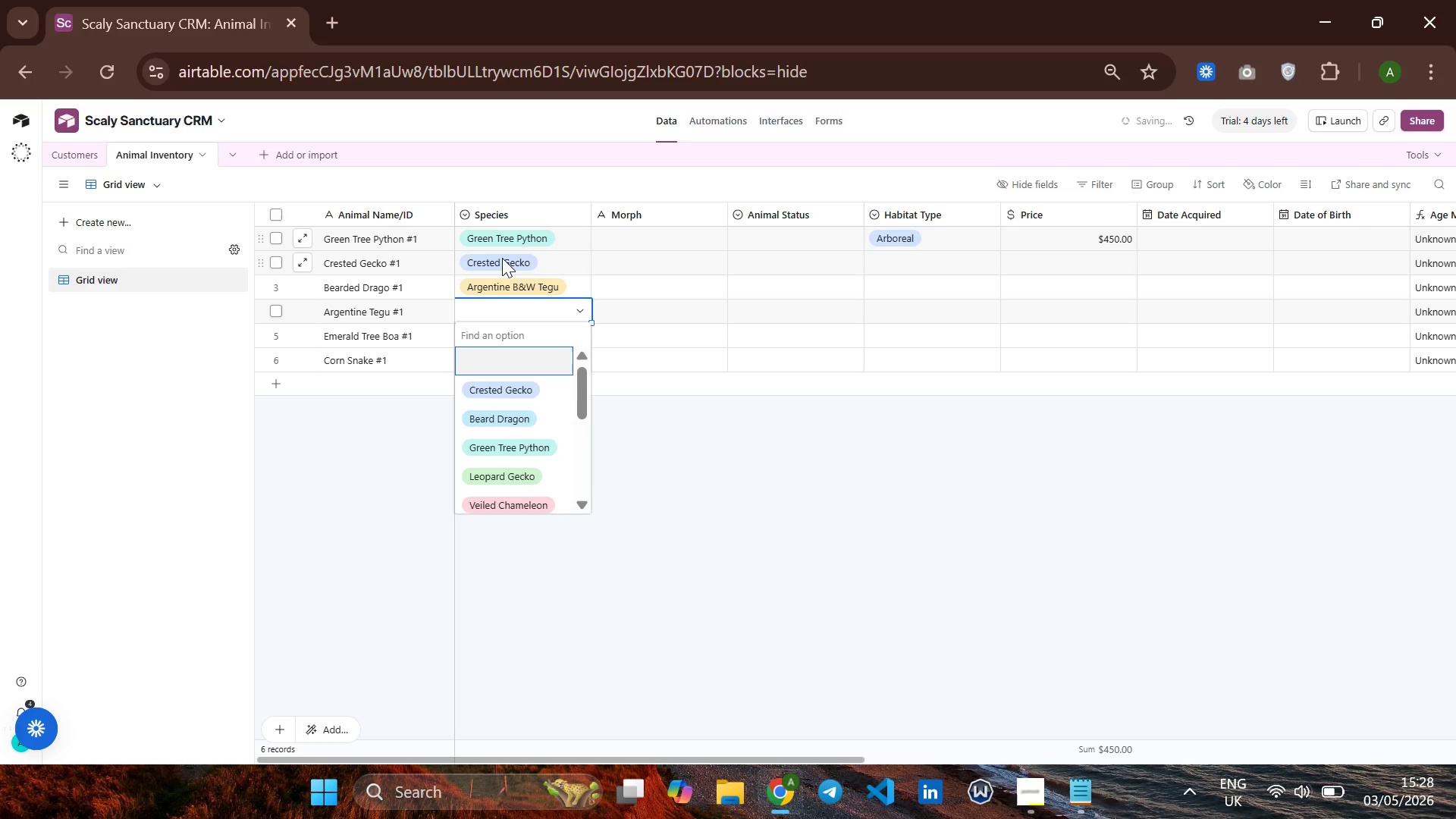 
key(ArrowDown)
 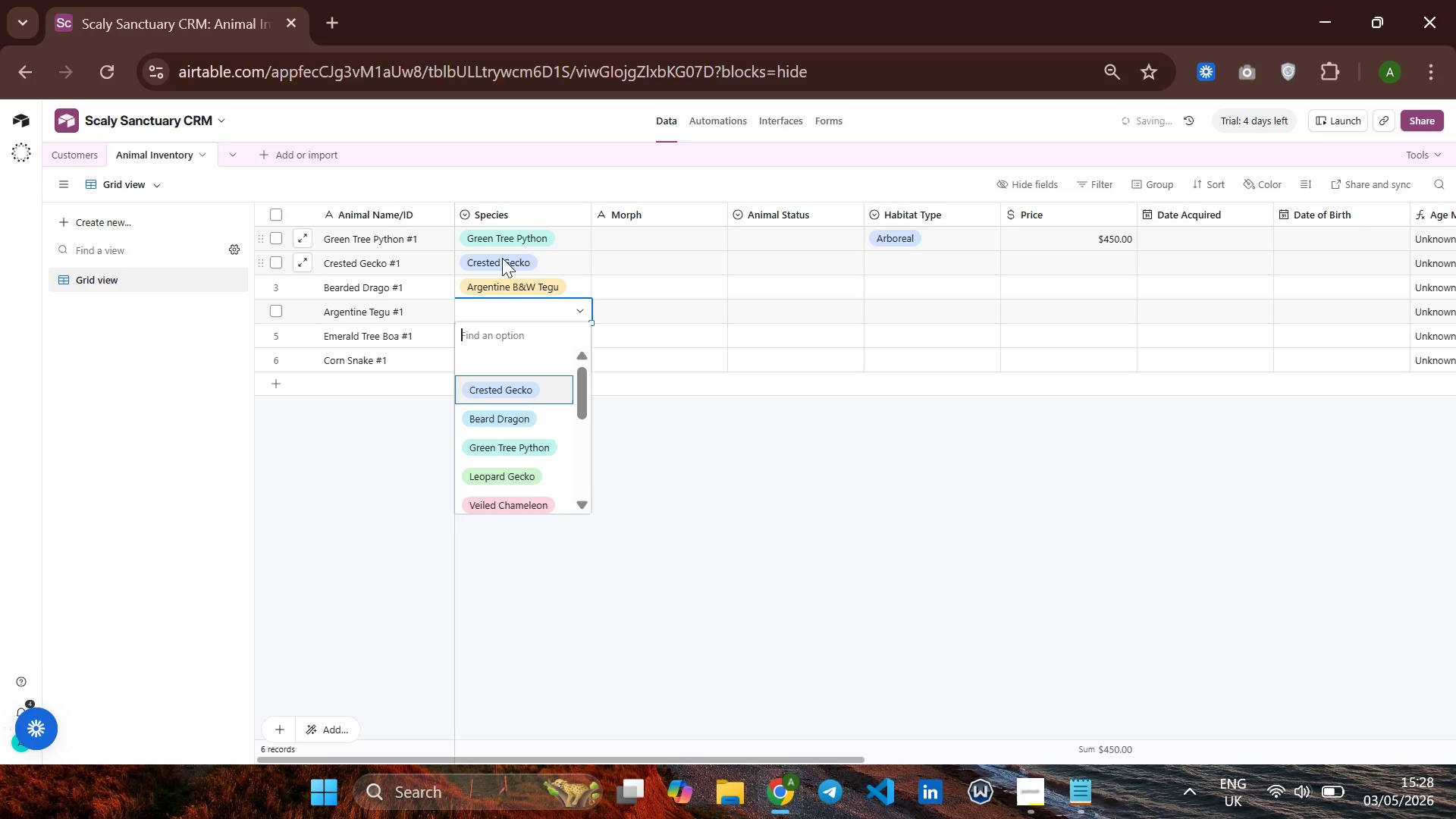 
key(ArrowDown)
 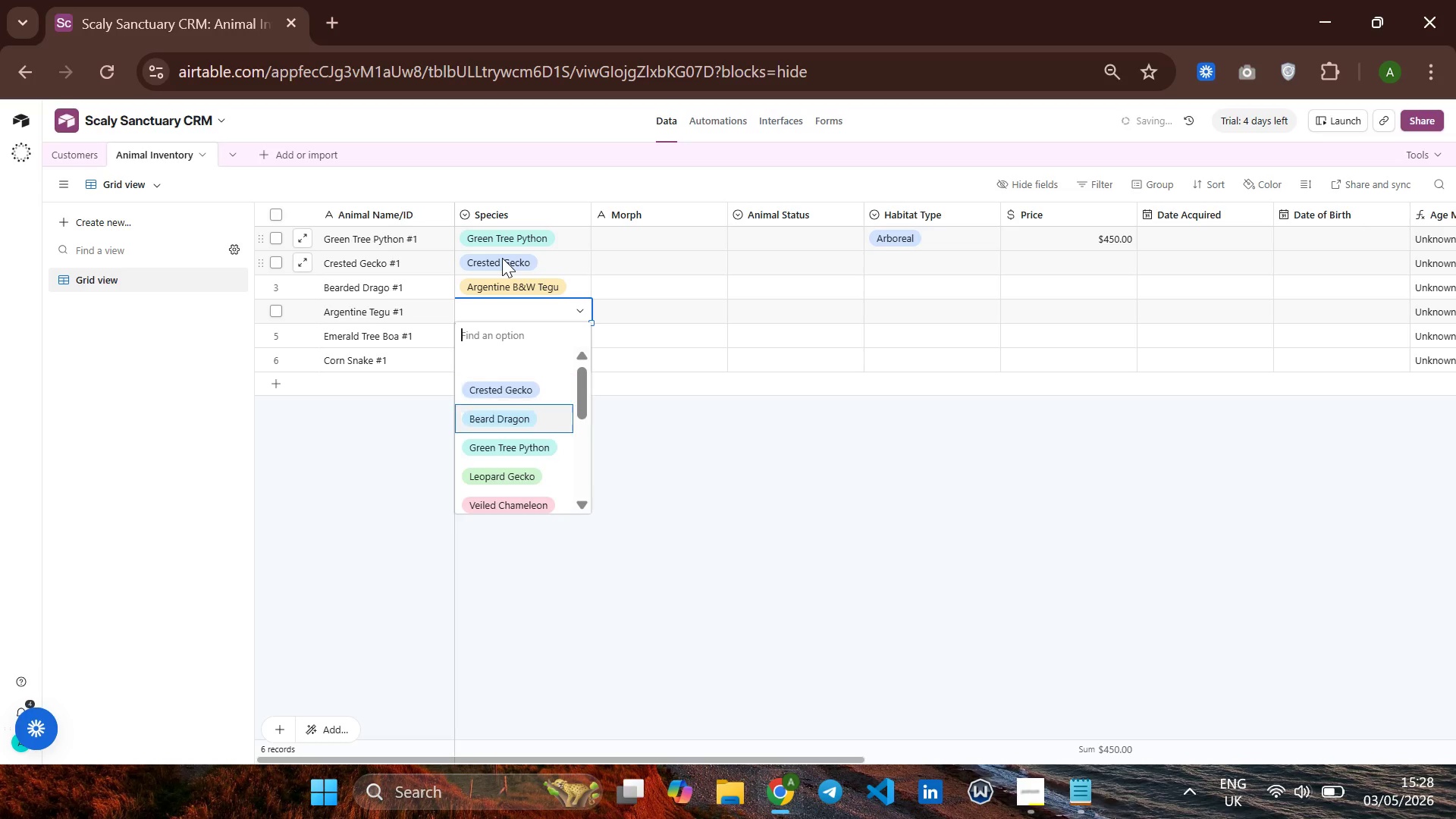 
key(ArrowDown)
 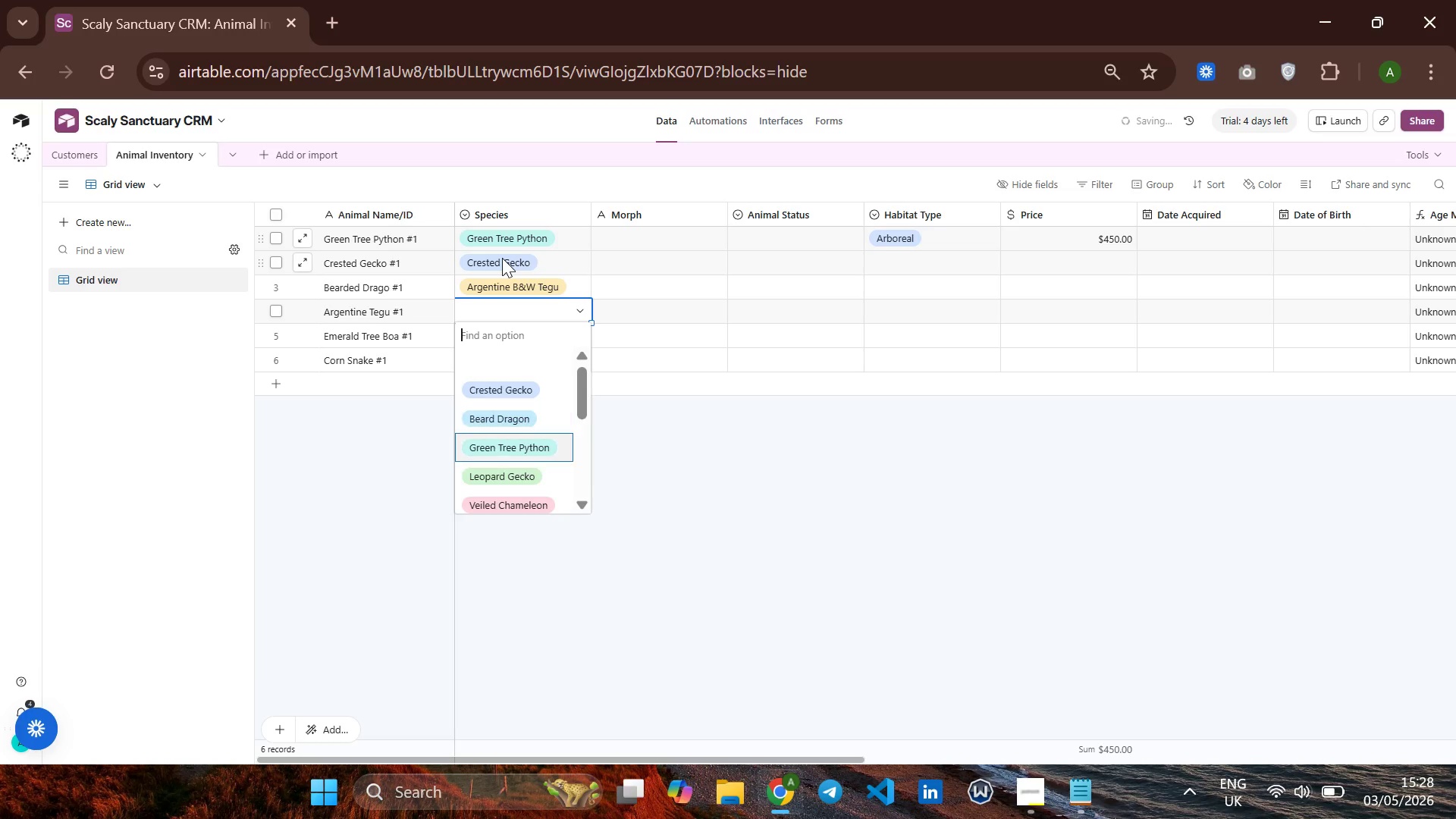 
key(ArrowDown)
 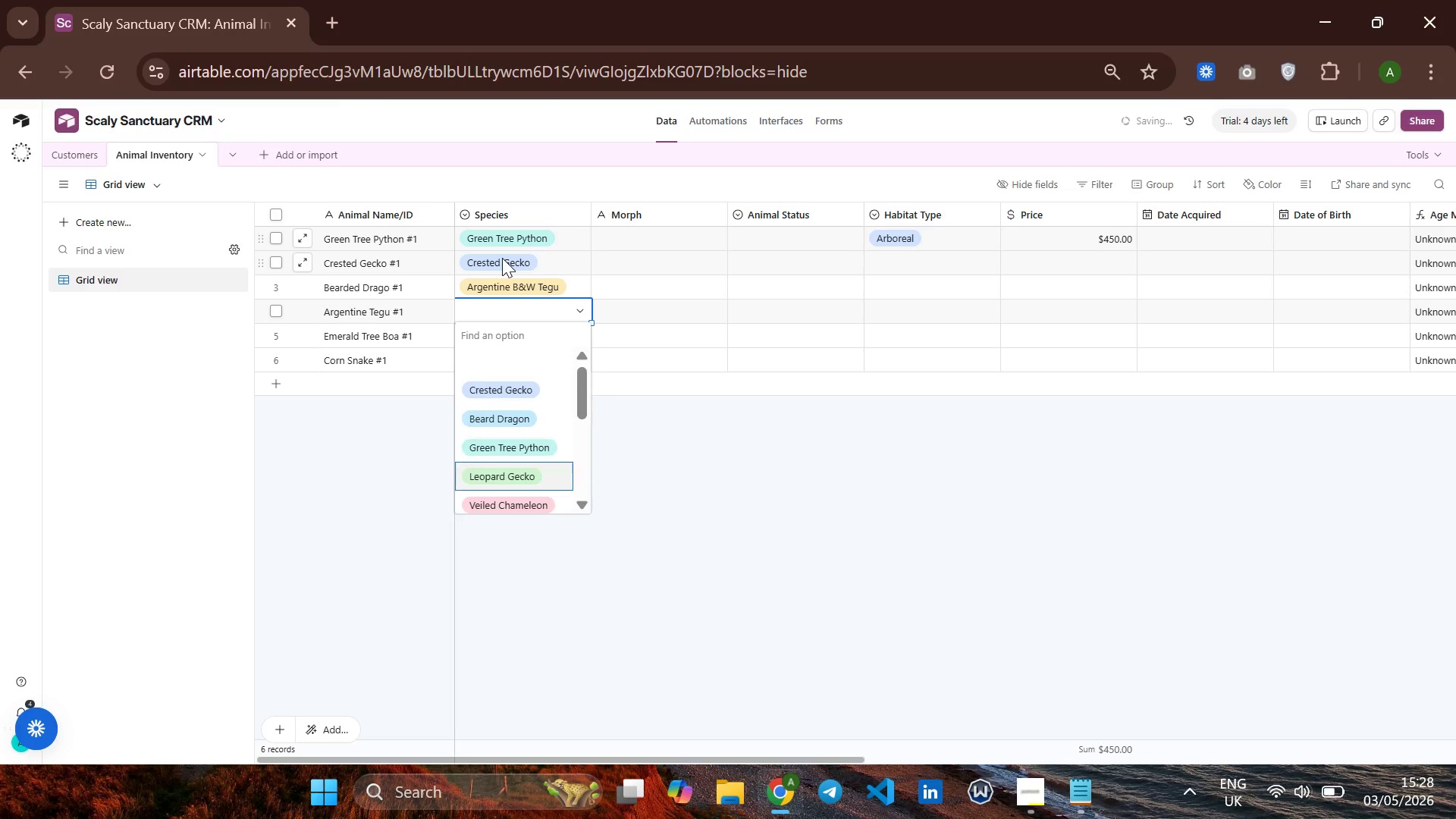 
key(ArrowDown)
 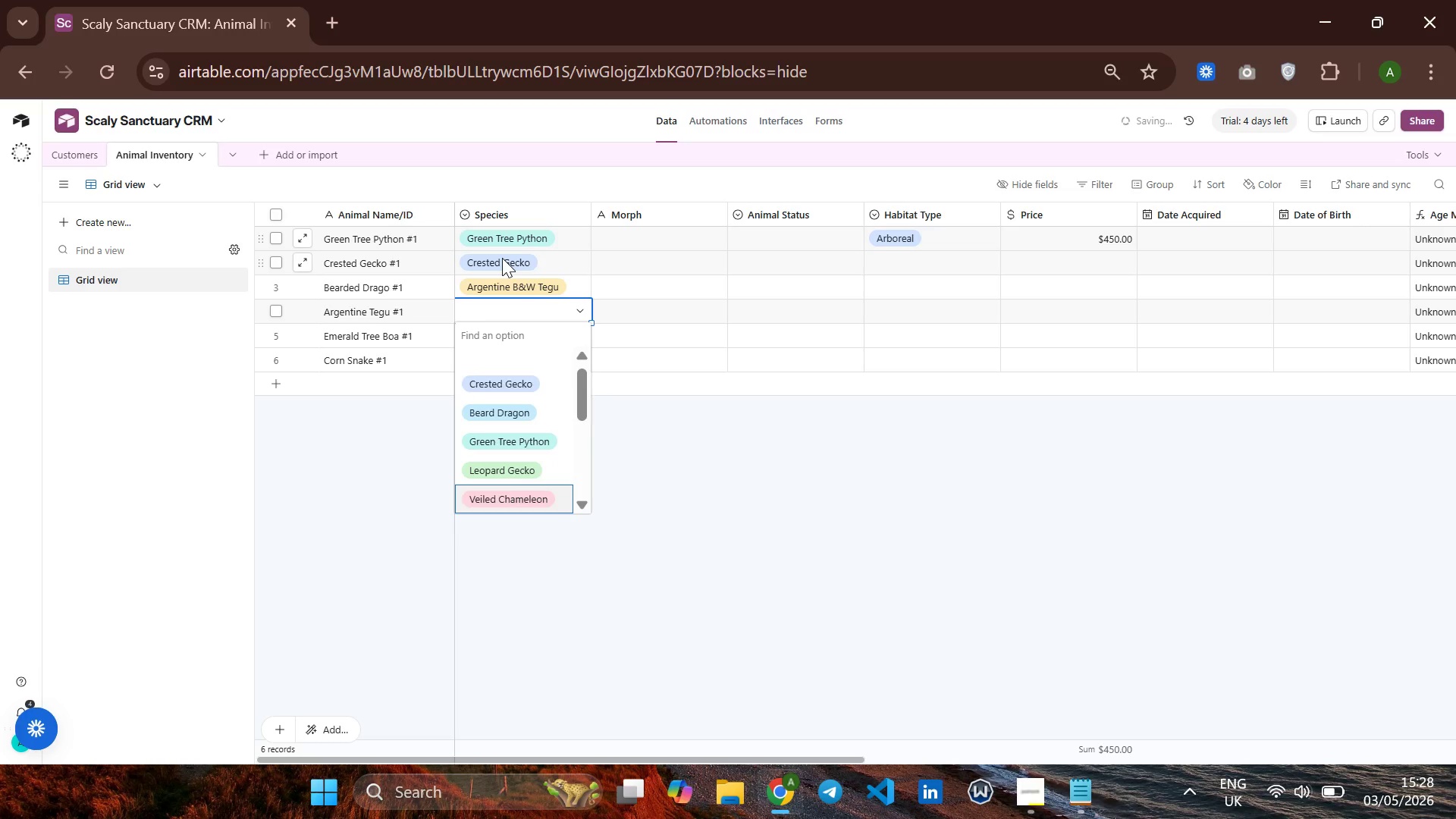 
key(ArrowDown)
 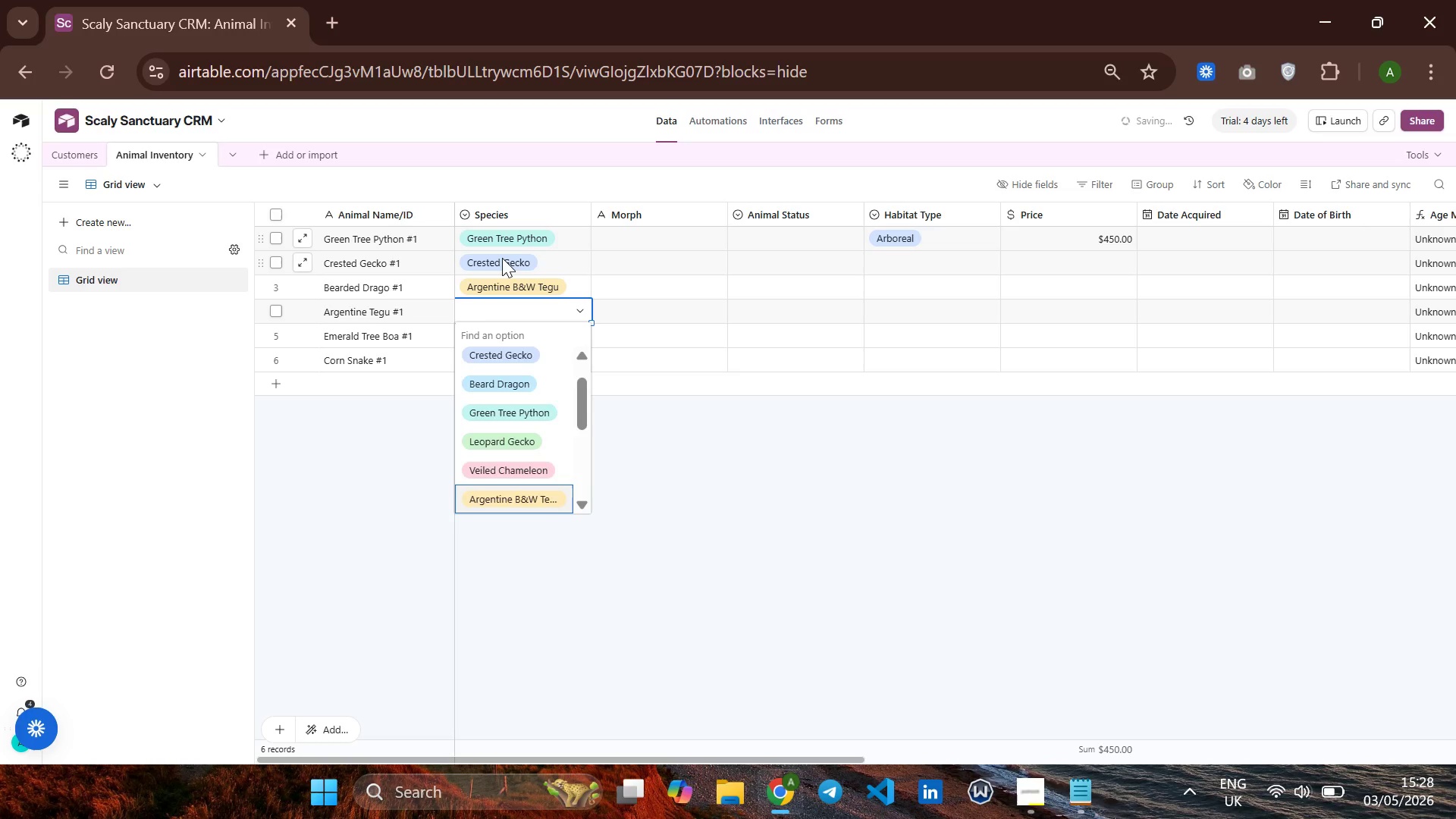 
key(ArrowDown)
 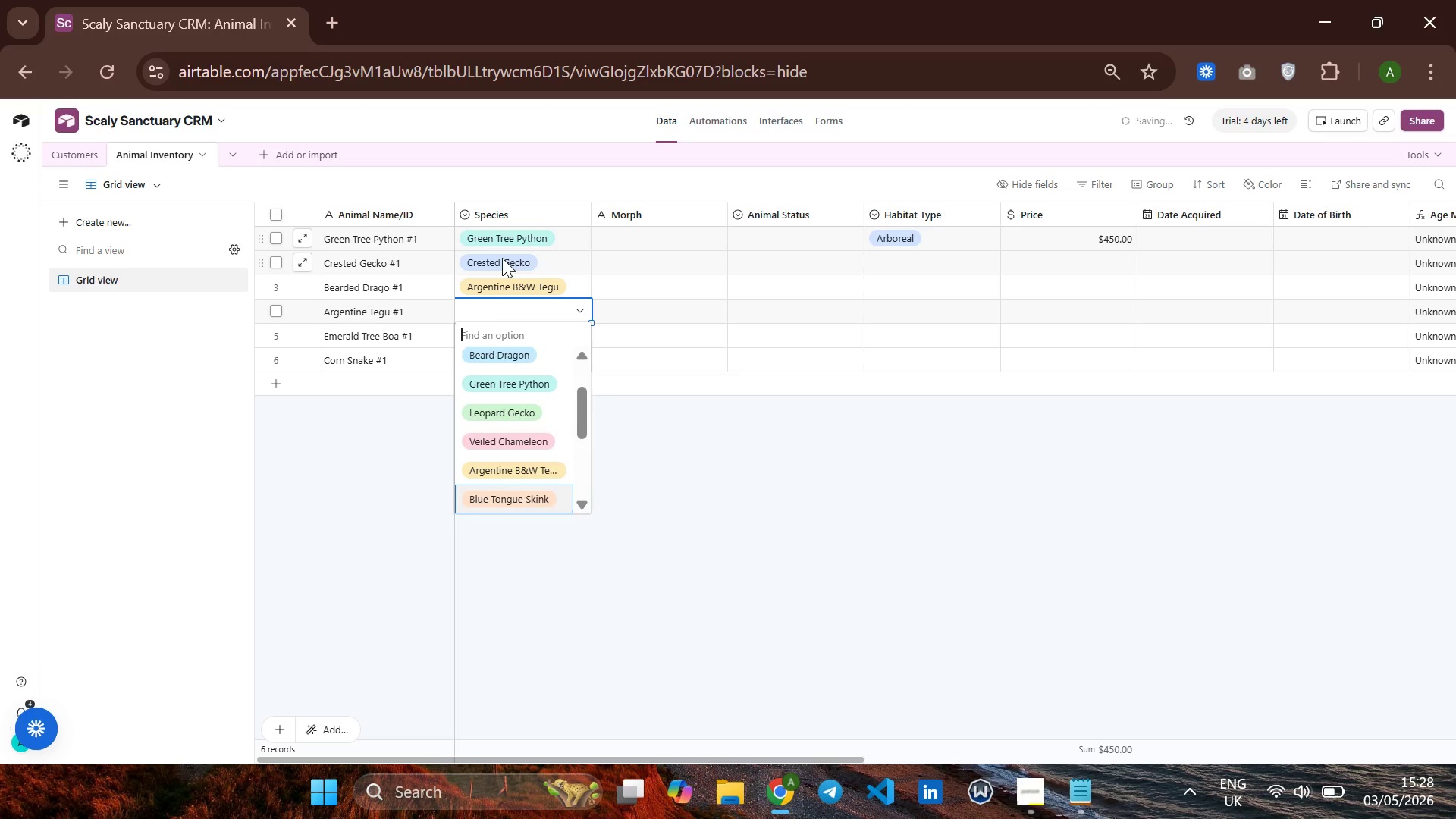 
key(ArrowDown)
 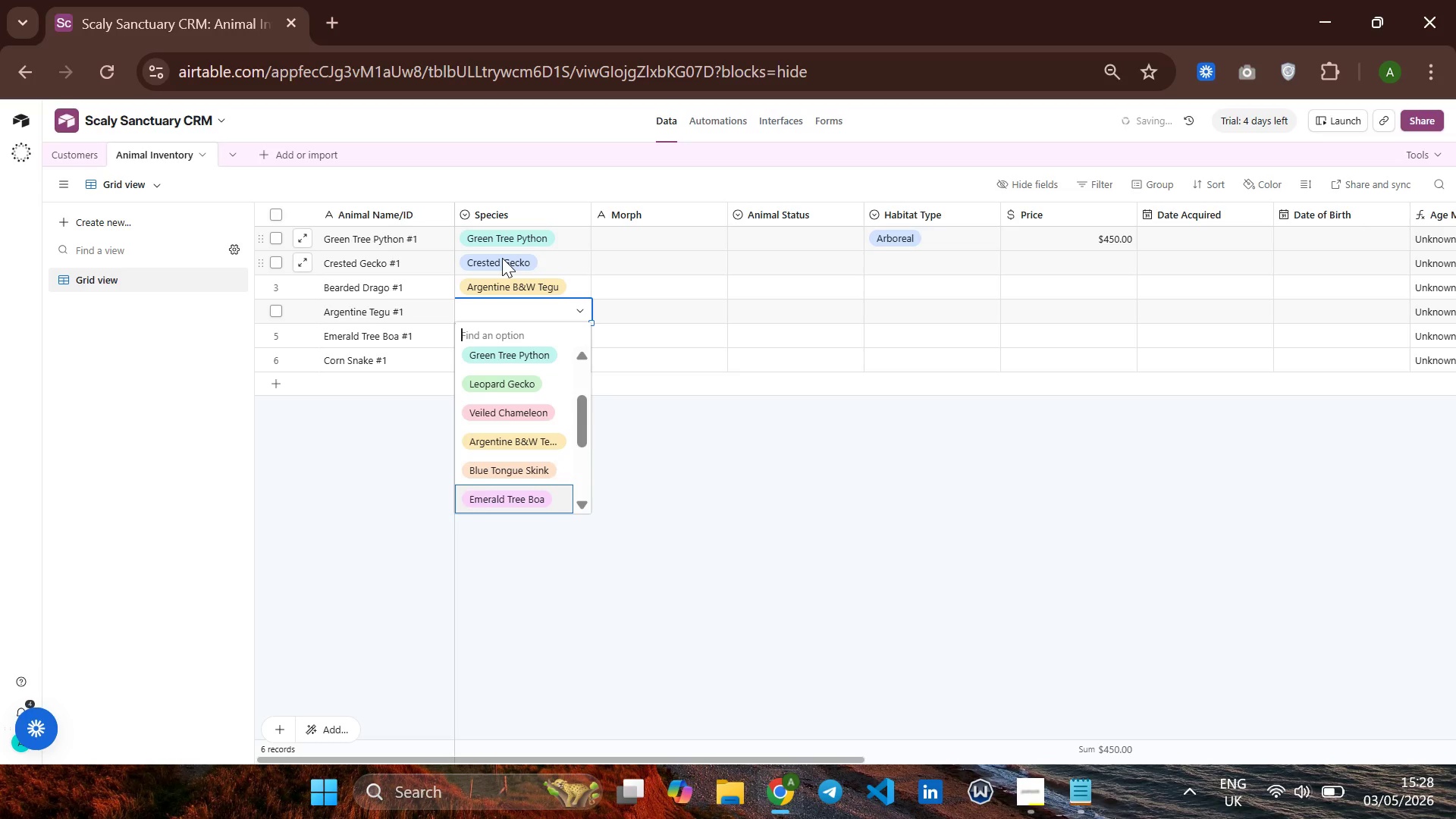 
key(ArrowDown)
 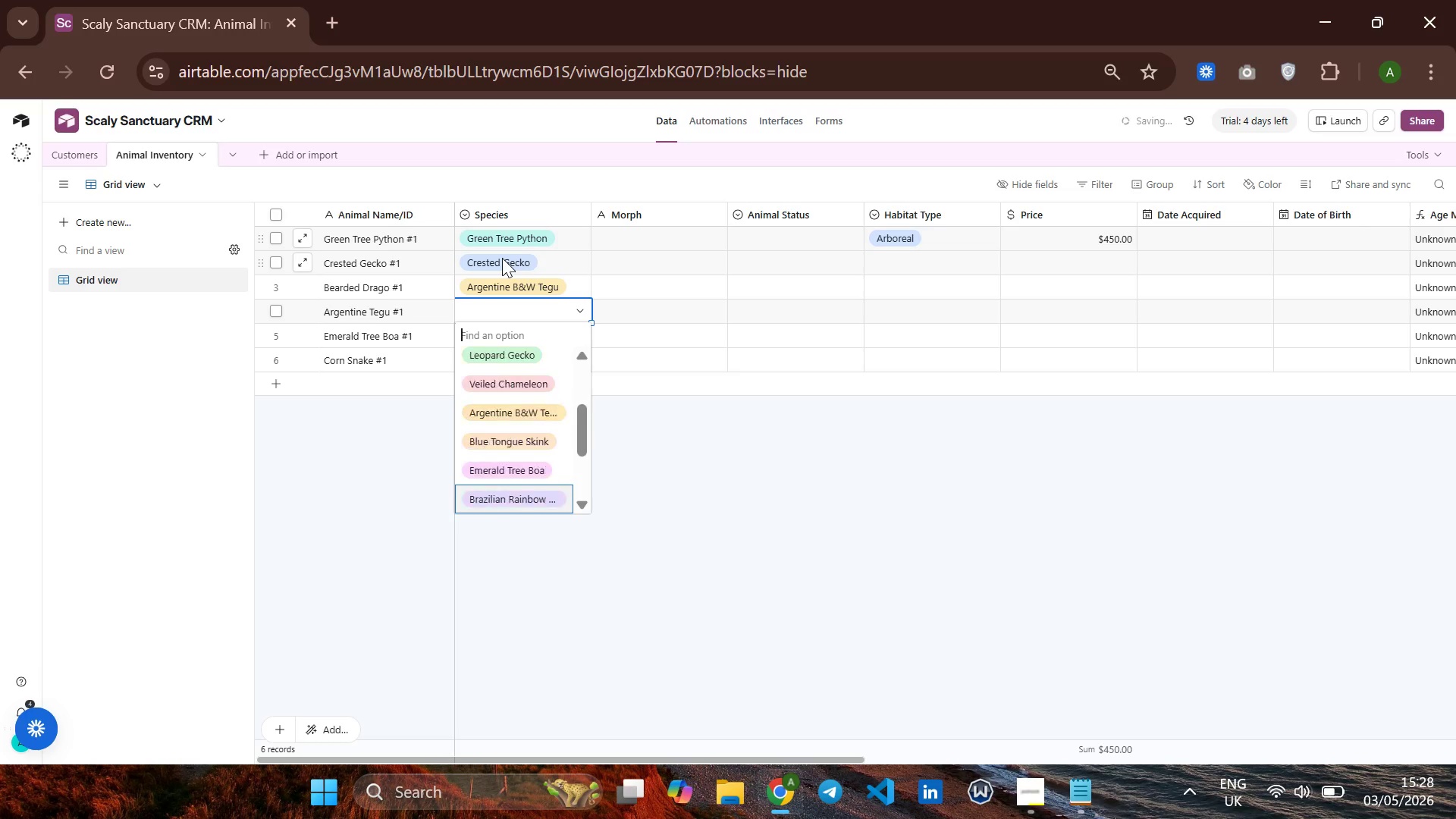 
key(ArrowDown)
 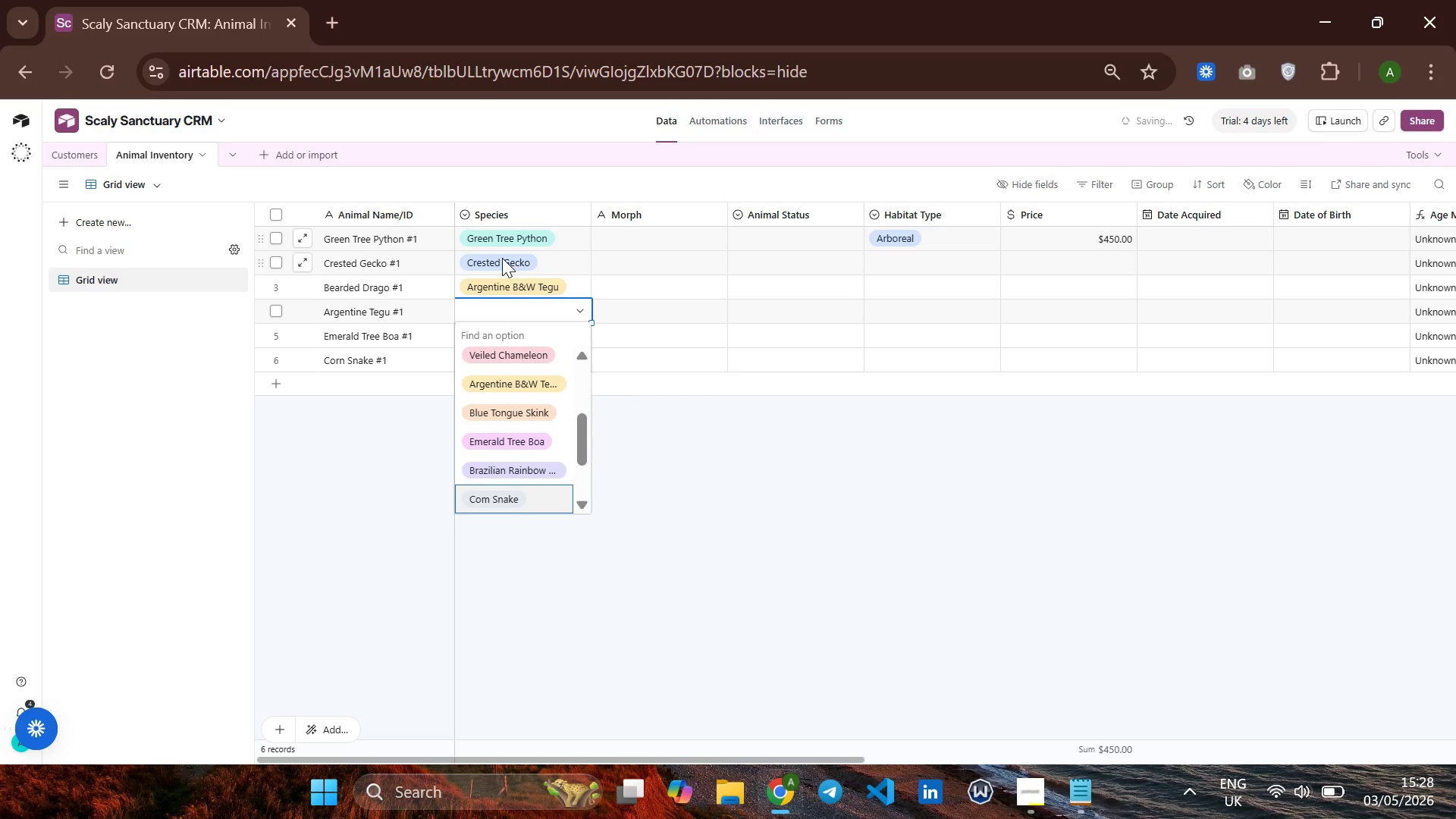 
key(ArrowDown)
 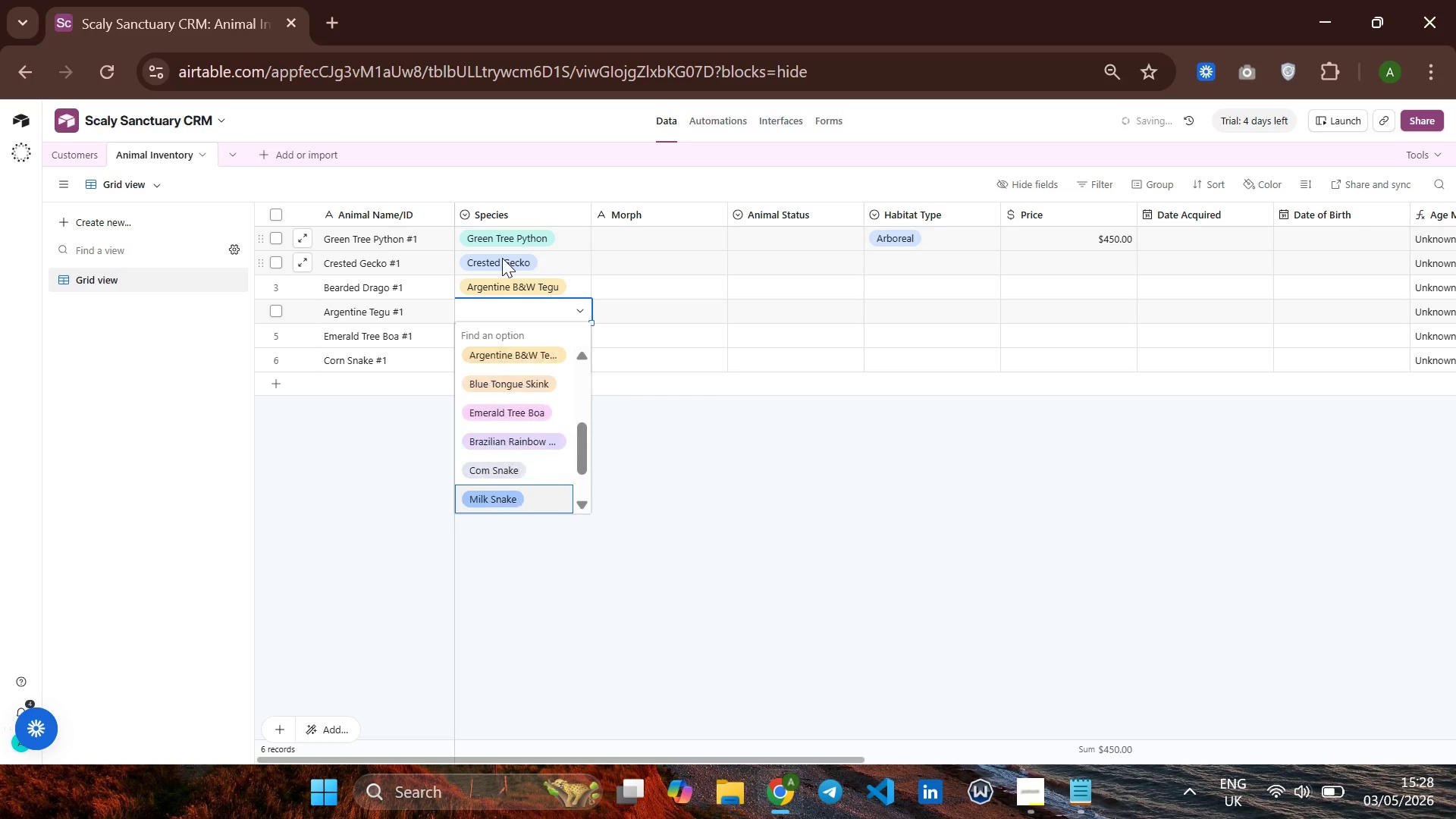 
key(ArrowDown)
 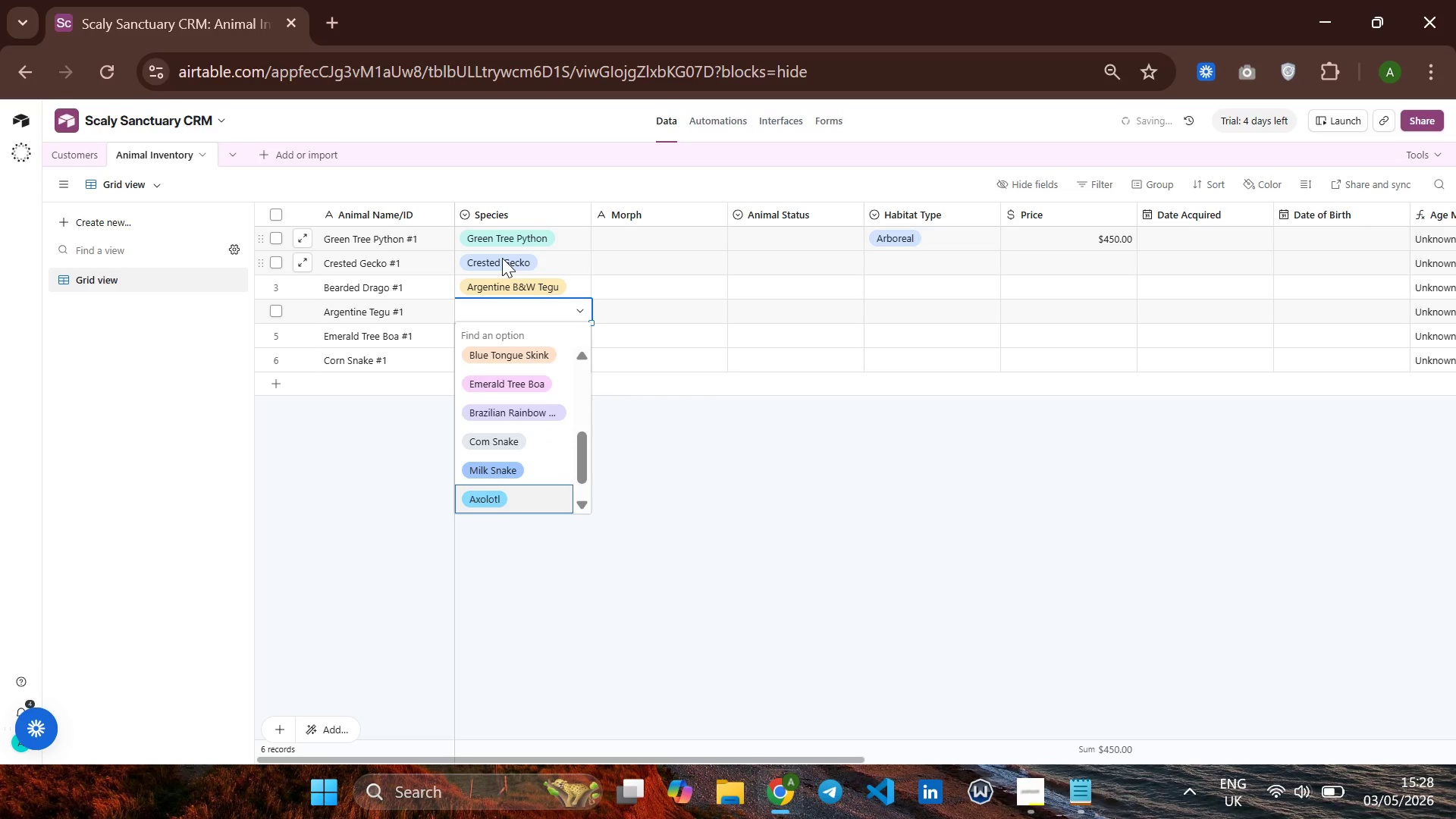 
key(ArrowDown)
 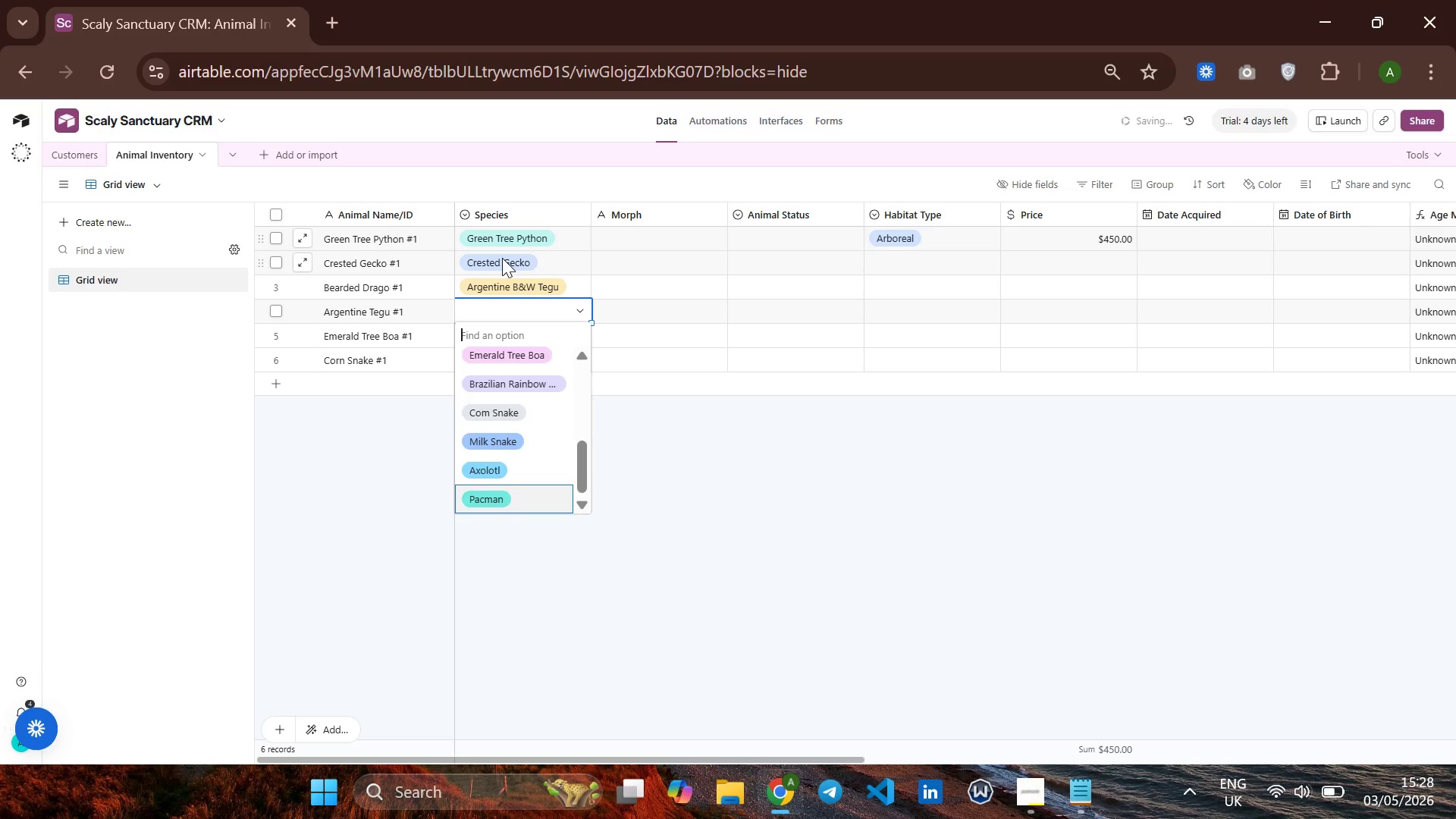 
key(ArrowDown)
 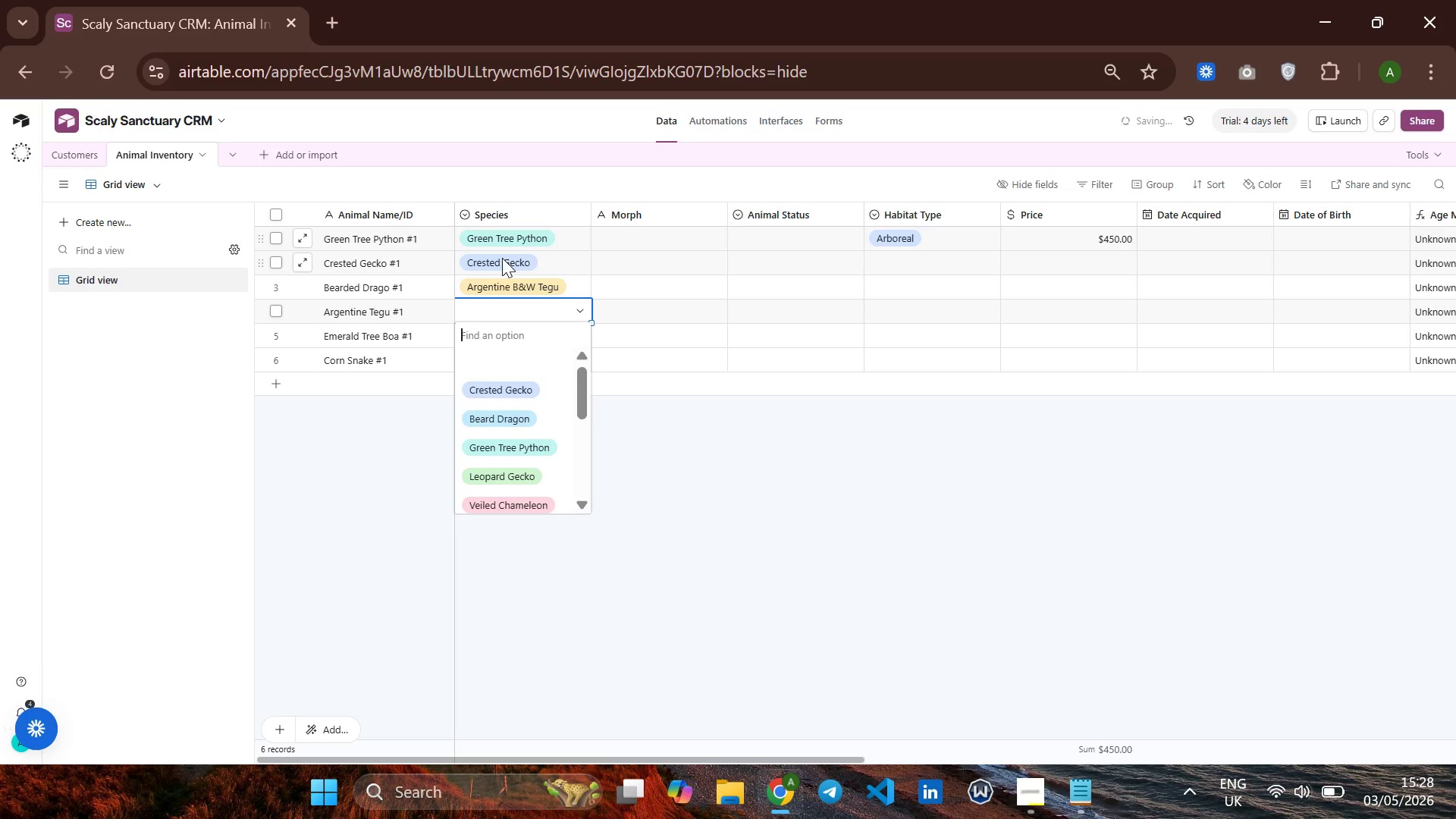 
key(ArrowDown)
 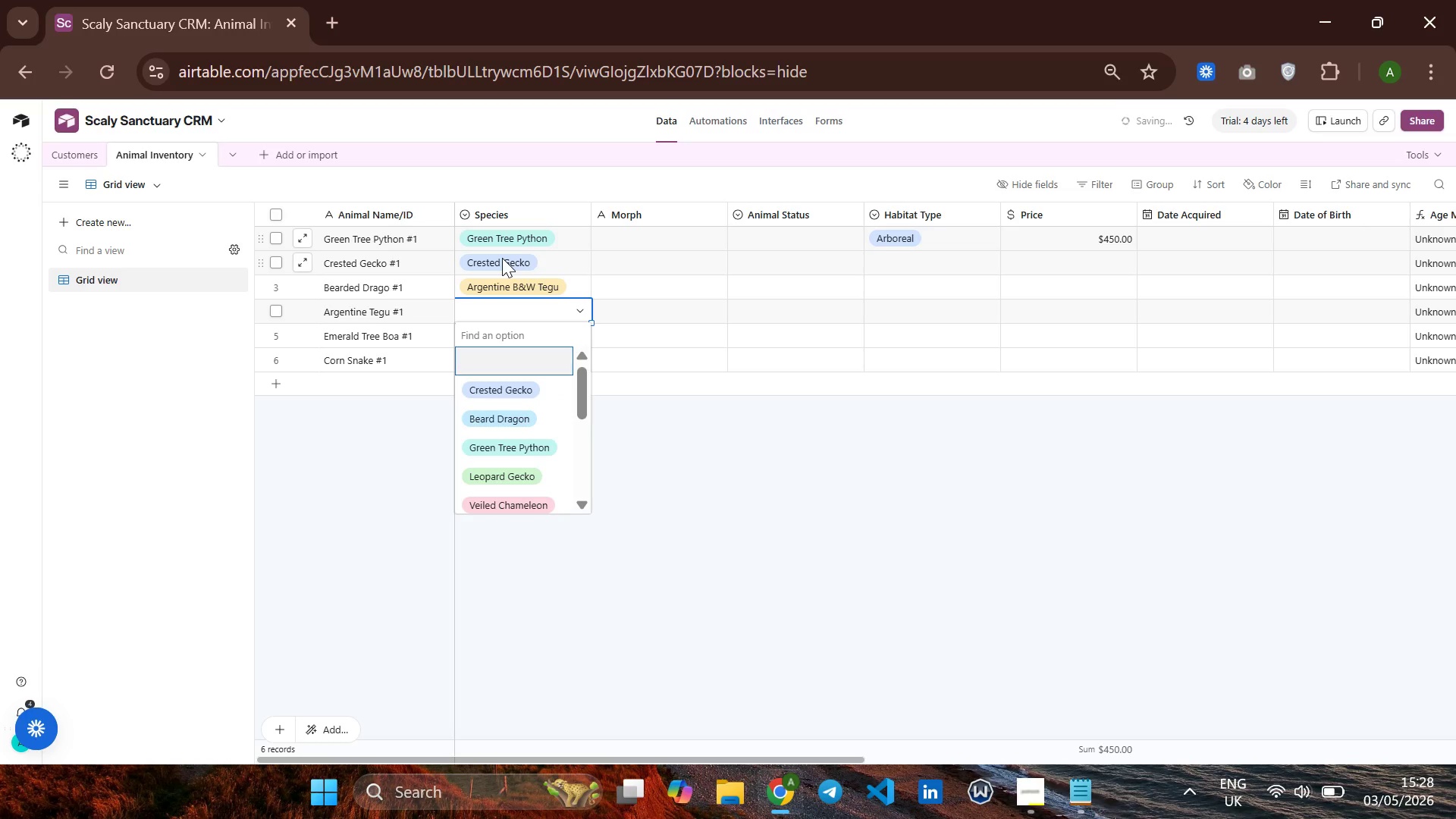 
key(ArrowDown)
 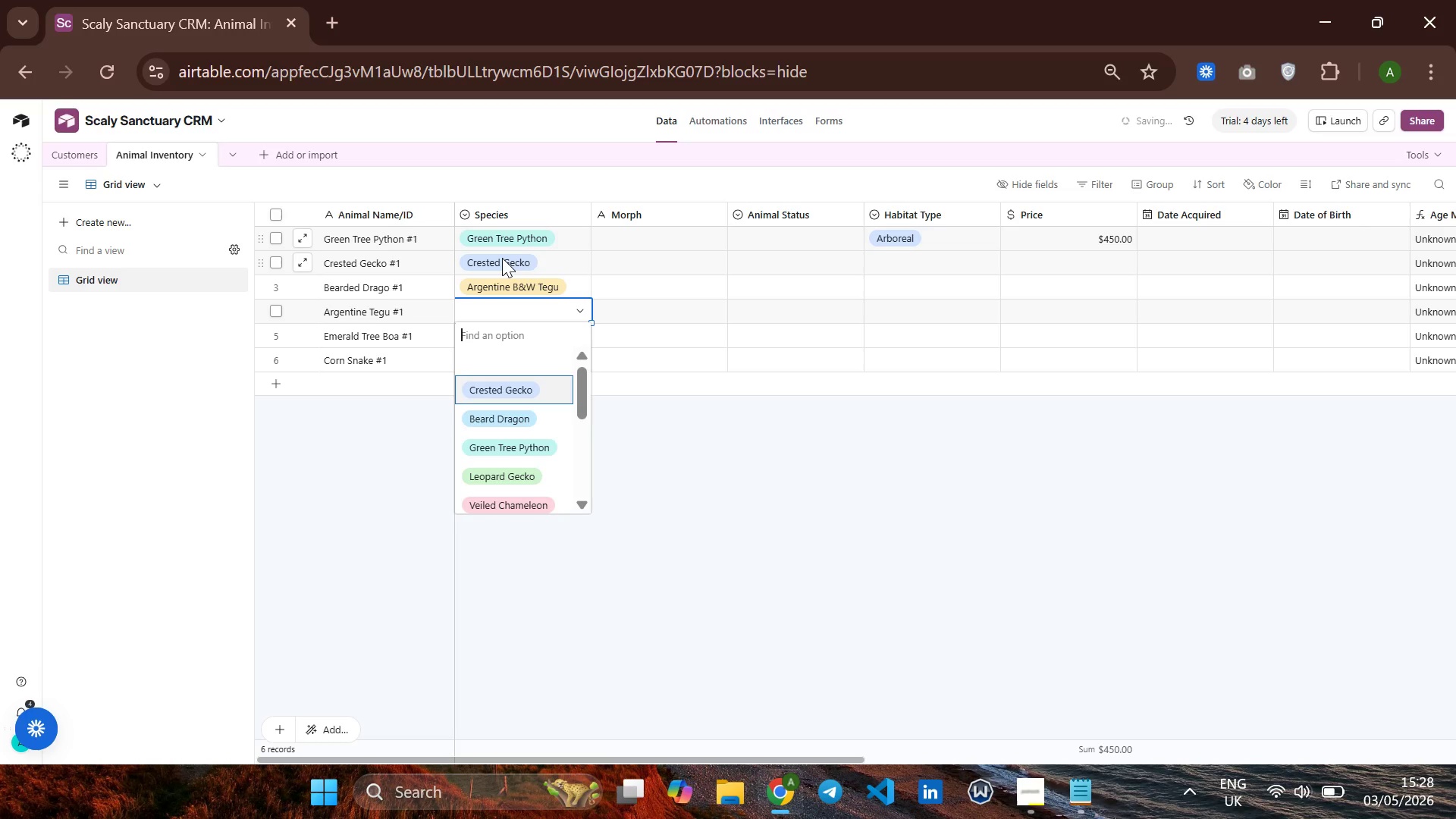 
key(ArrowDown)
 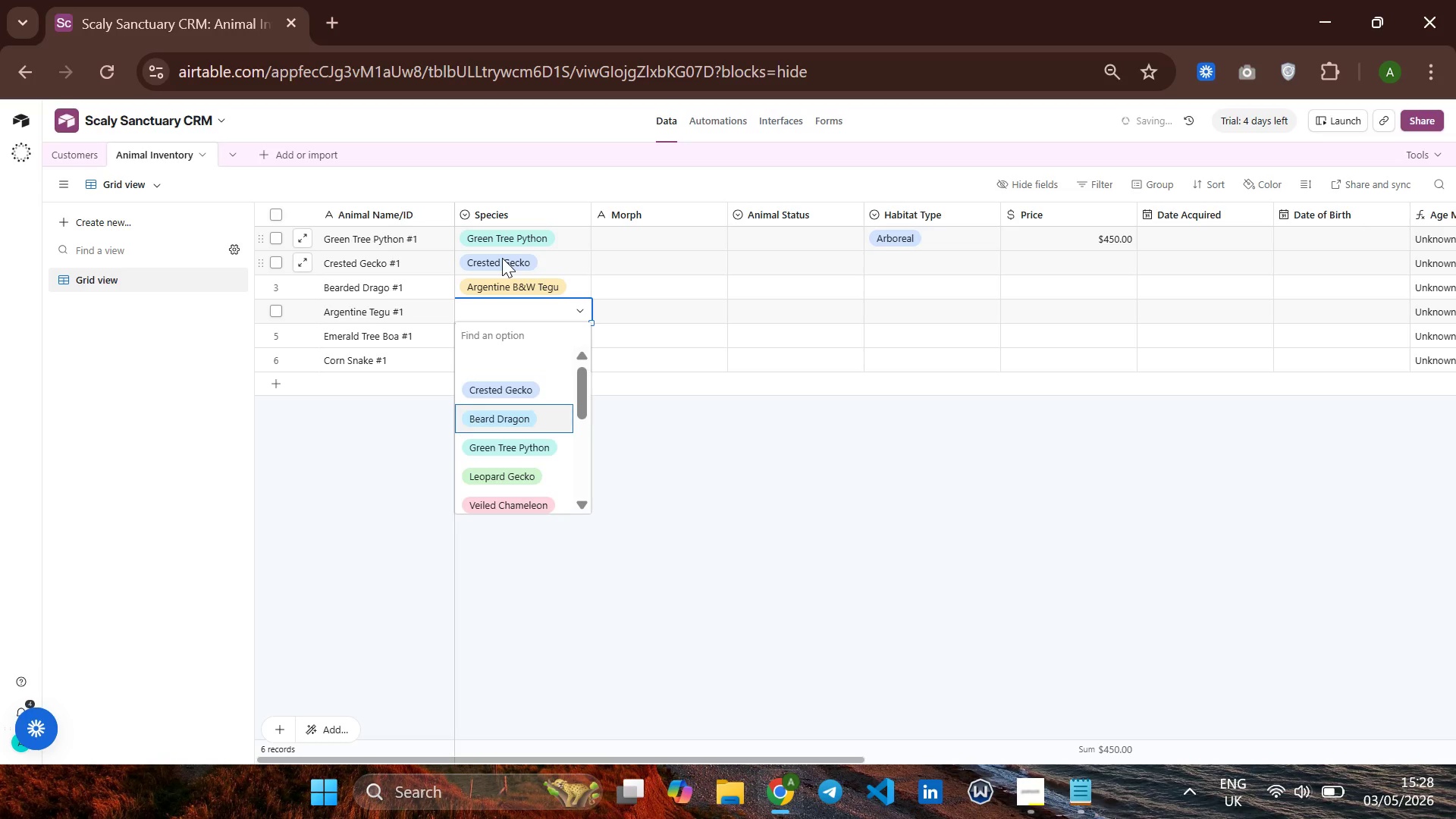 
key(ArrowDown)
 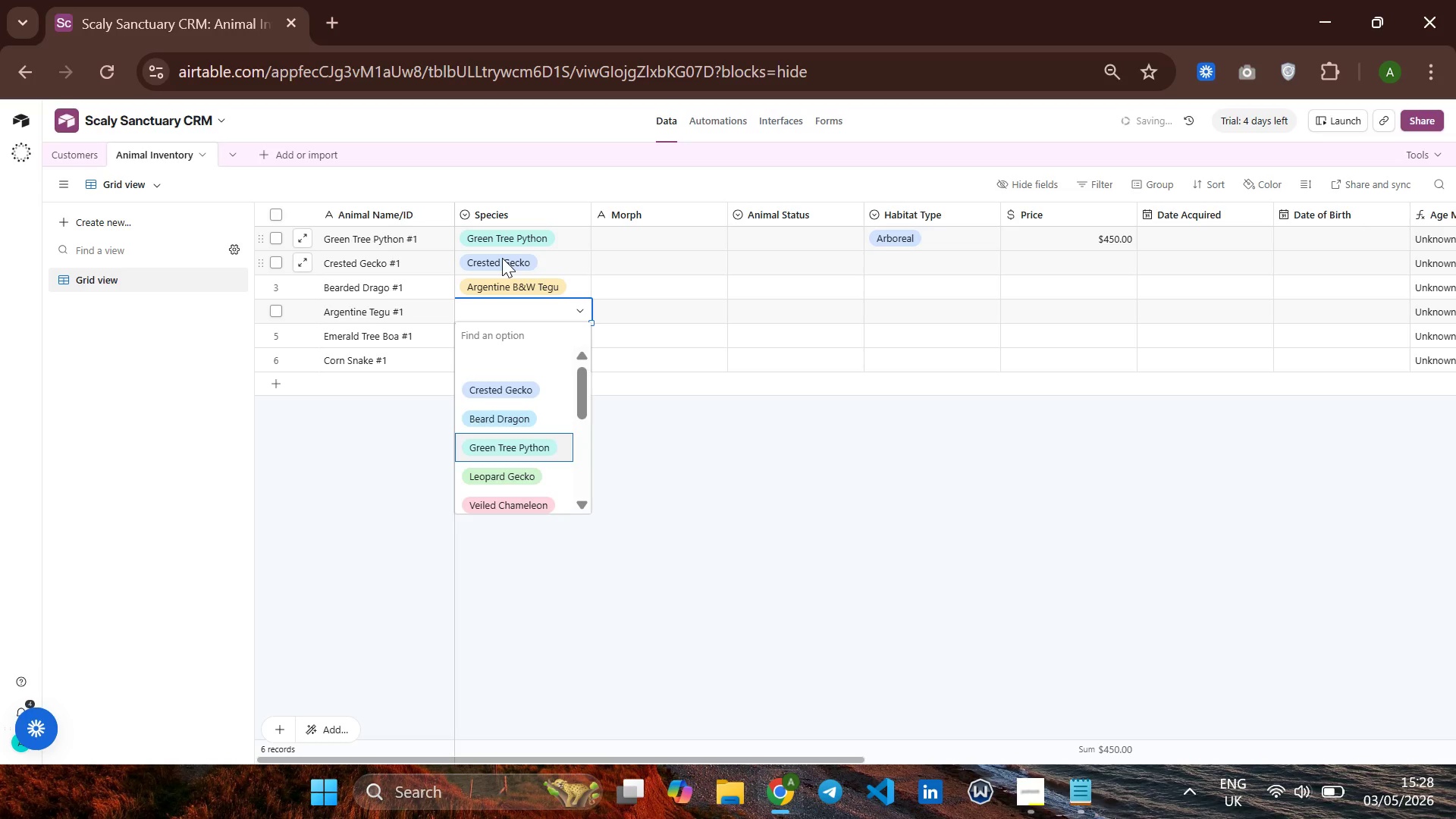 
key(ArrowDown)
 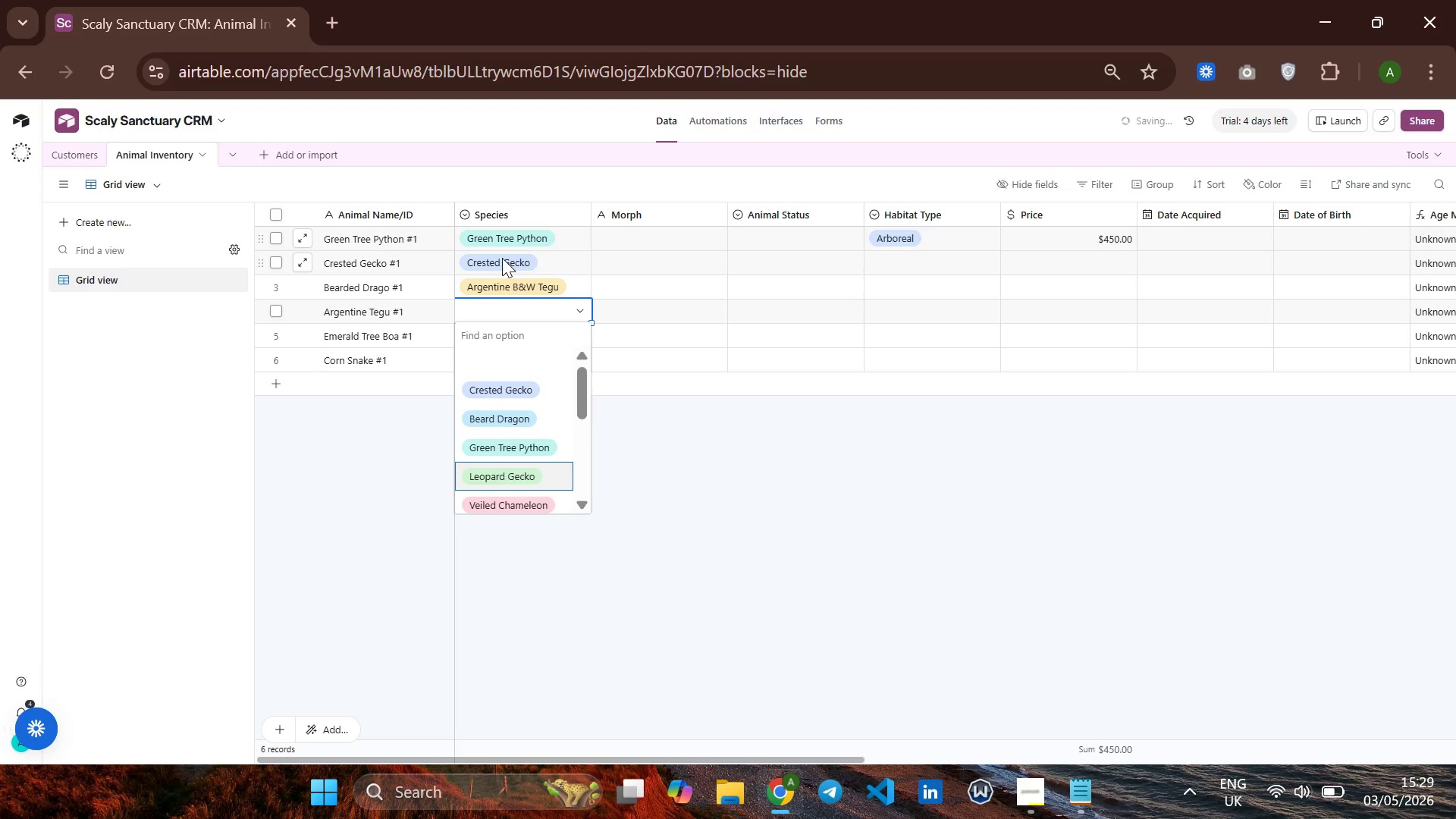 
wait(11.86)
 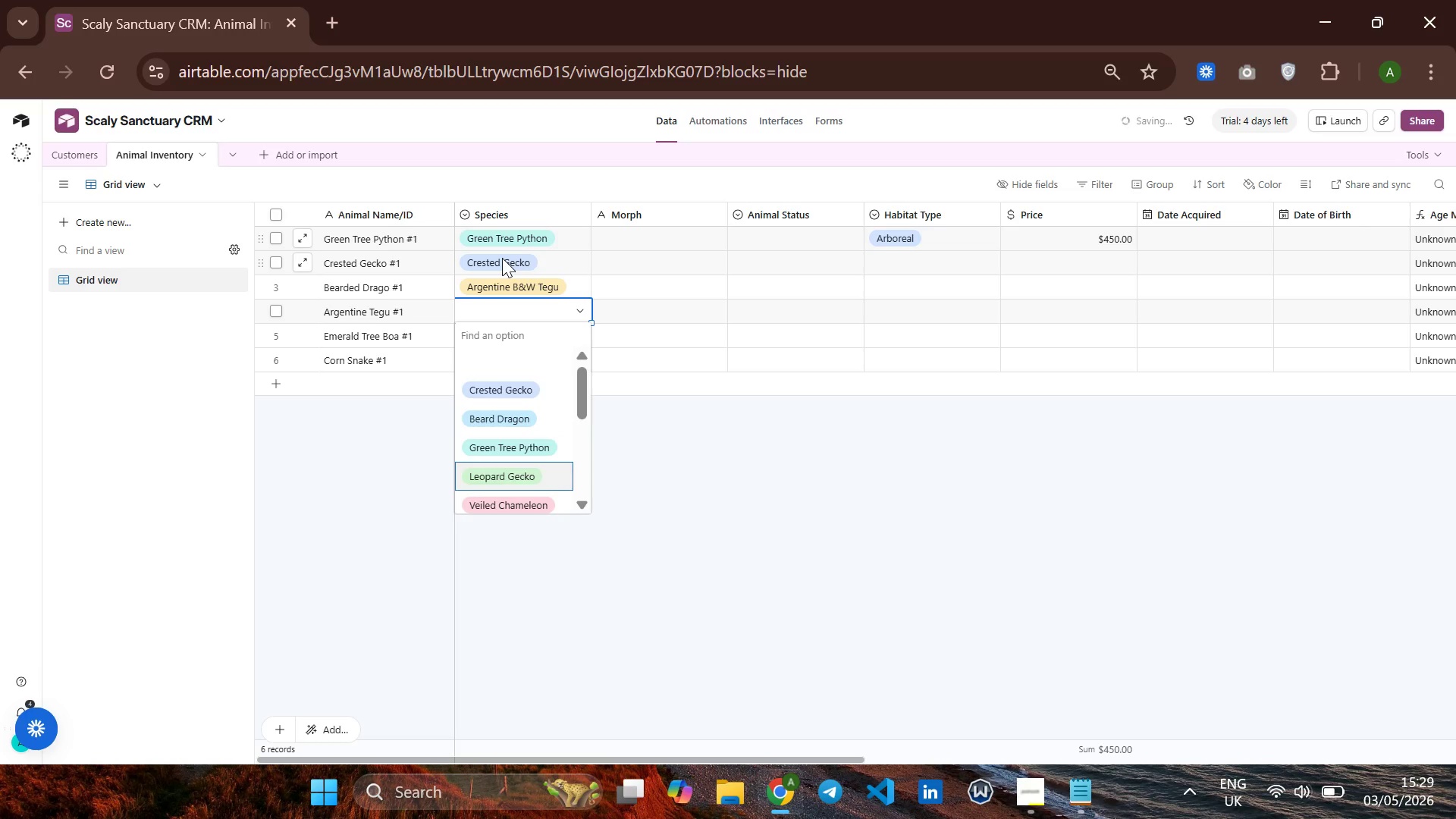 
key(ArrowDown)
 